 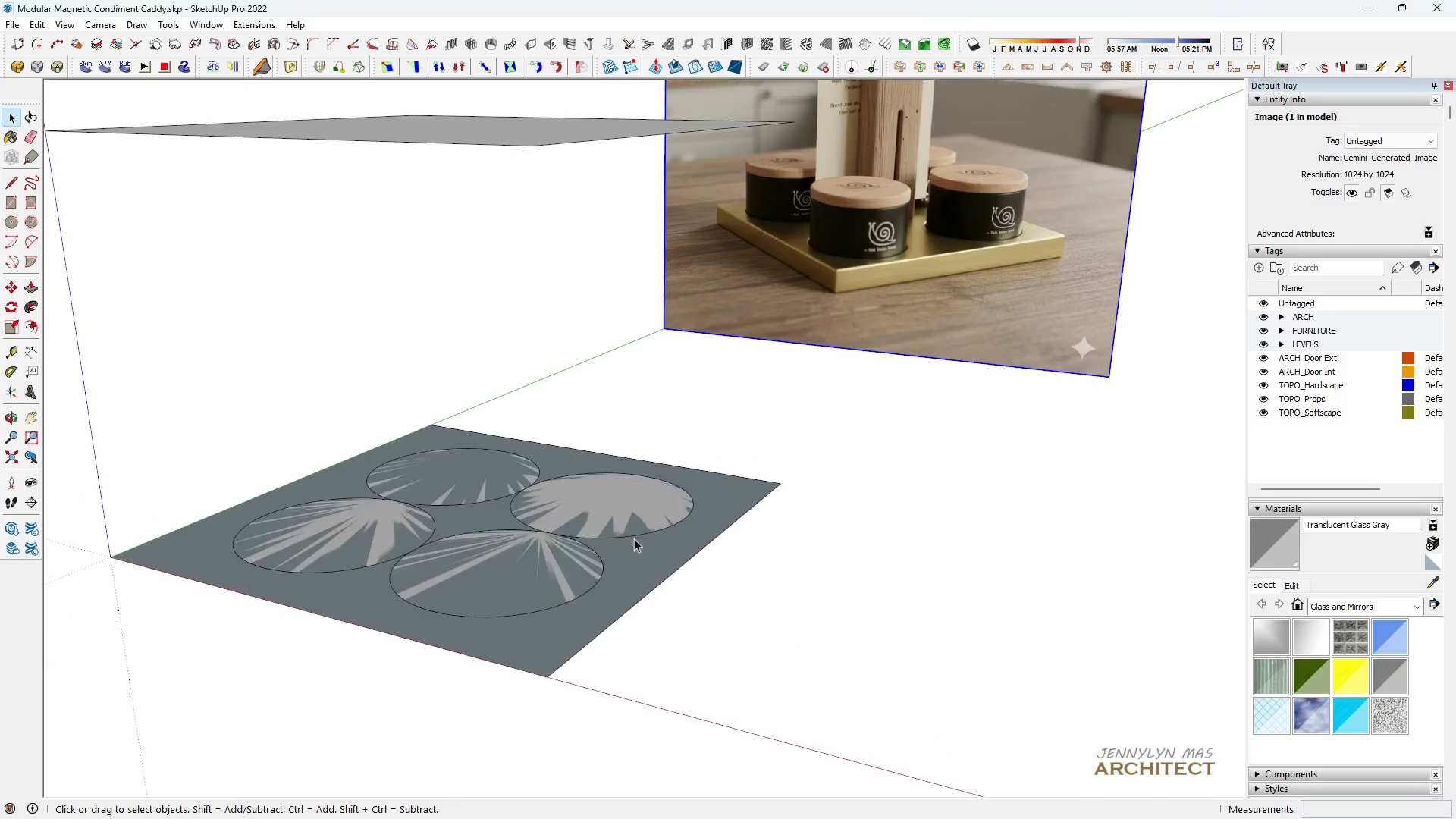 
left_click([634, 529])
 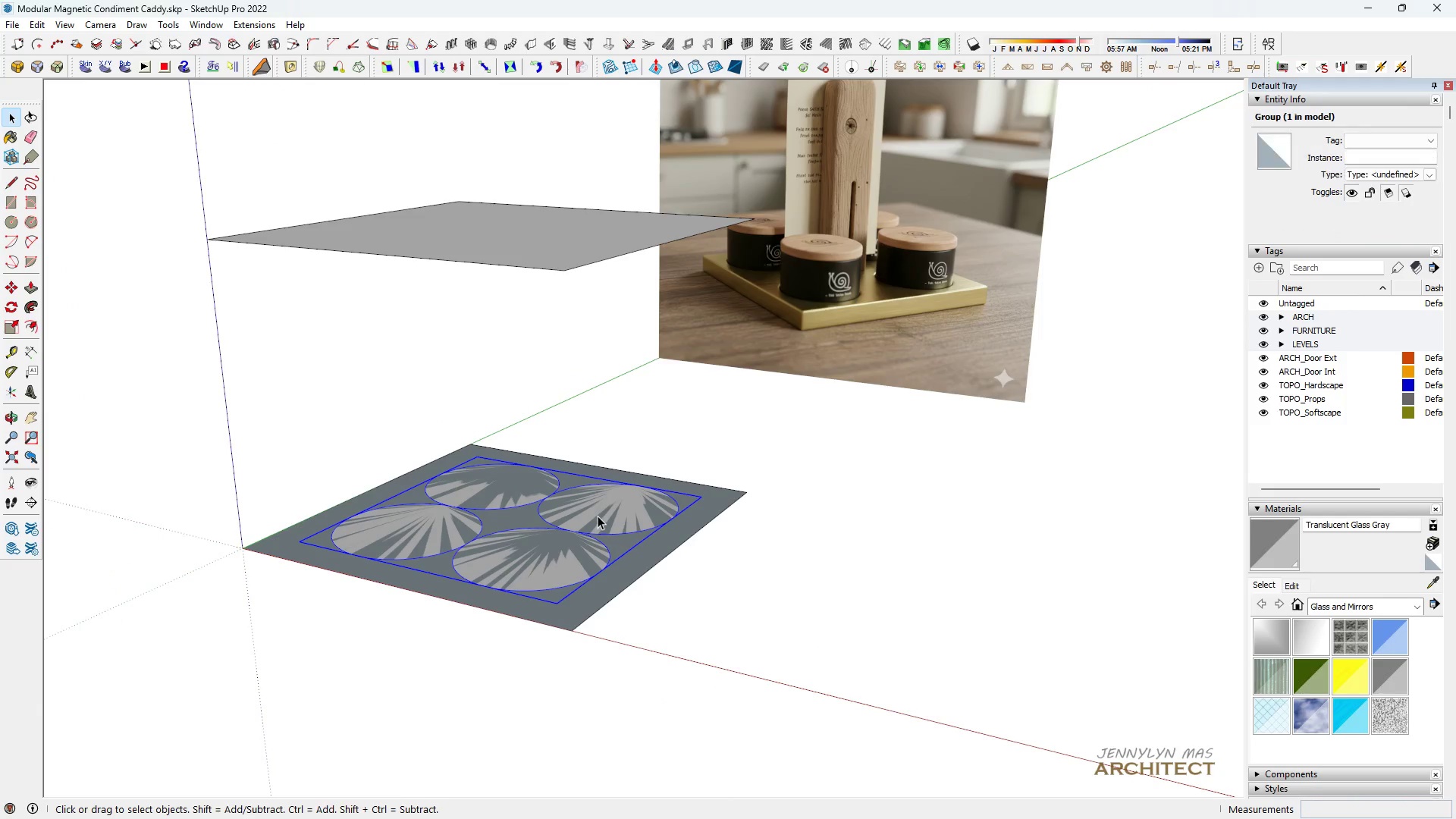 
key(Space)
 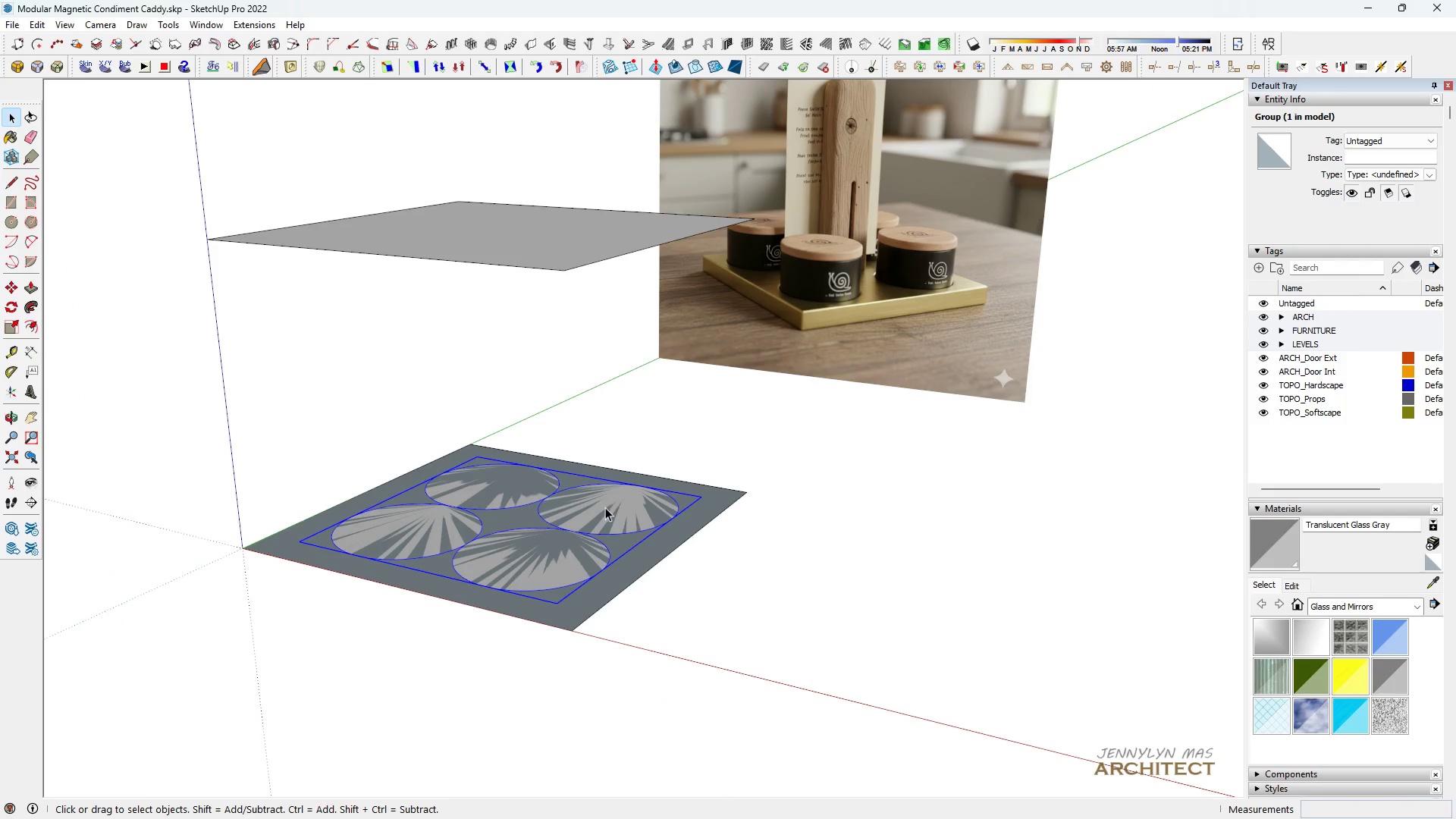 
scroll: coordinate [625, 525], scroll_direction: up, amount: 2.0
 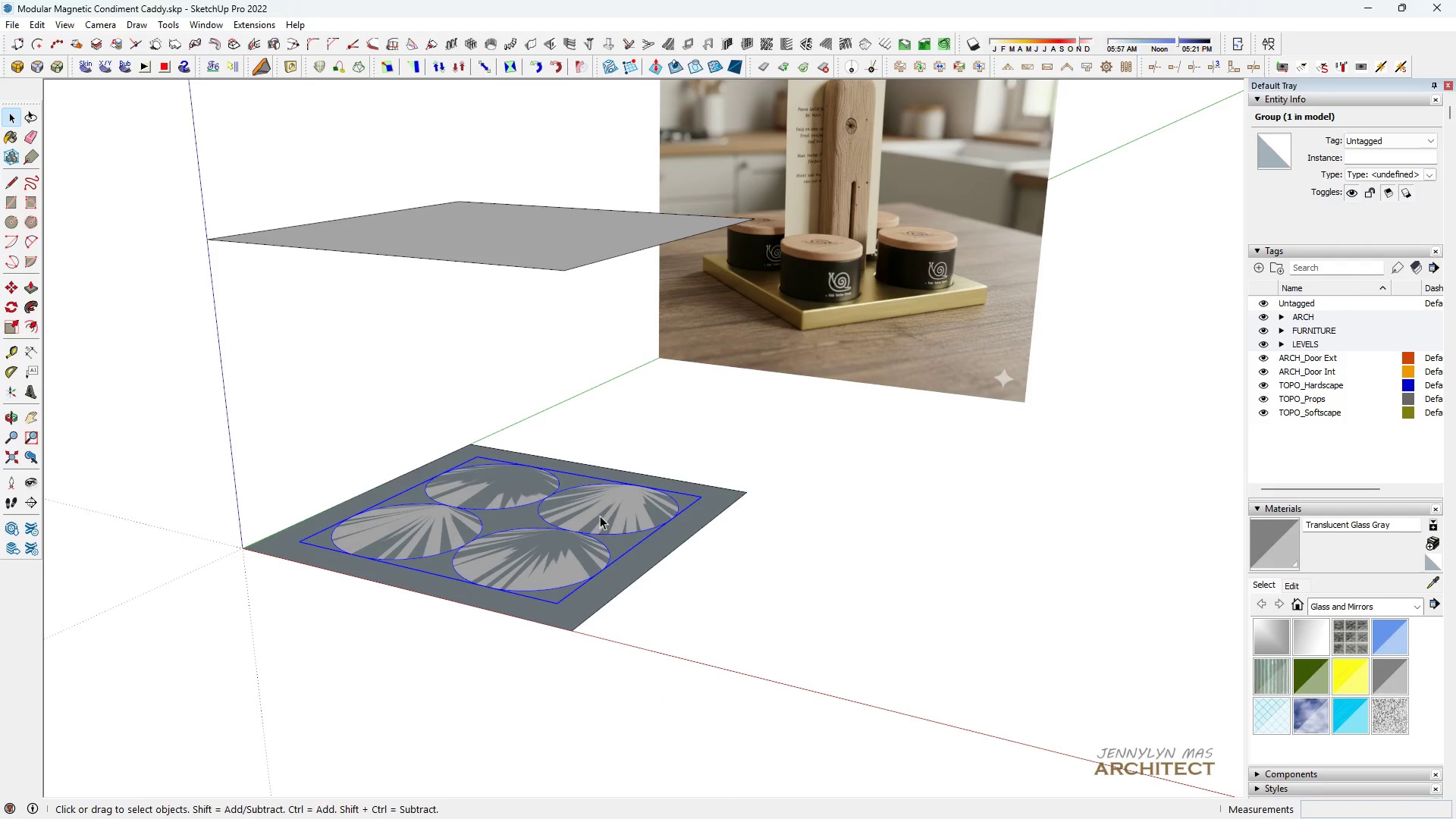 
key(M)
 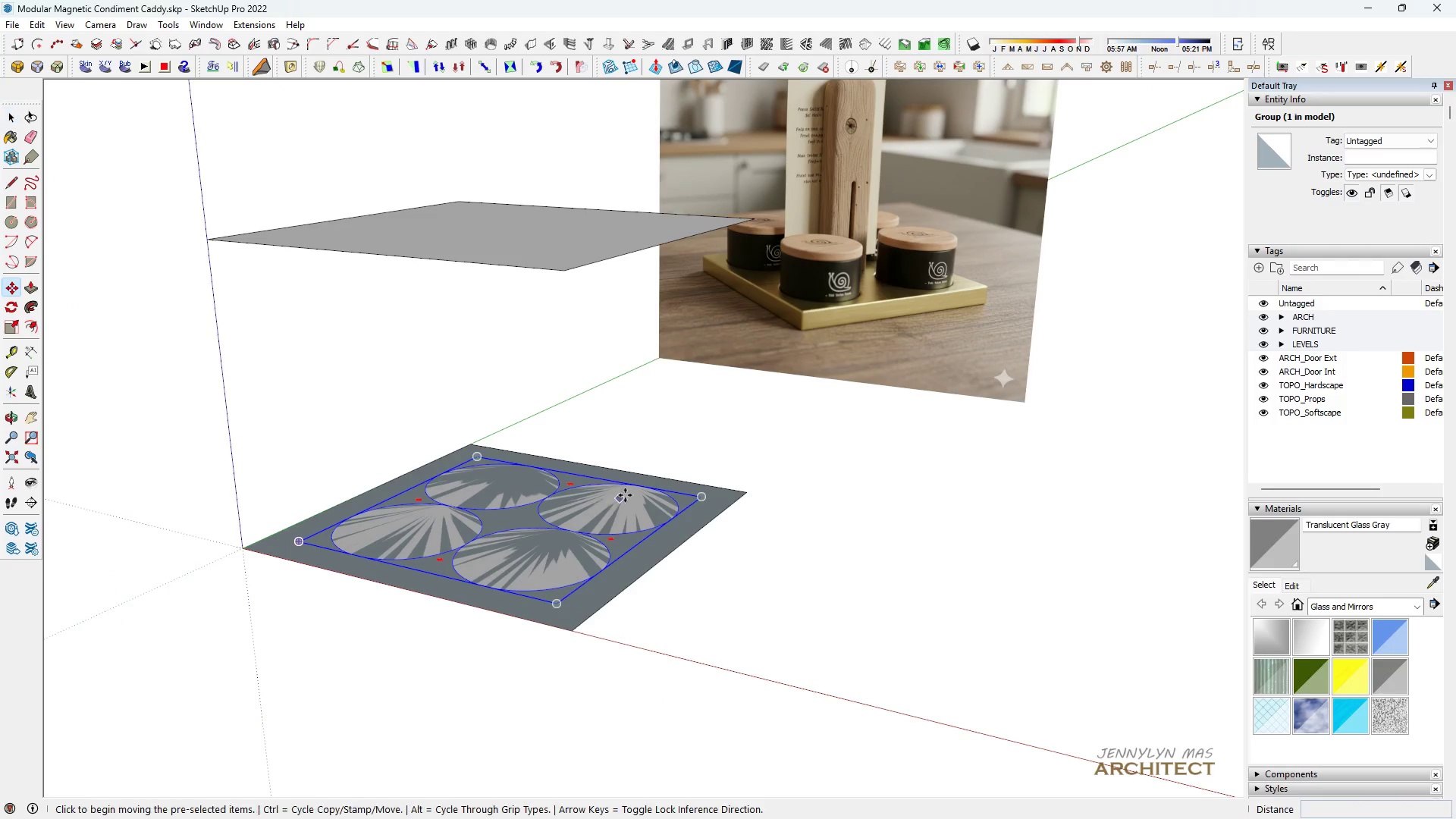 
left_click([658, 454])
 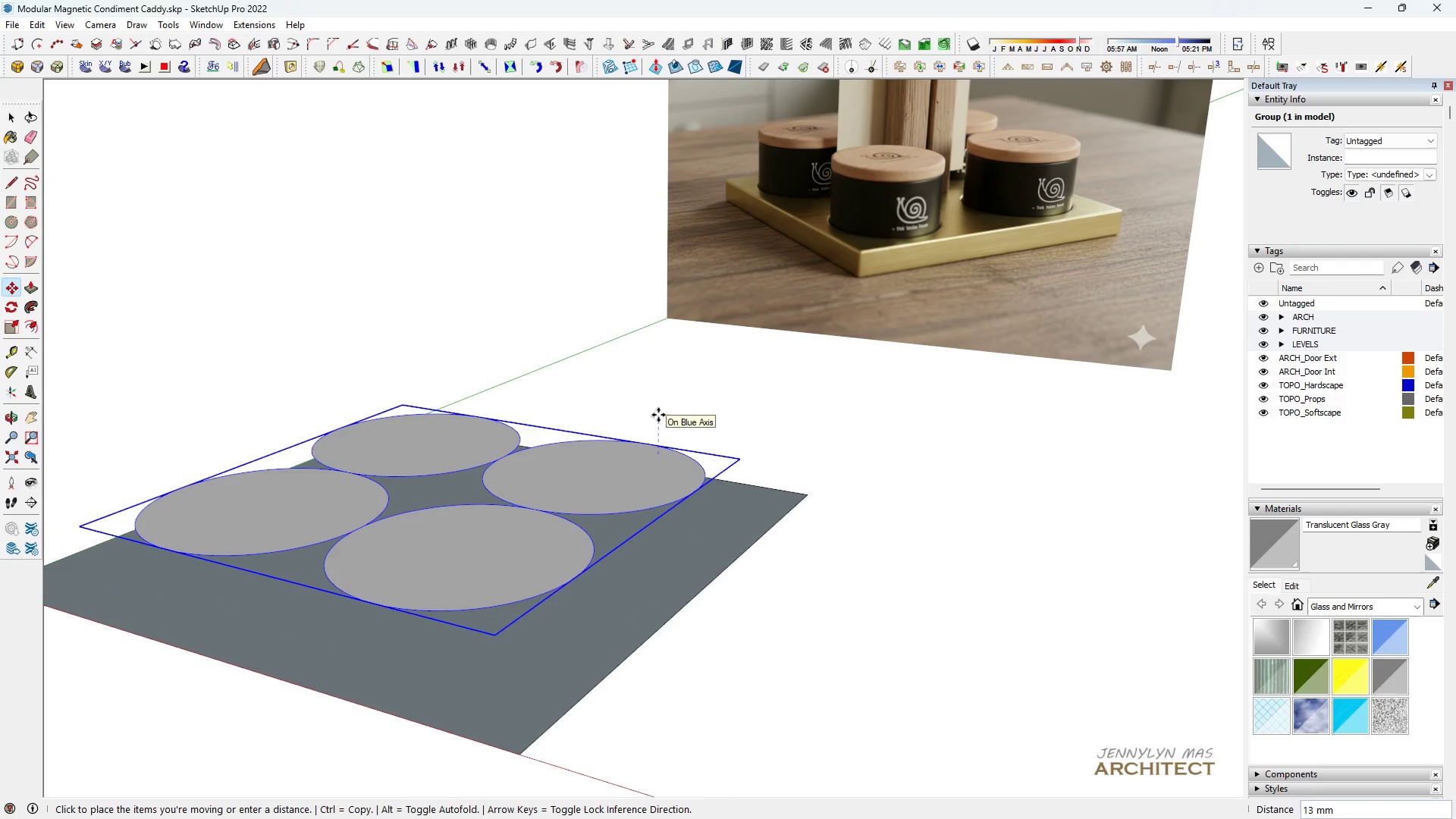 
scroll: coordinate [638, 483], scroll_direction: up, amount: 4.0
 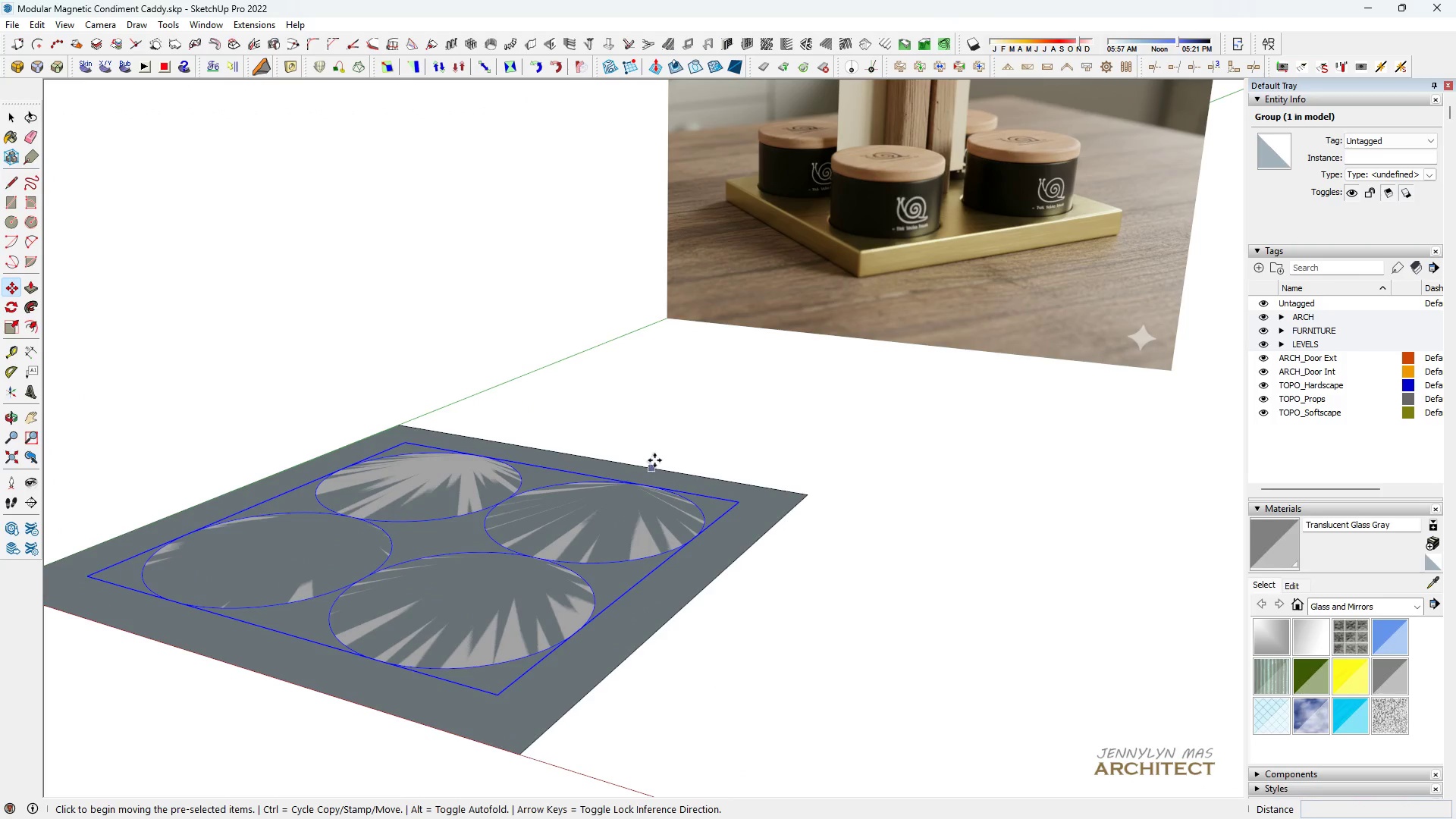 
type(21)
 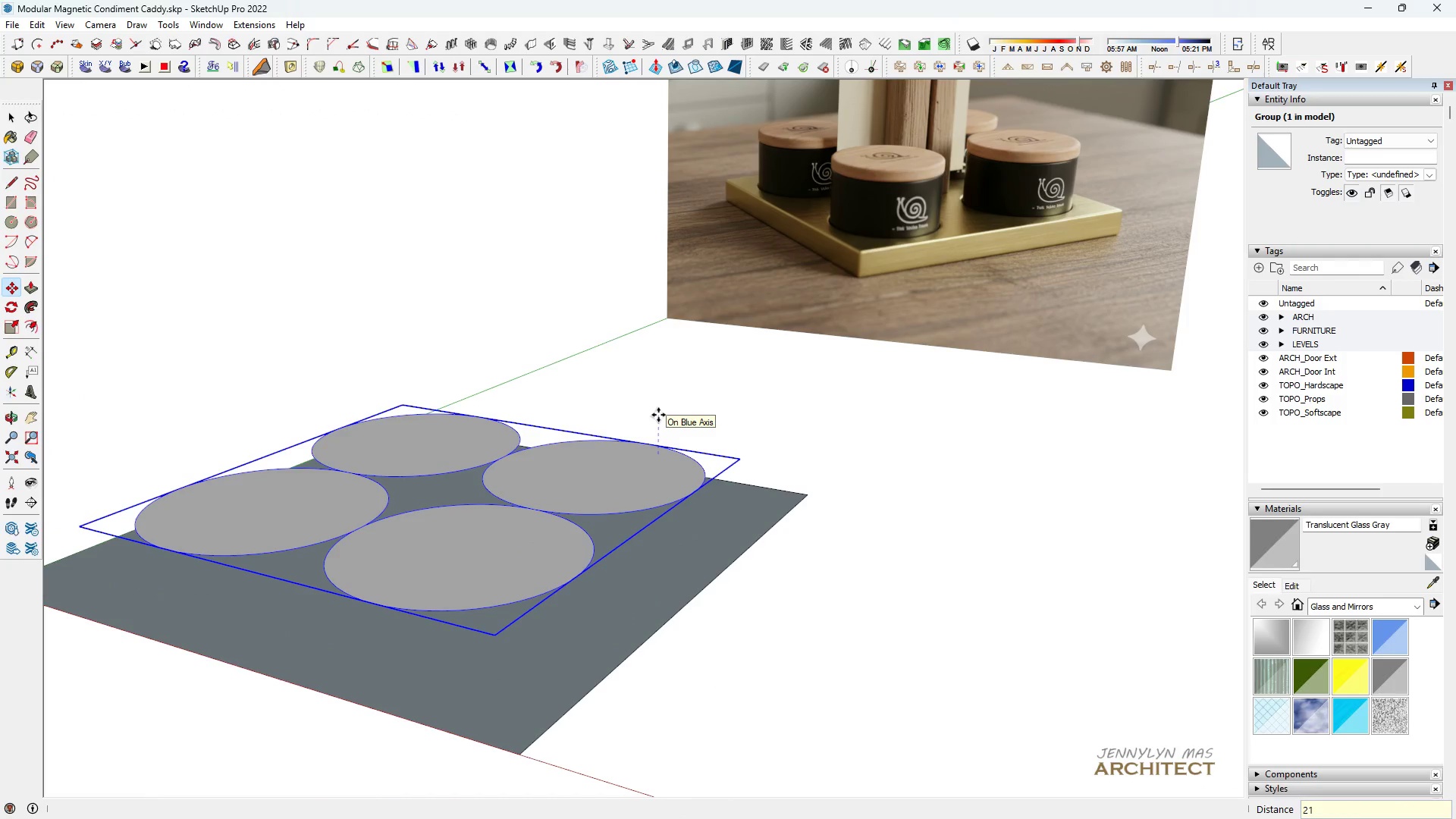 
key(Enter)
 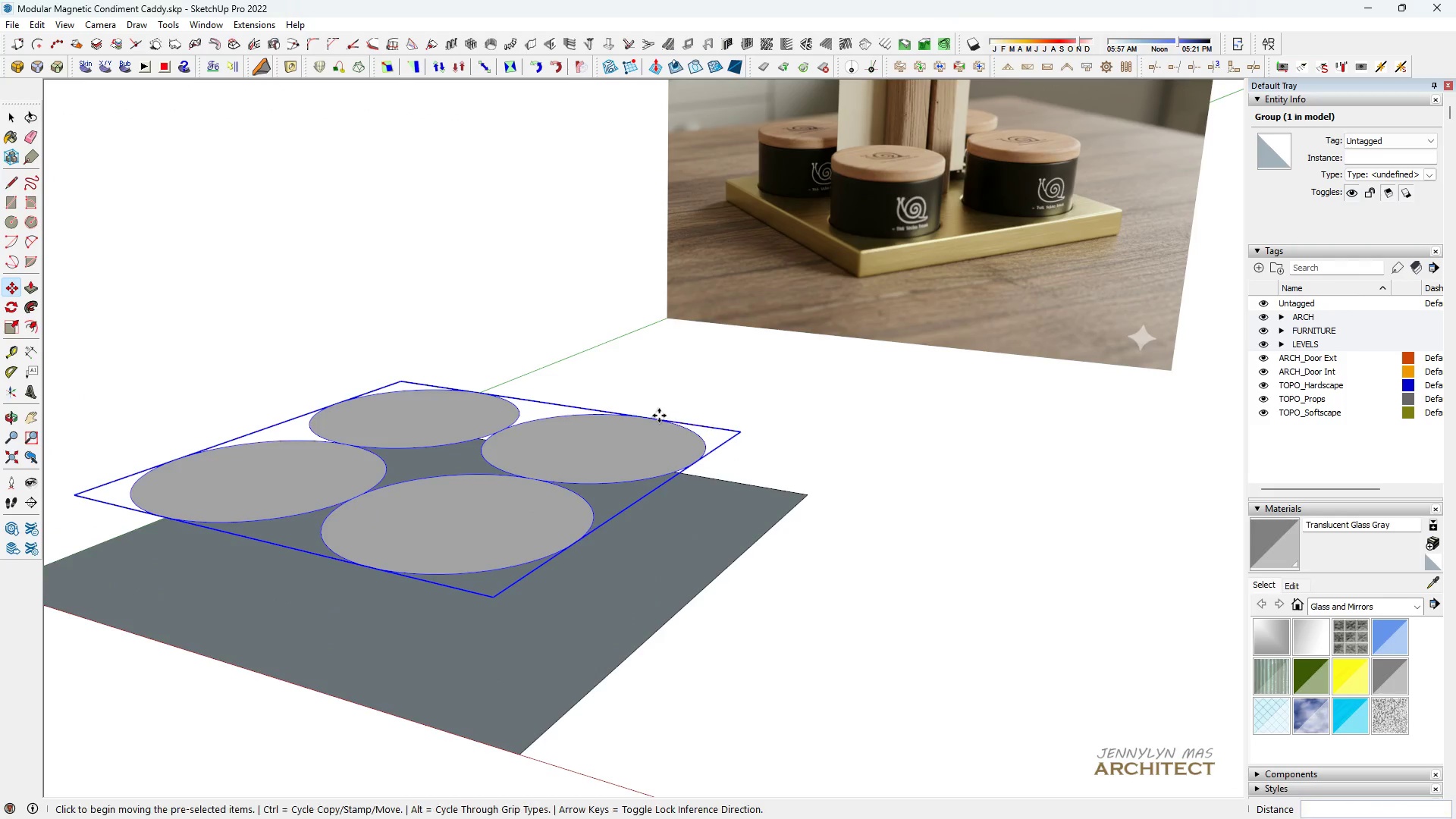 
key(Space)
 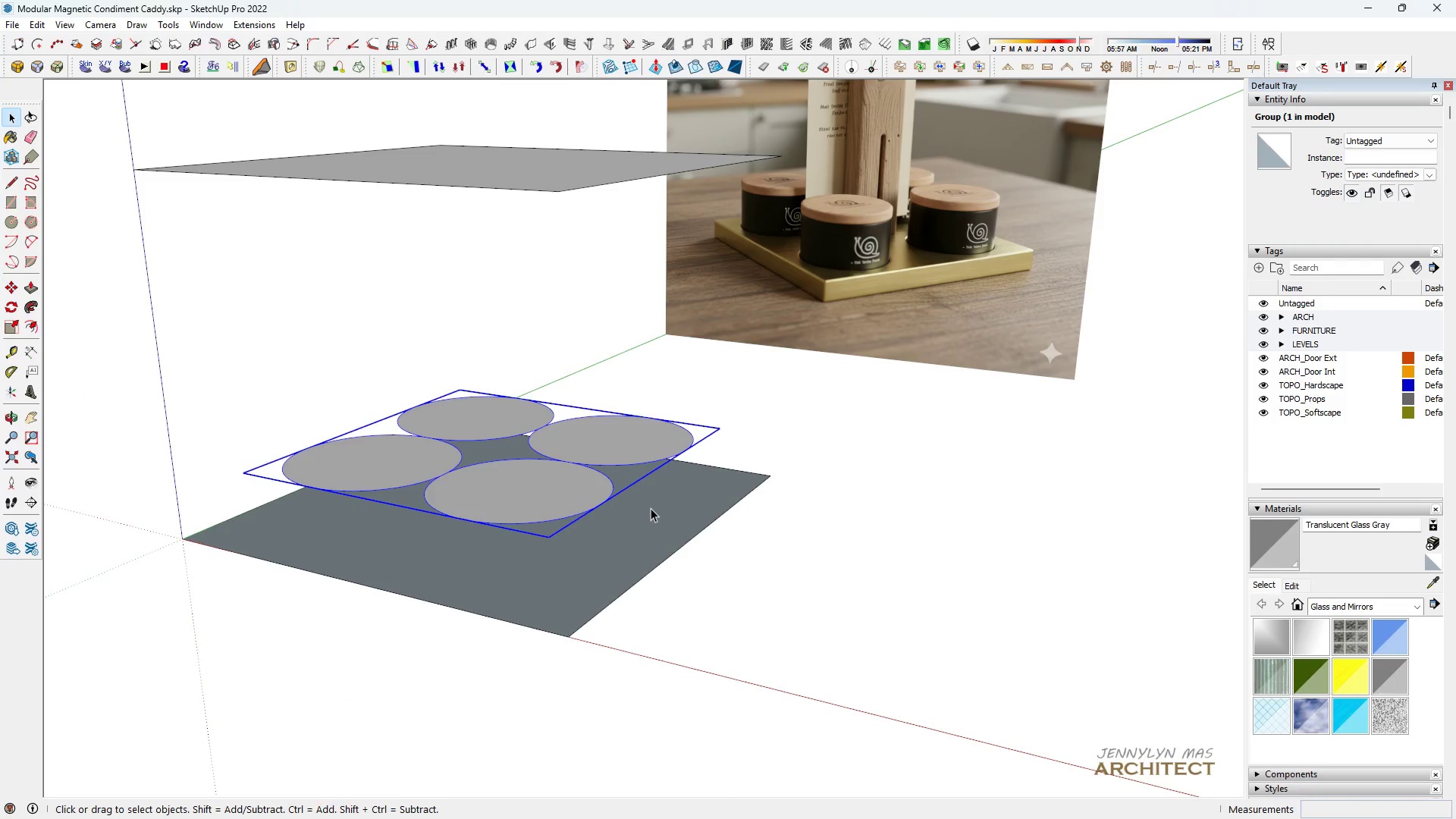 
left_click([651, 508])
 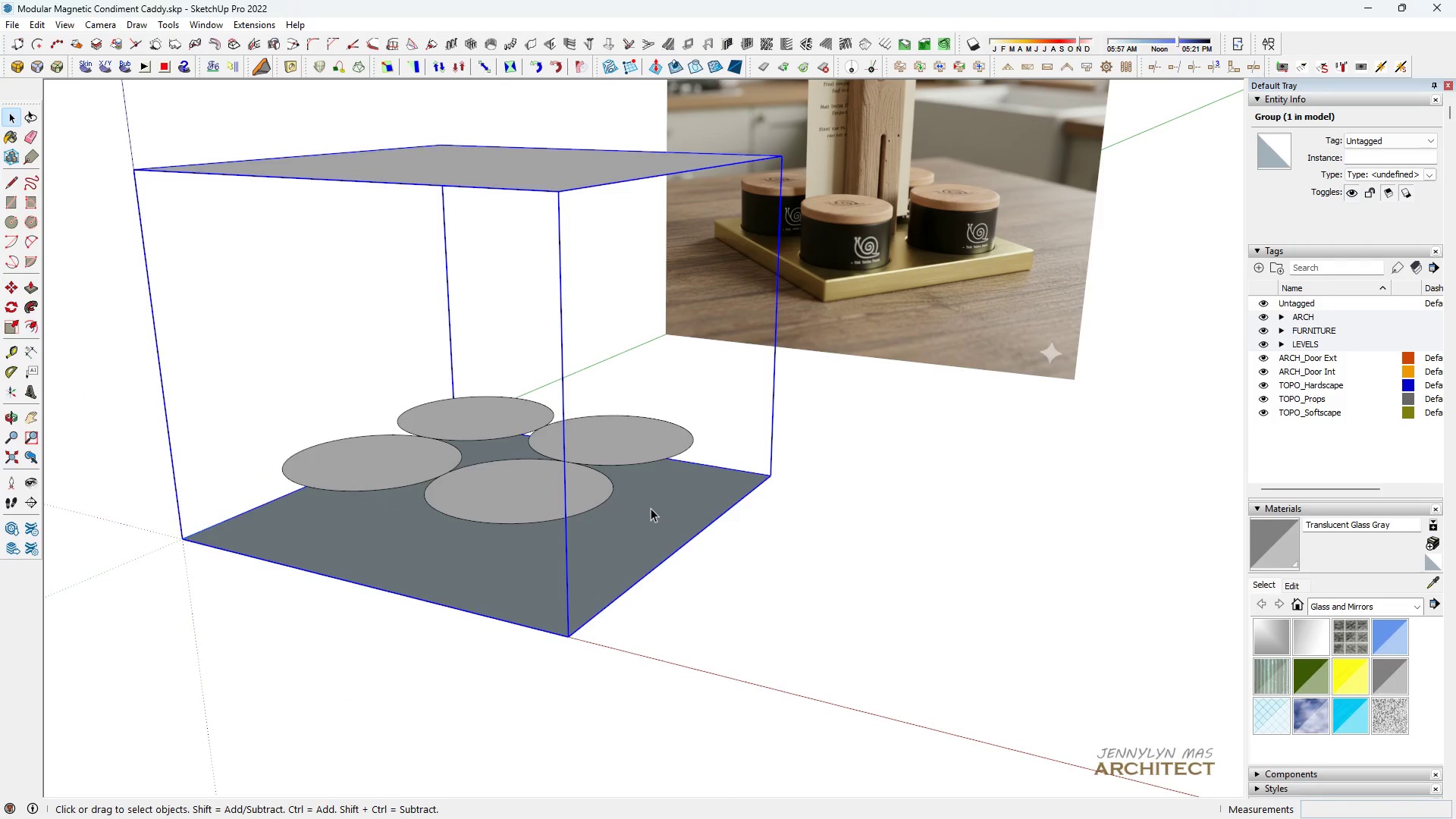 
scroll: coordinate [659, 422], scroll_direction: down, amount: 3.0
 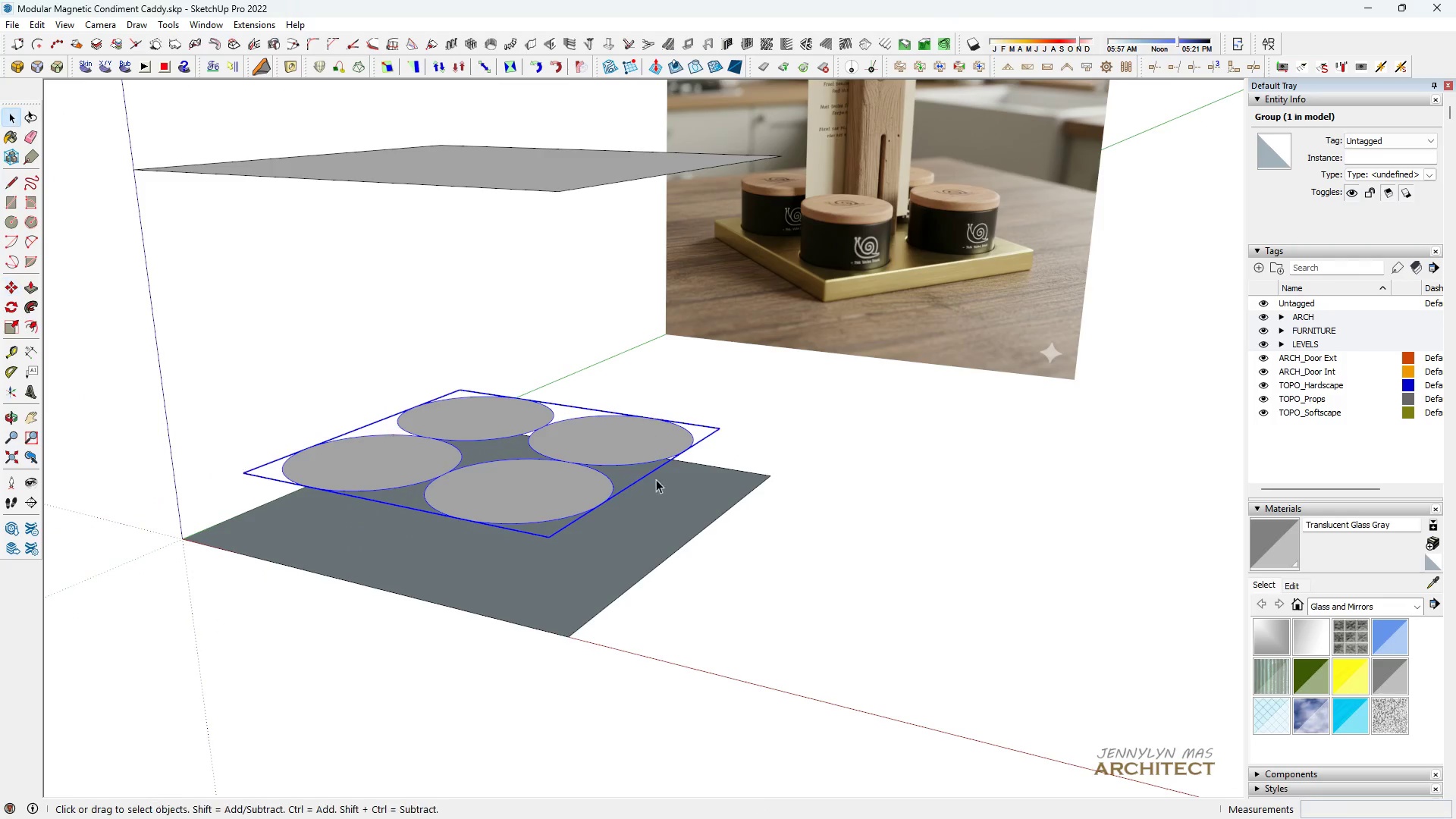 
double_click([651, 508])
 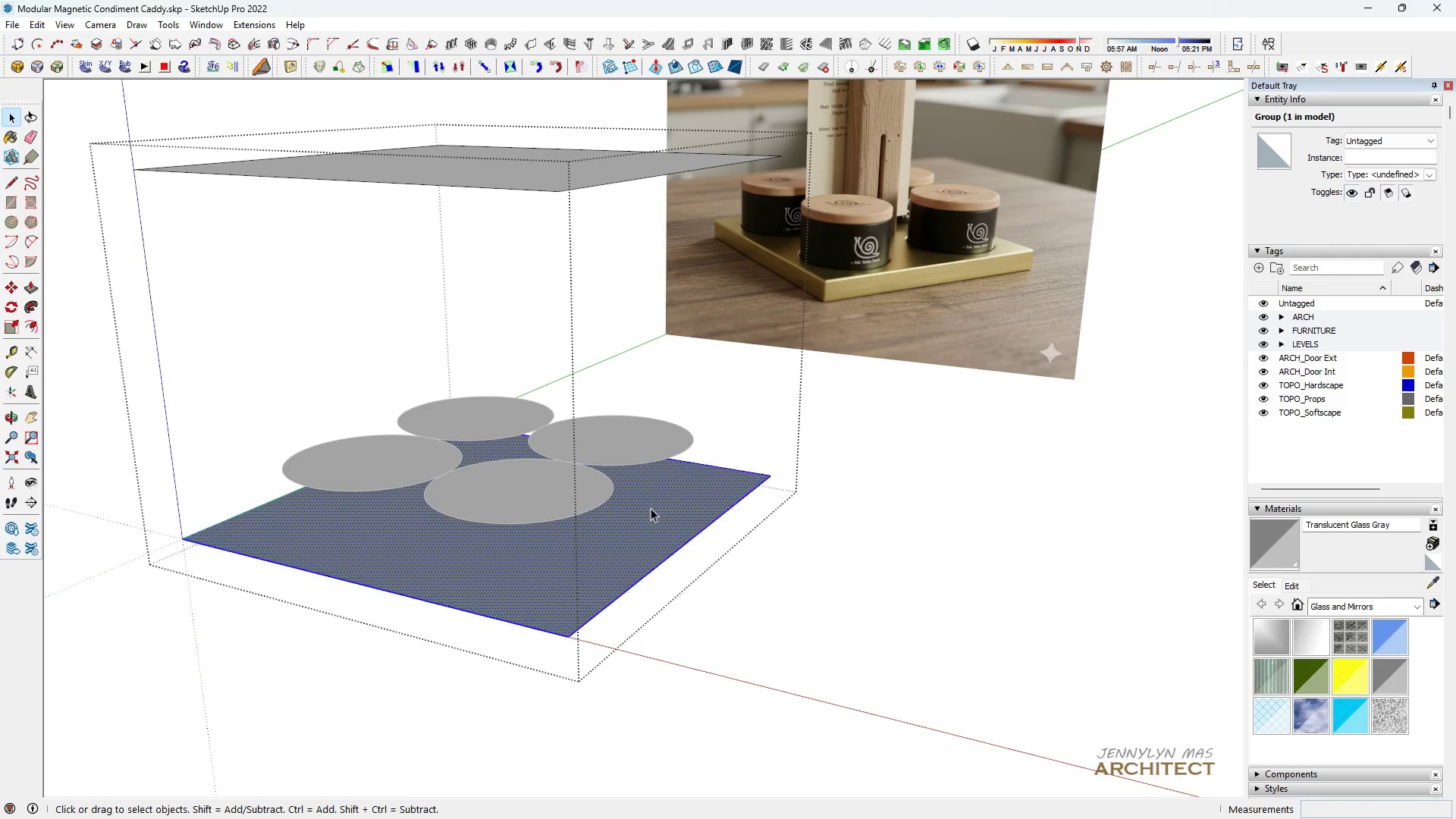 
triple_click([651, 508])
 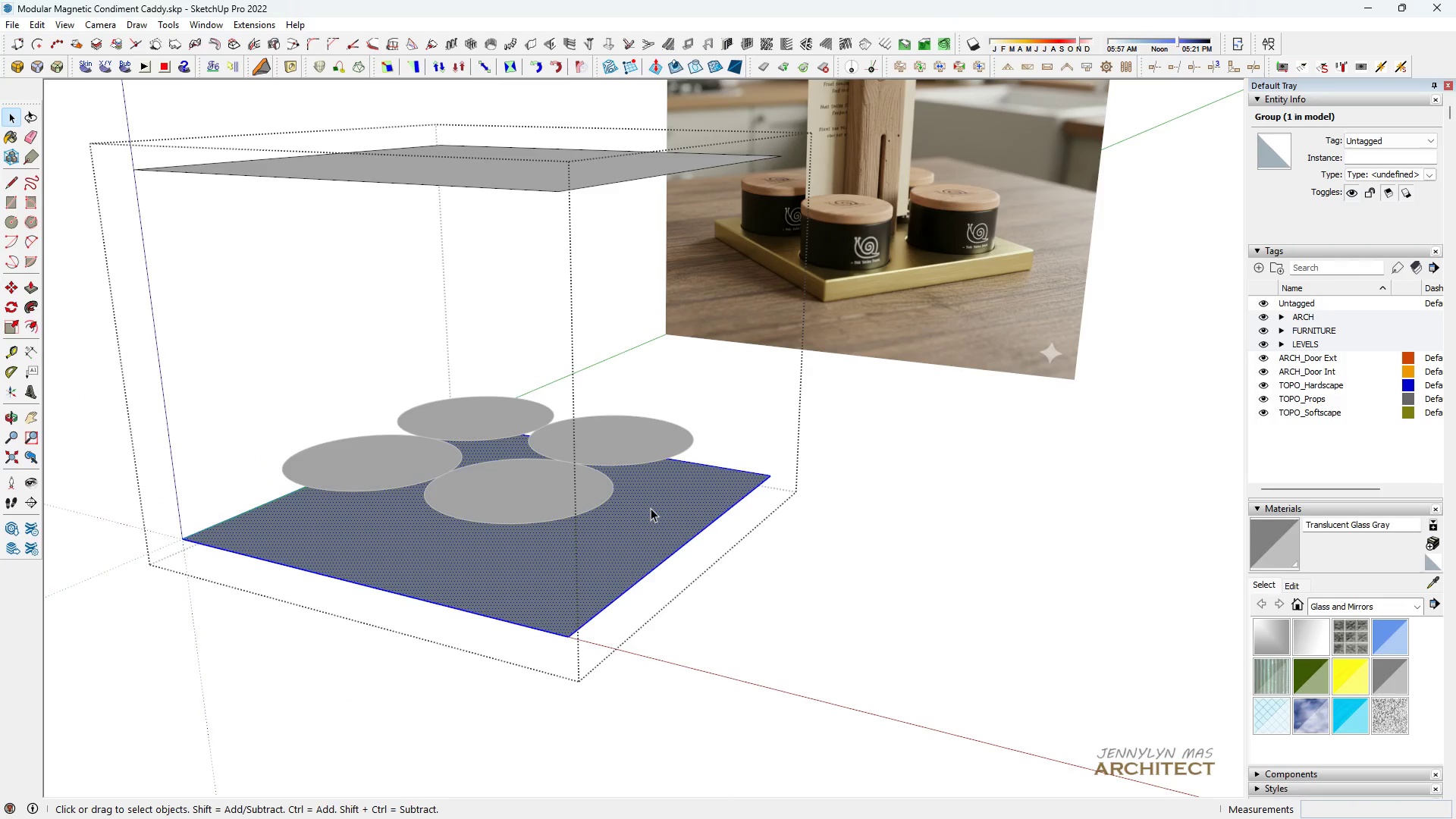 
triple_click([651, 508])
 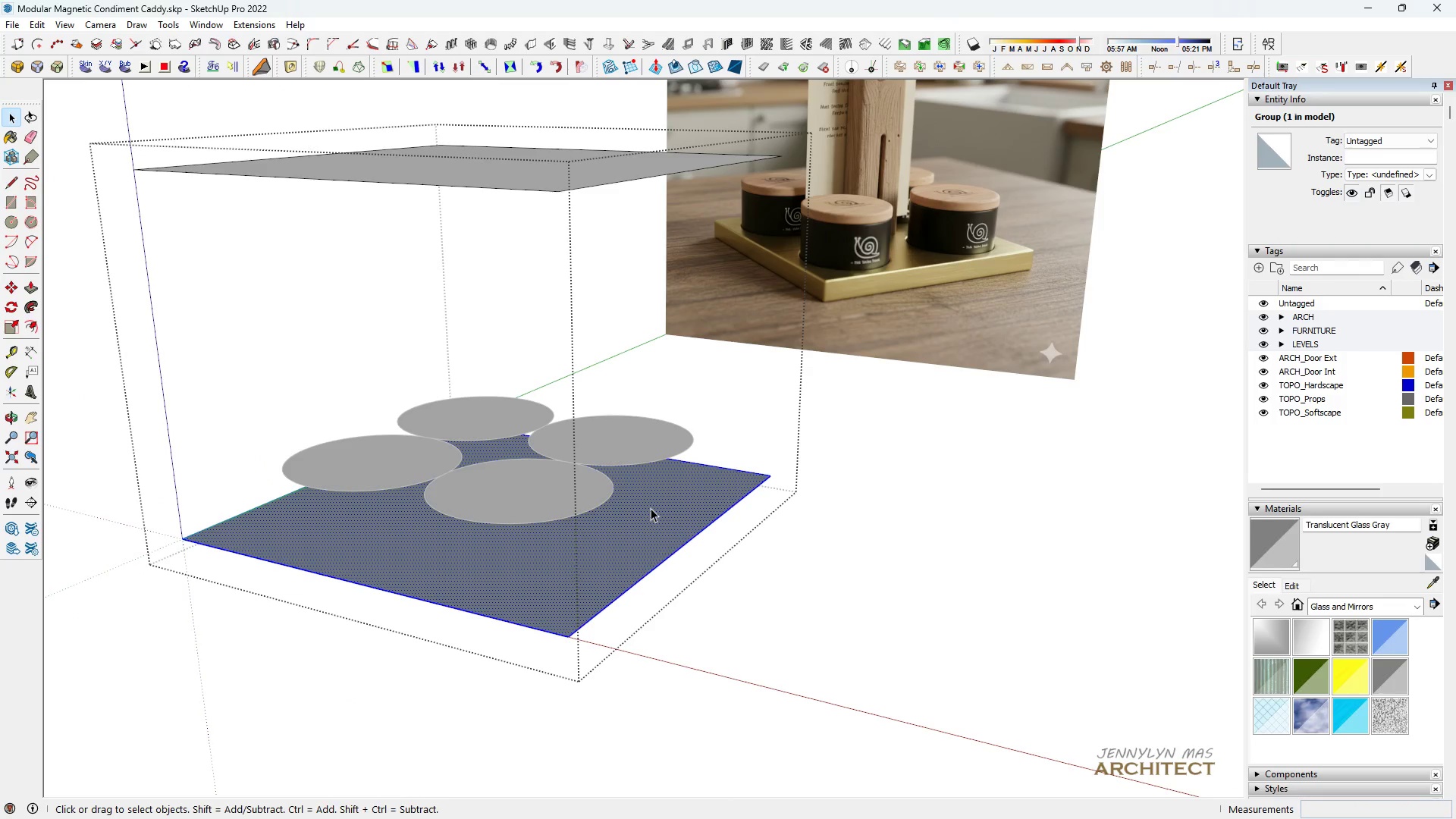 
triple_click([651, 508])
 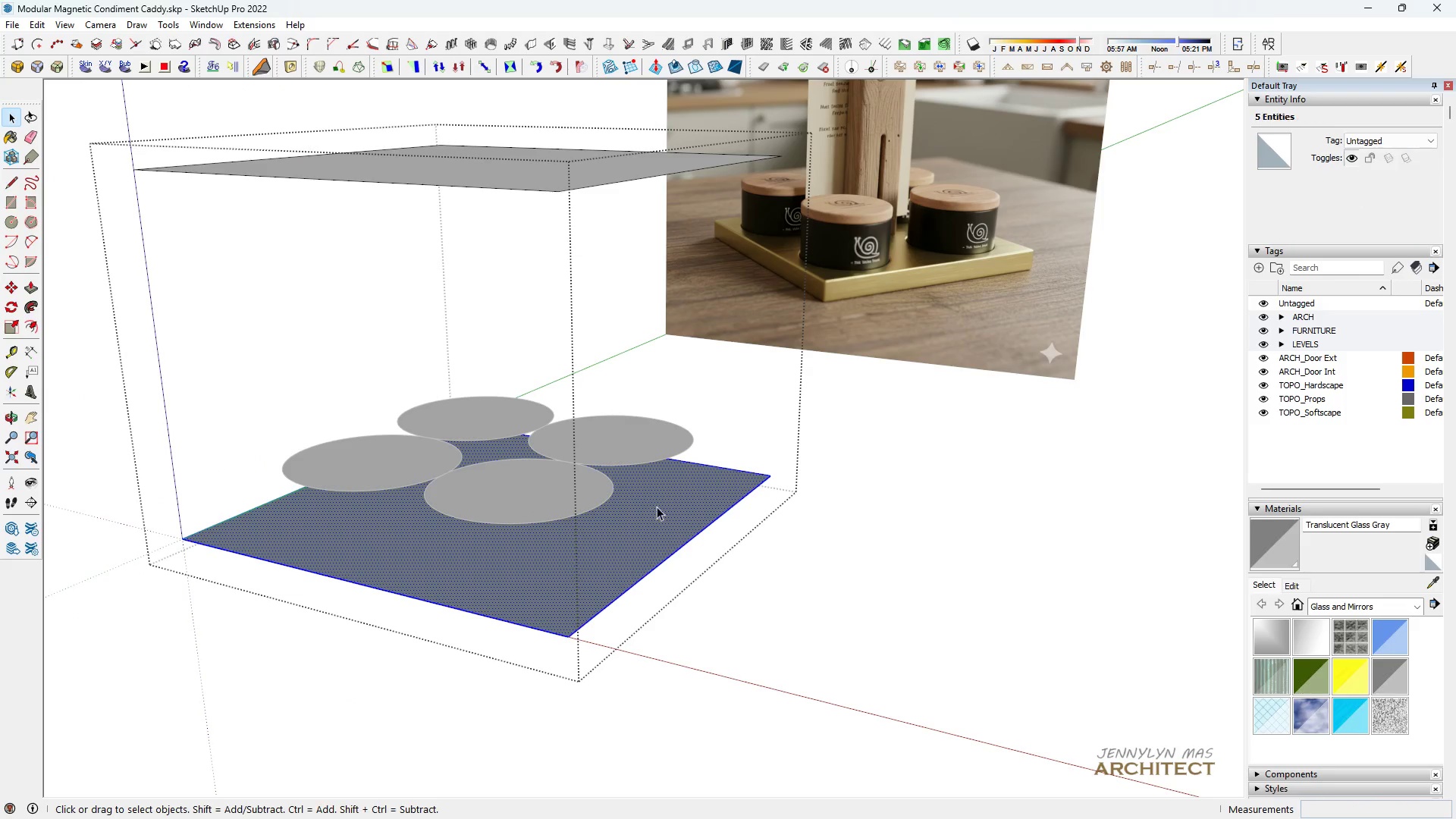 
triple_click([672, 498])
 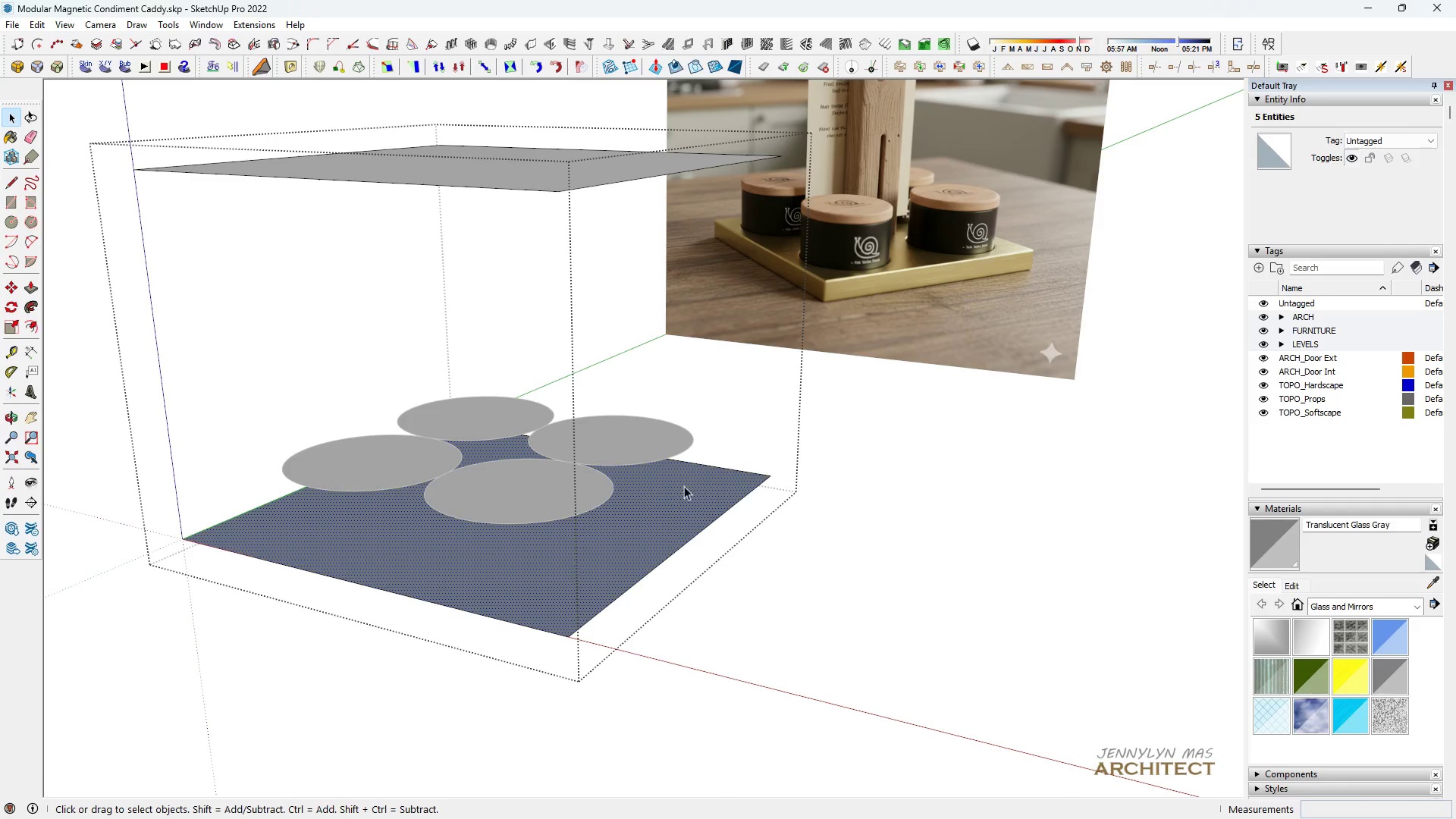 
key(P)
 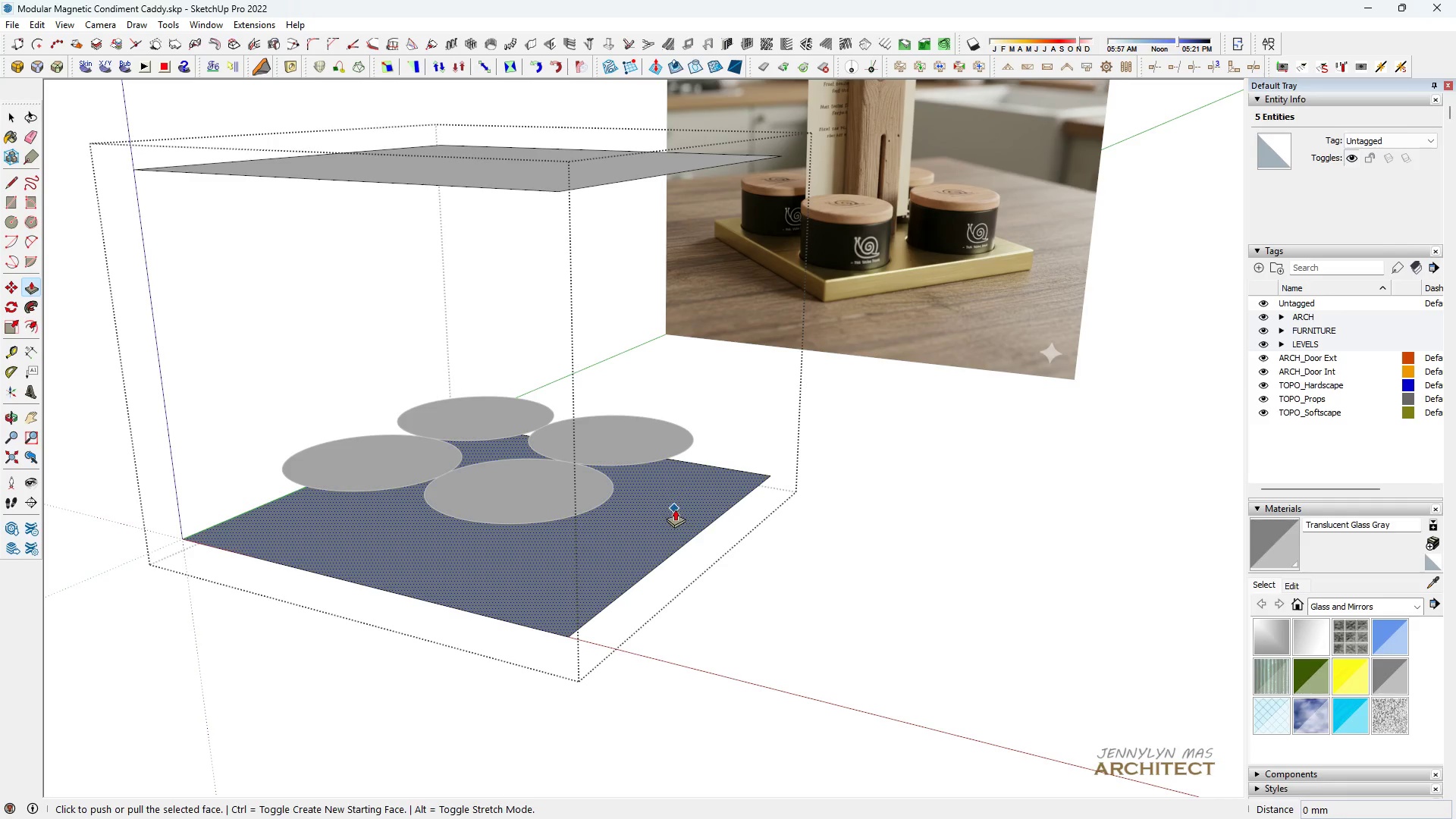 
triple_click([675, 509])
 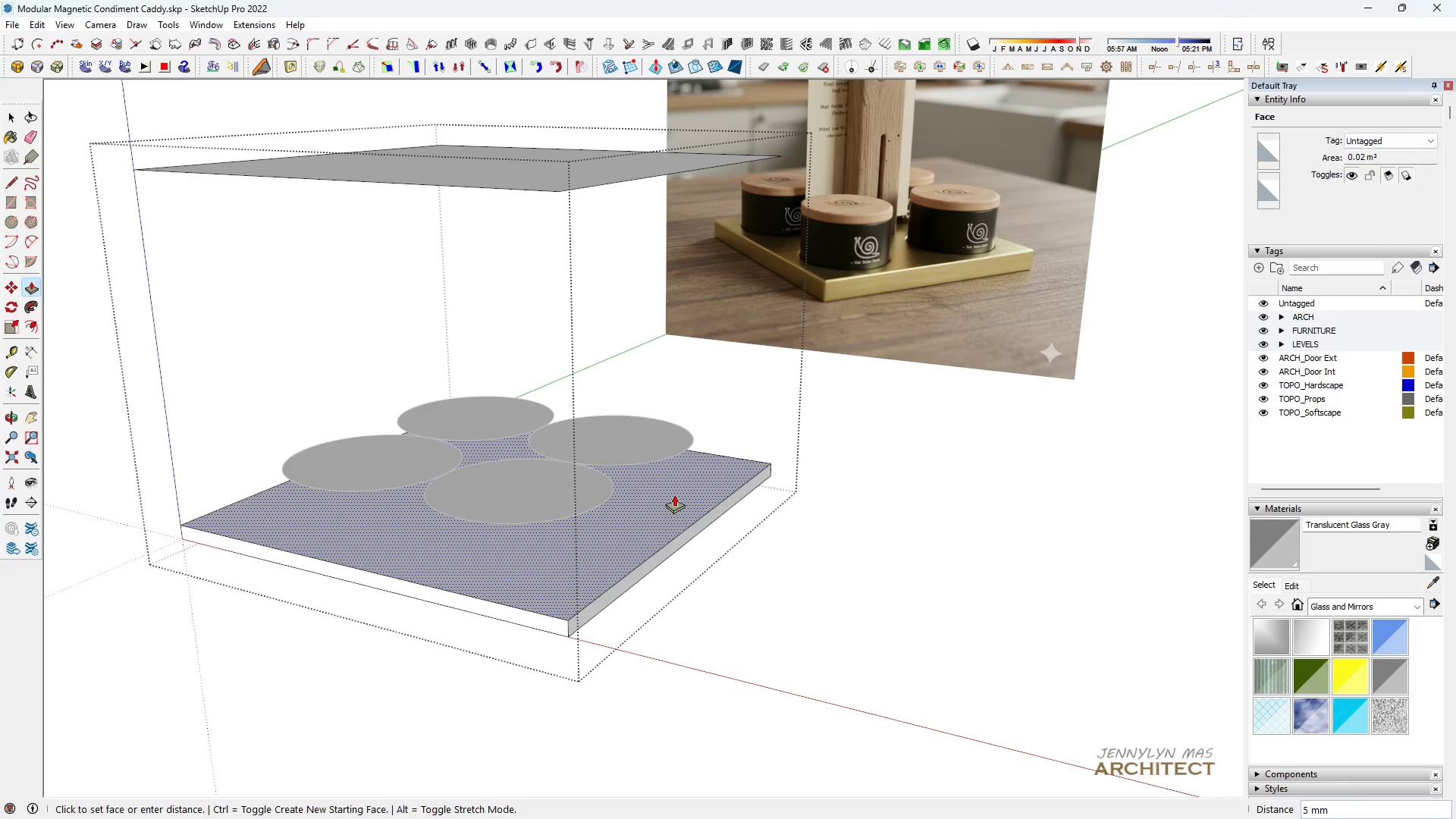 
type(21)
 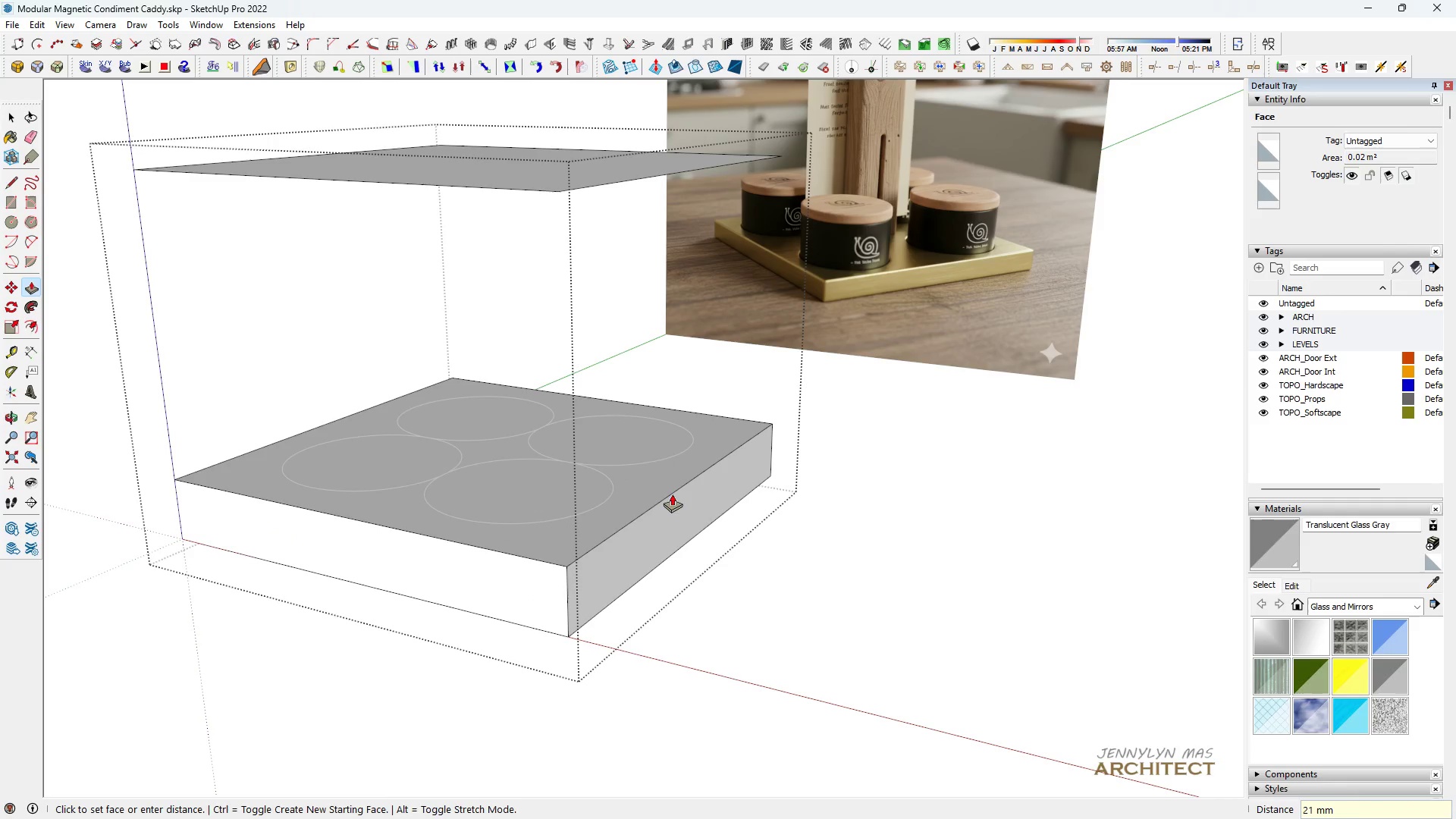 
key(Enter)
 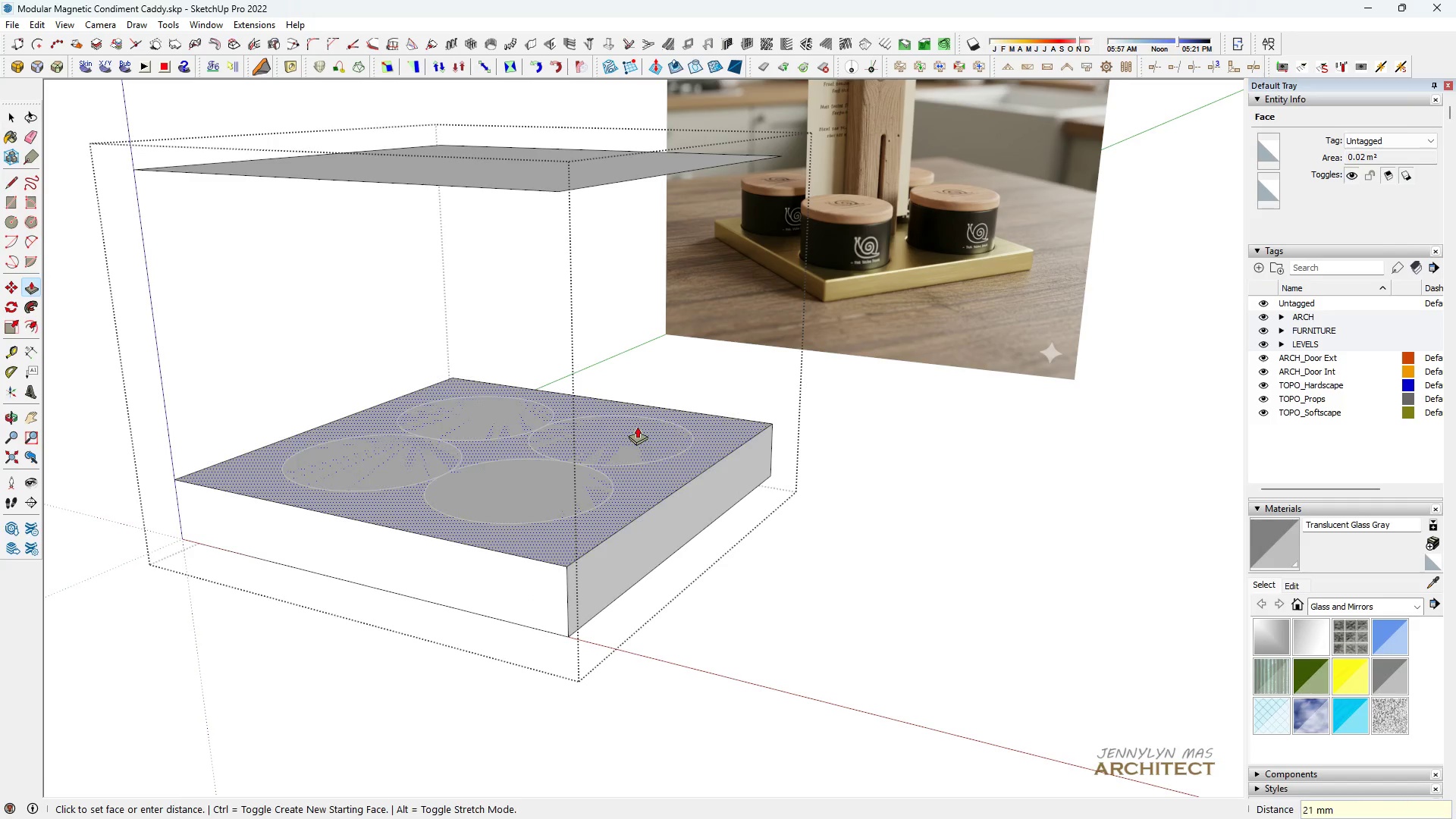 
key(Space)
 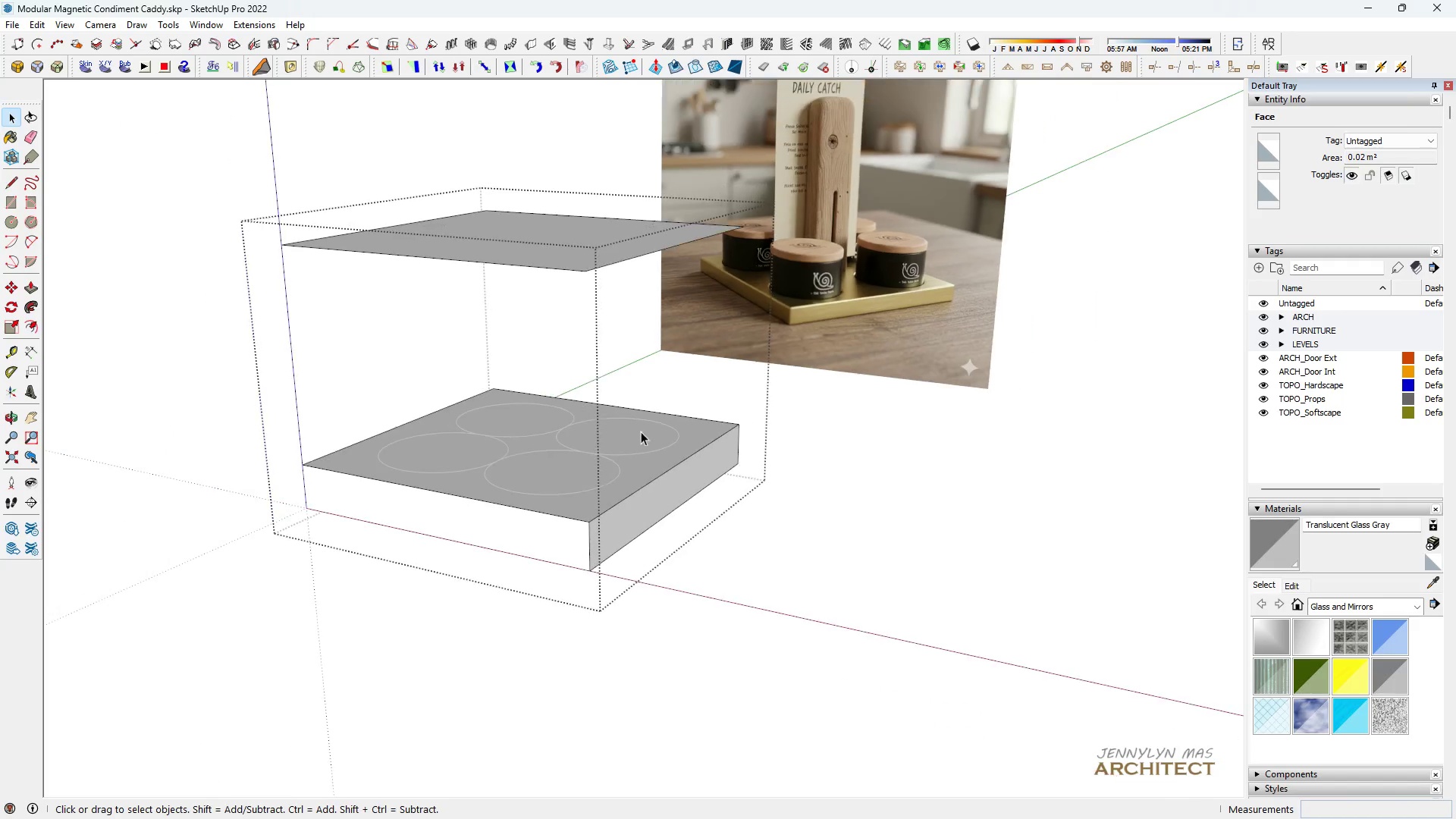 
double_click([814, 475])
 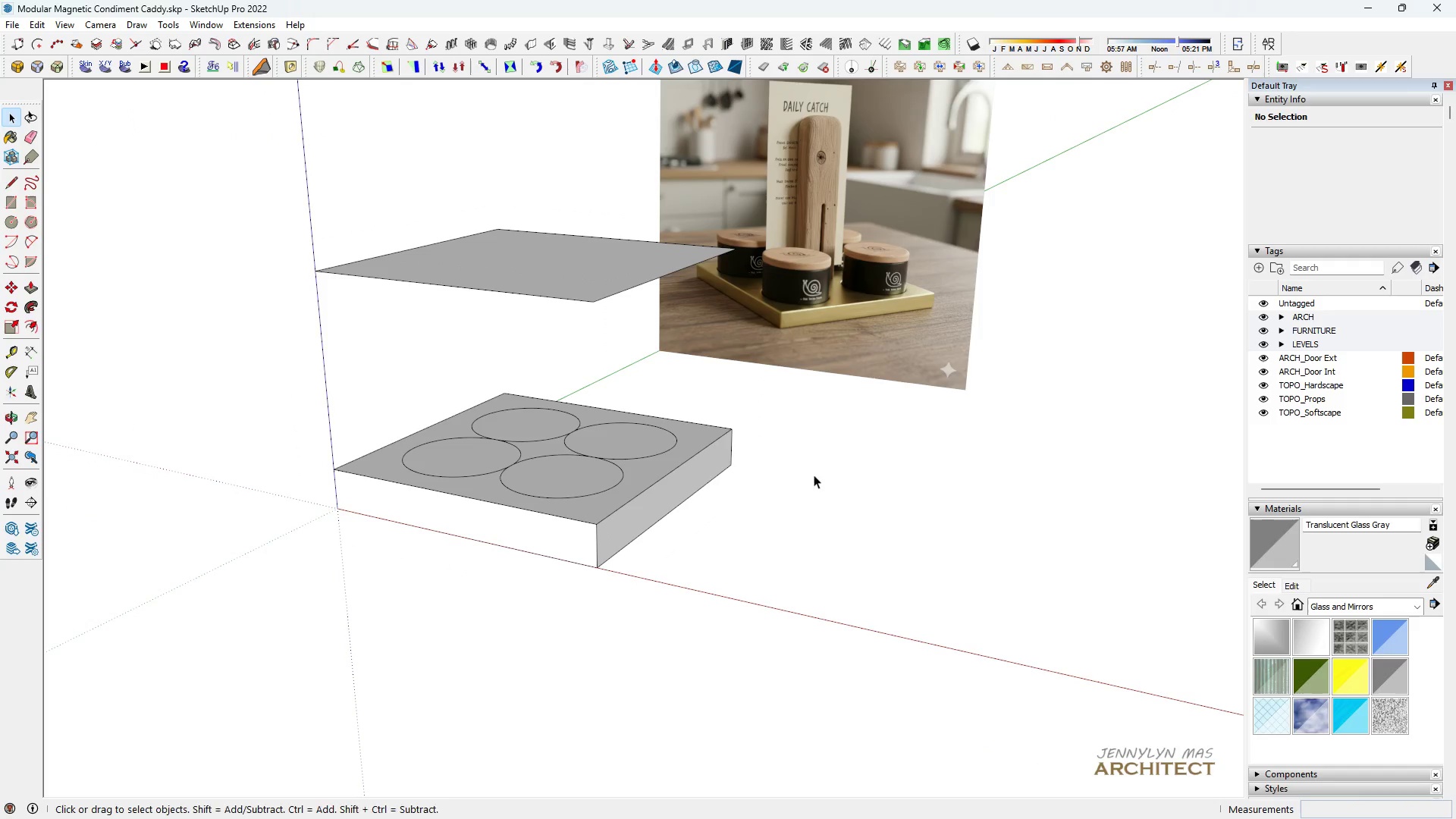 
scroll: coordinate [651, 478], scroll_direction: down, amount: 4.0
 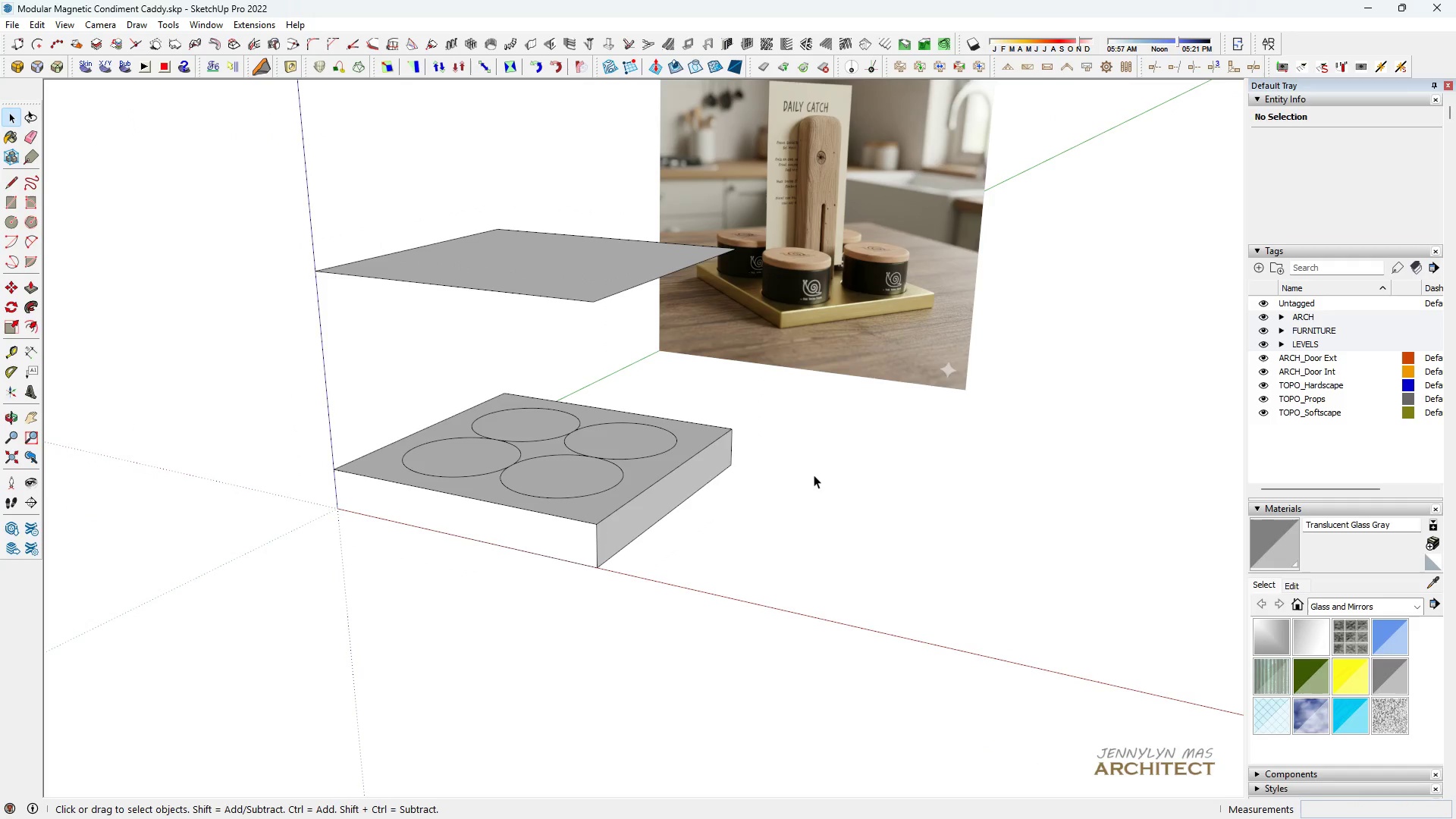 
triple_click([814, 475])
 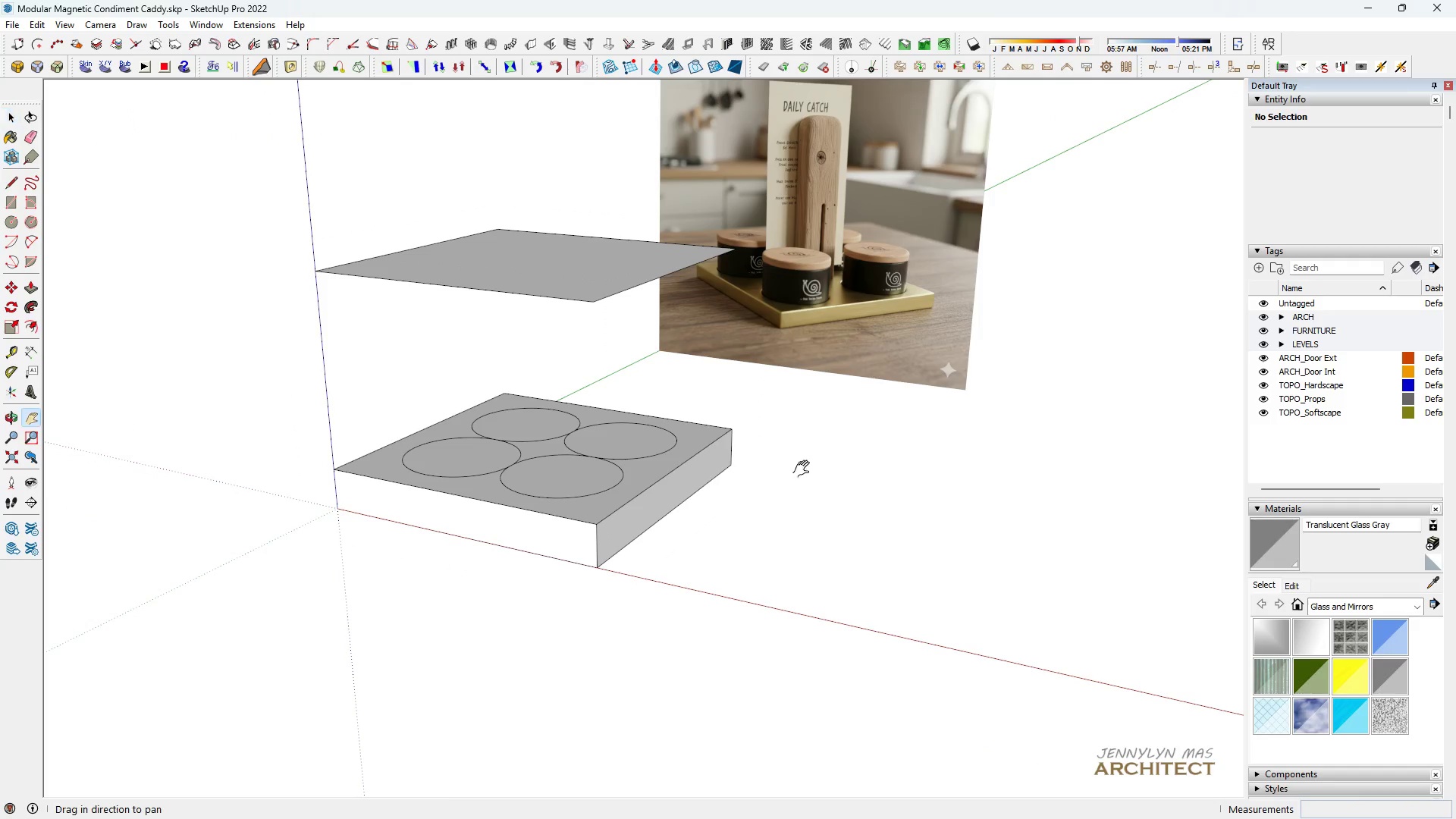 
type(hh)
 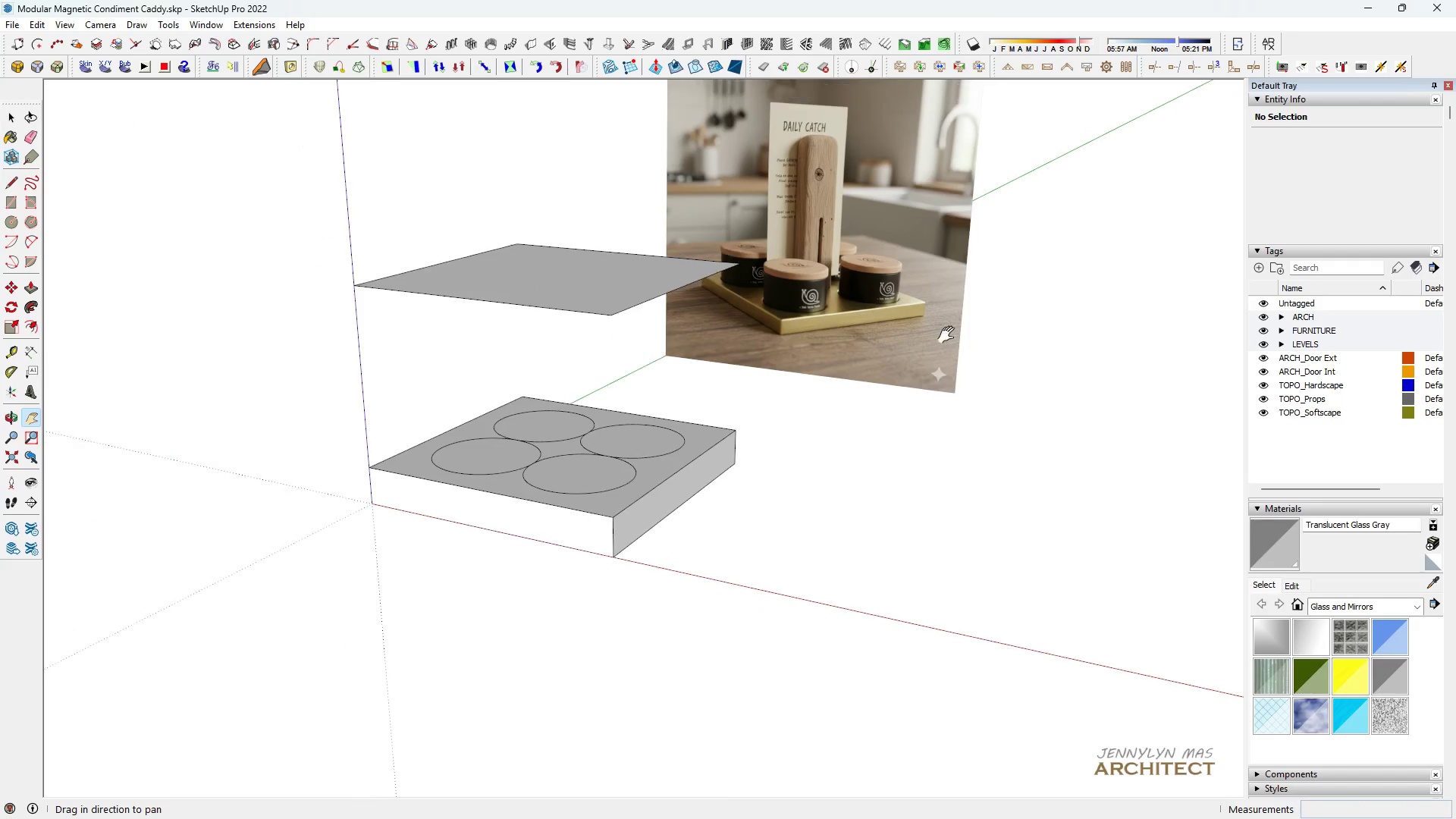 
scroll: coordinate [784, 446], scroll_direction: down, amount: 1.0
 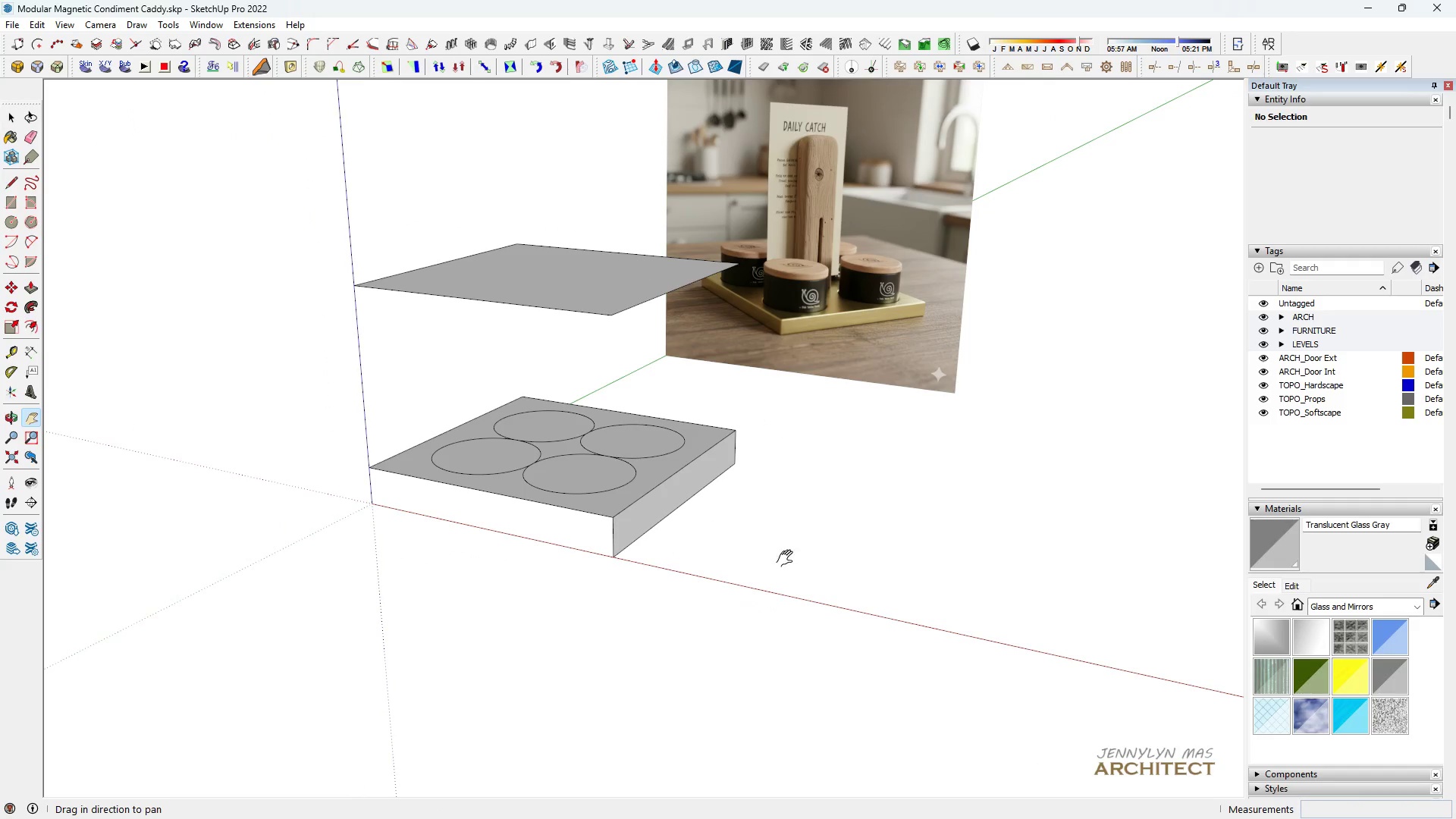 
key(Space)
 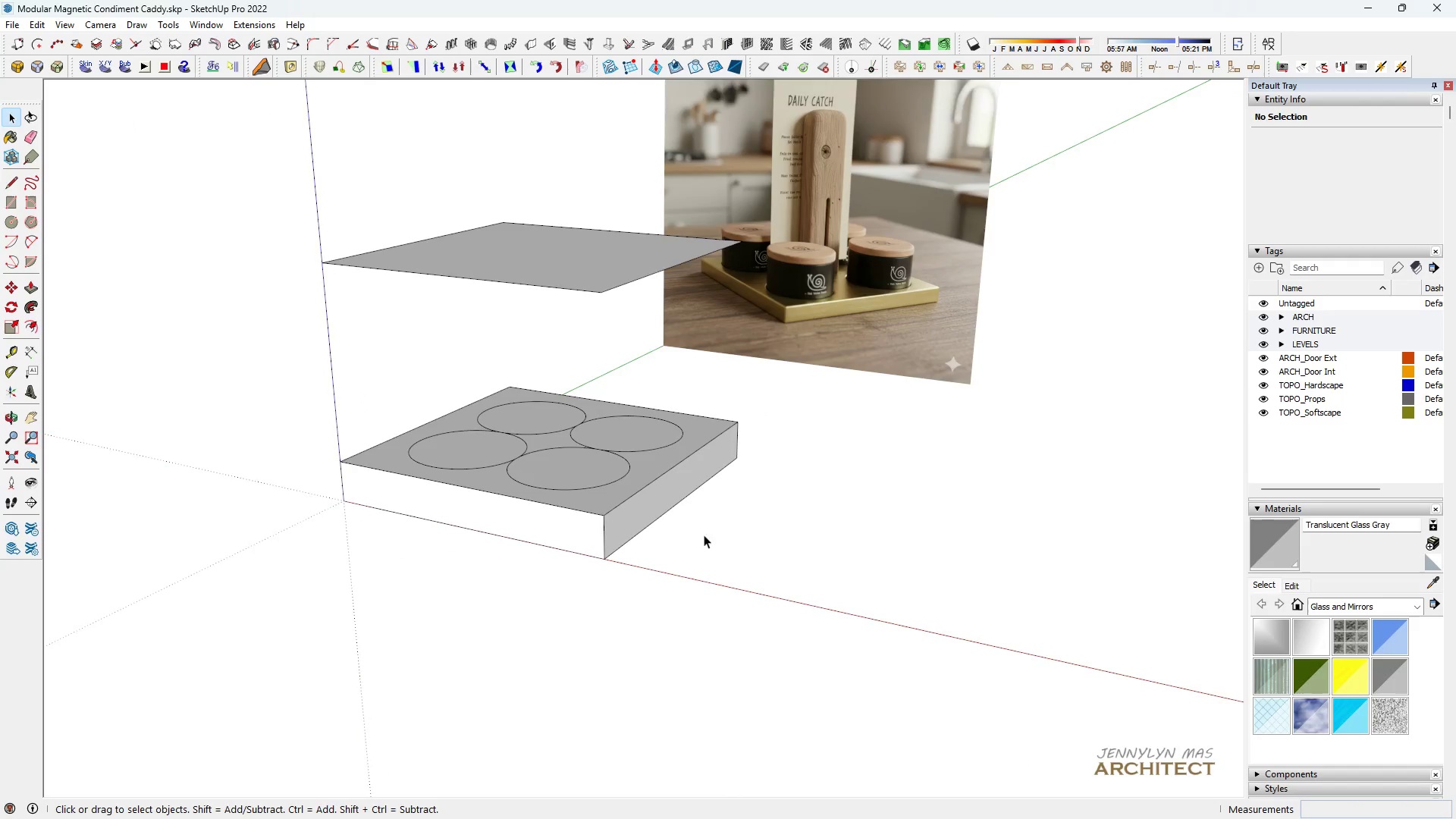 
left_click([626, 489])
 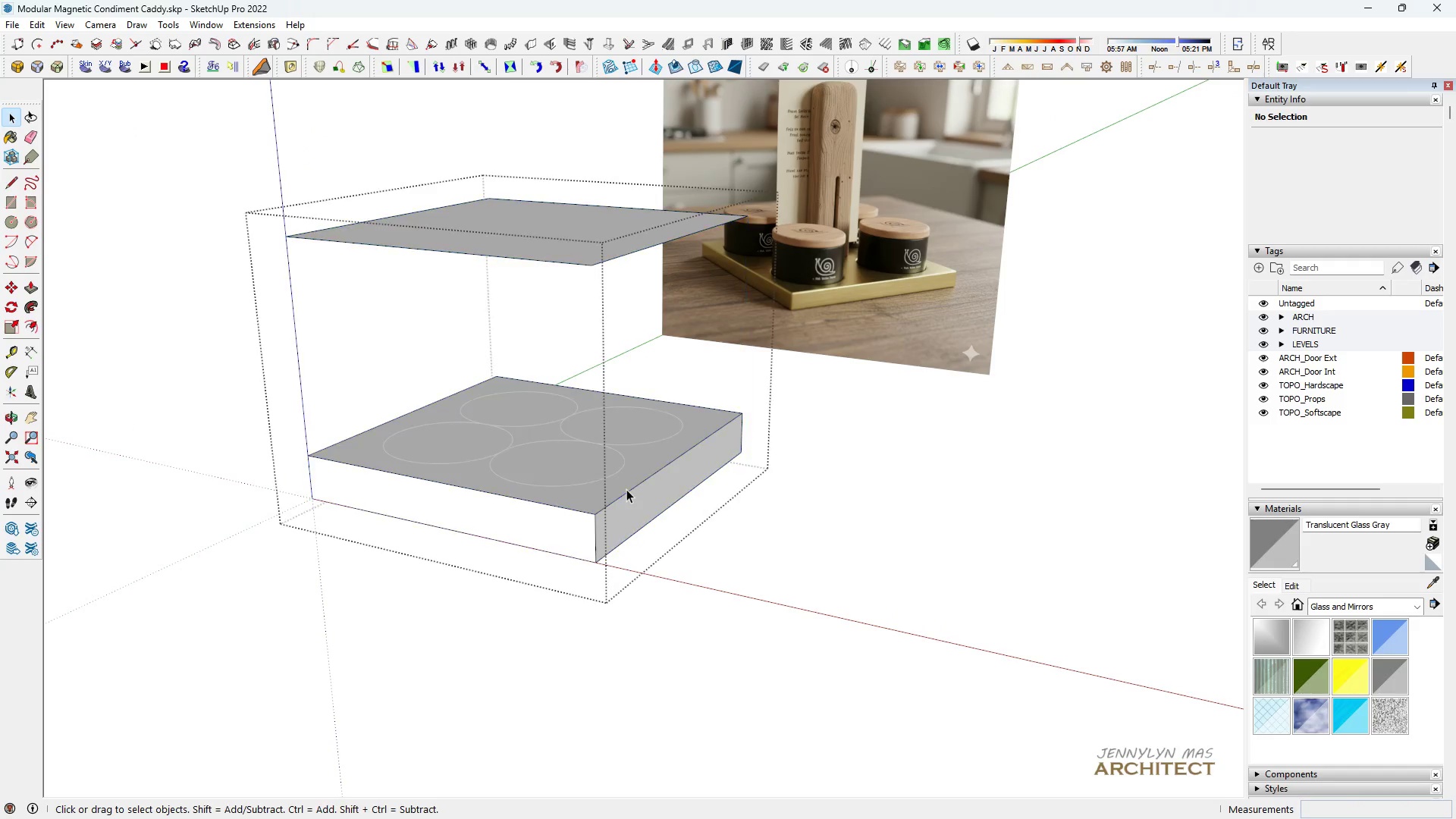 
scroll: coordinate [685, 526], scroll_direction: up, amount: 2.0
 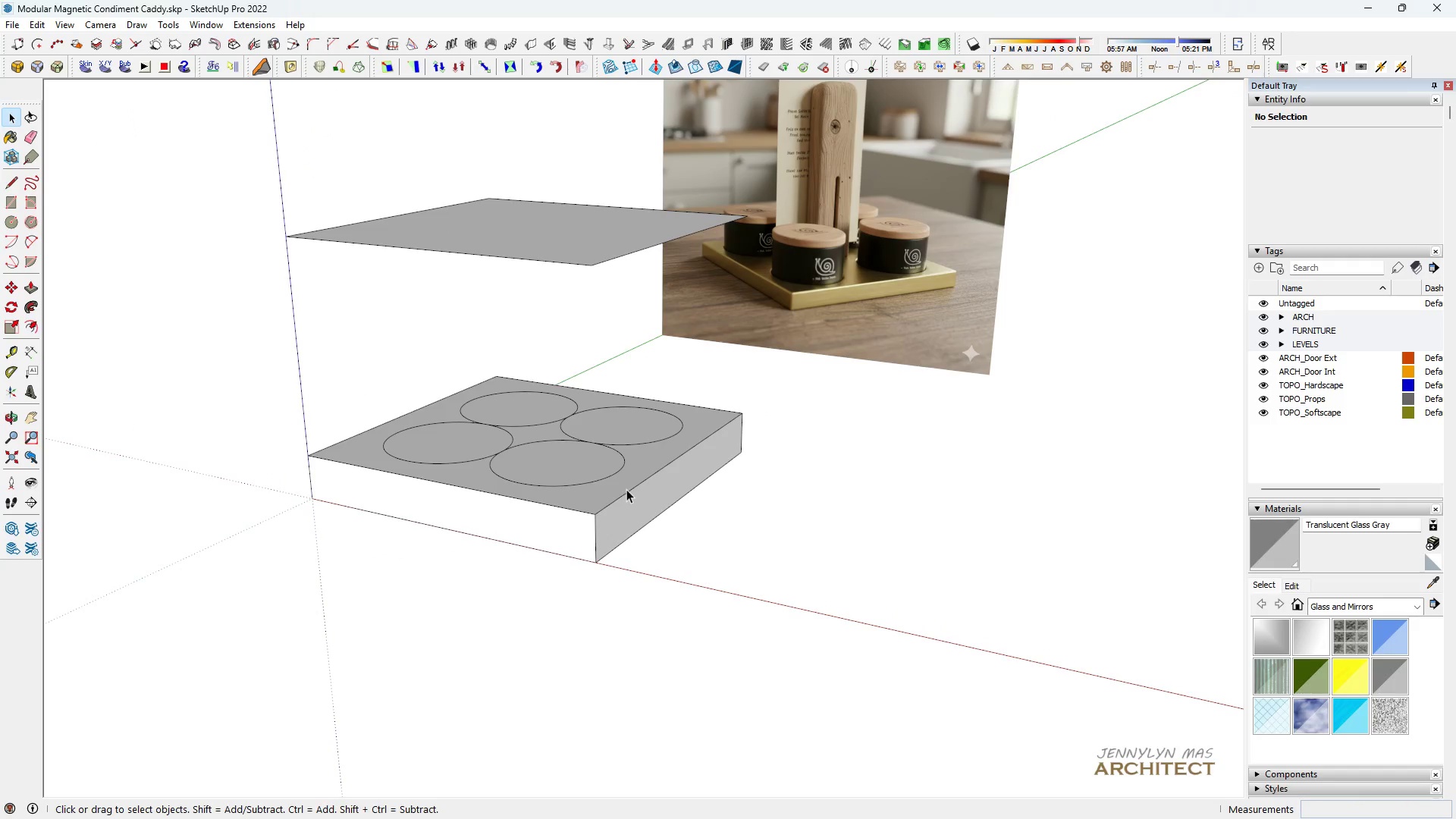 
double_click([626, 489])
 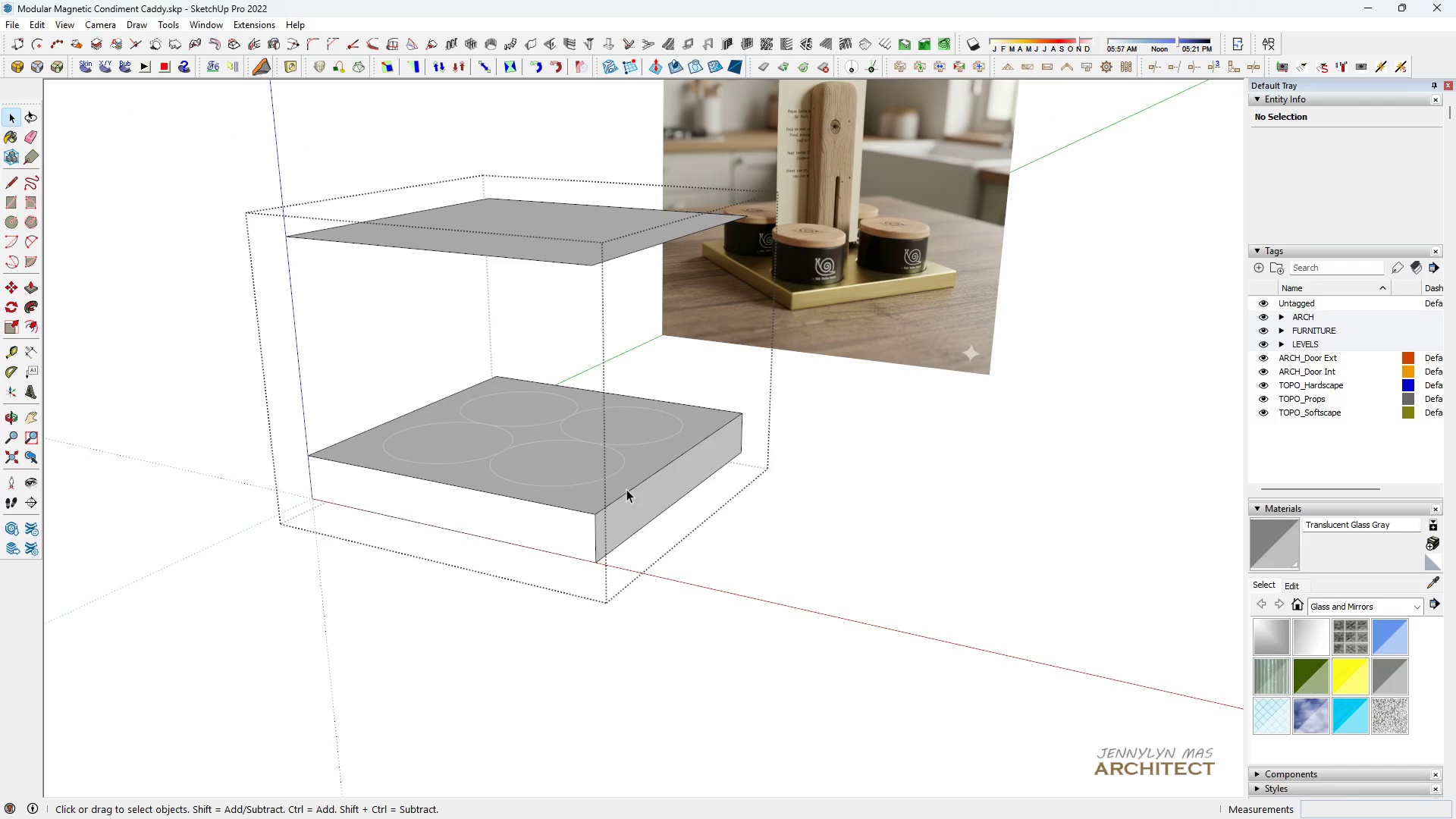 
triple_click([626, 489])
 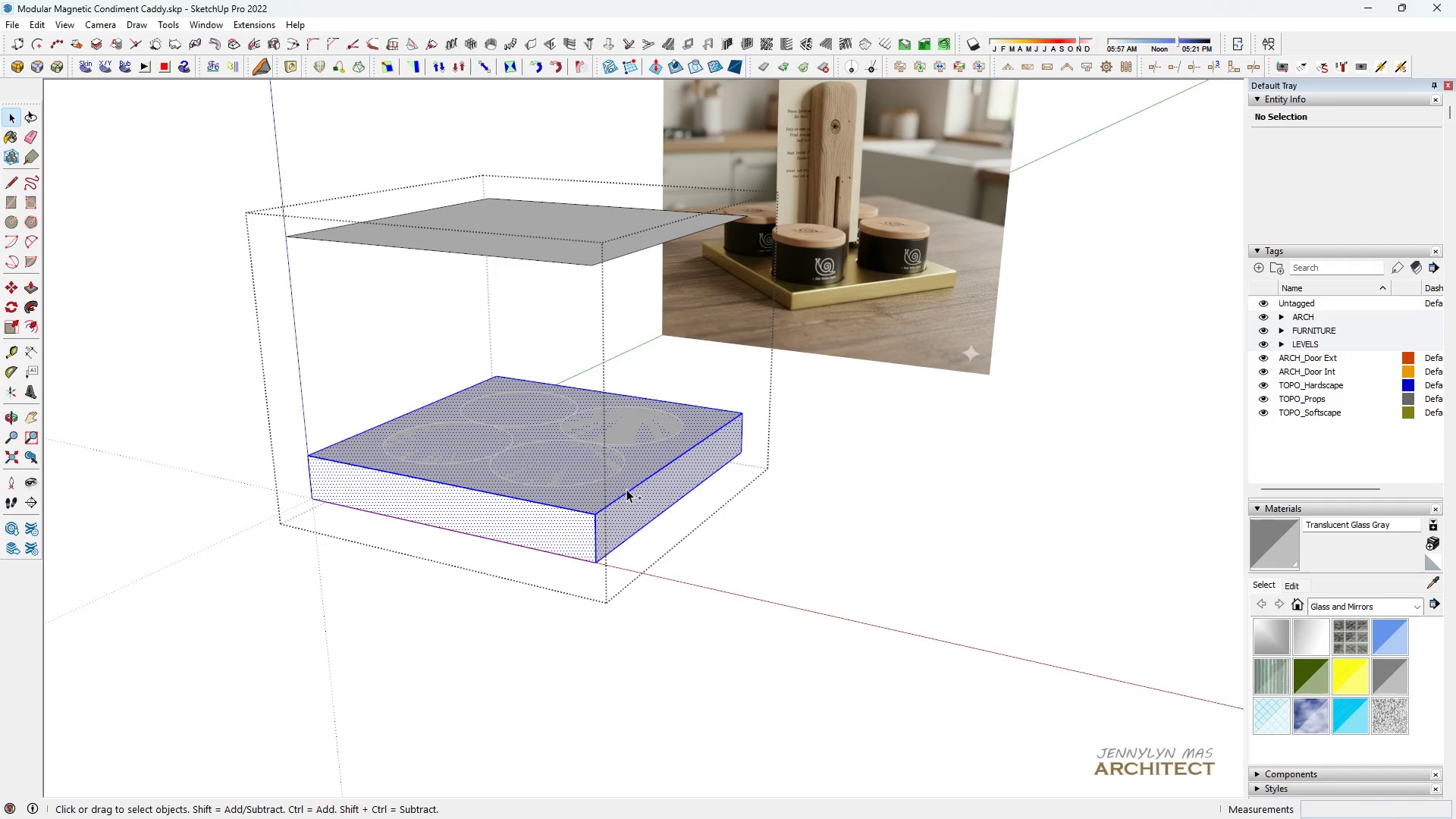 
key(Control+Z)
 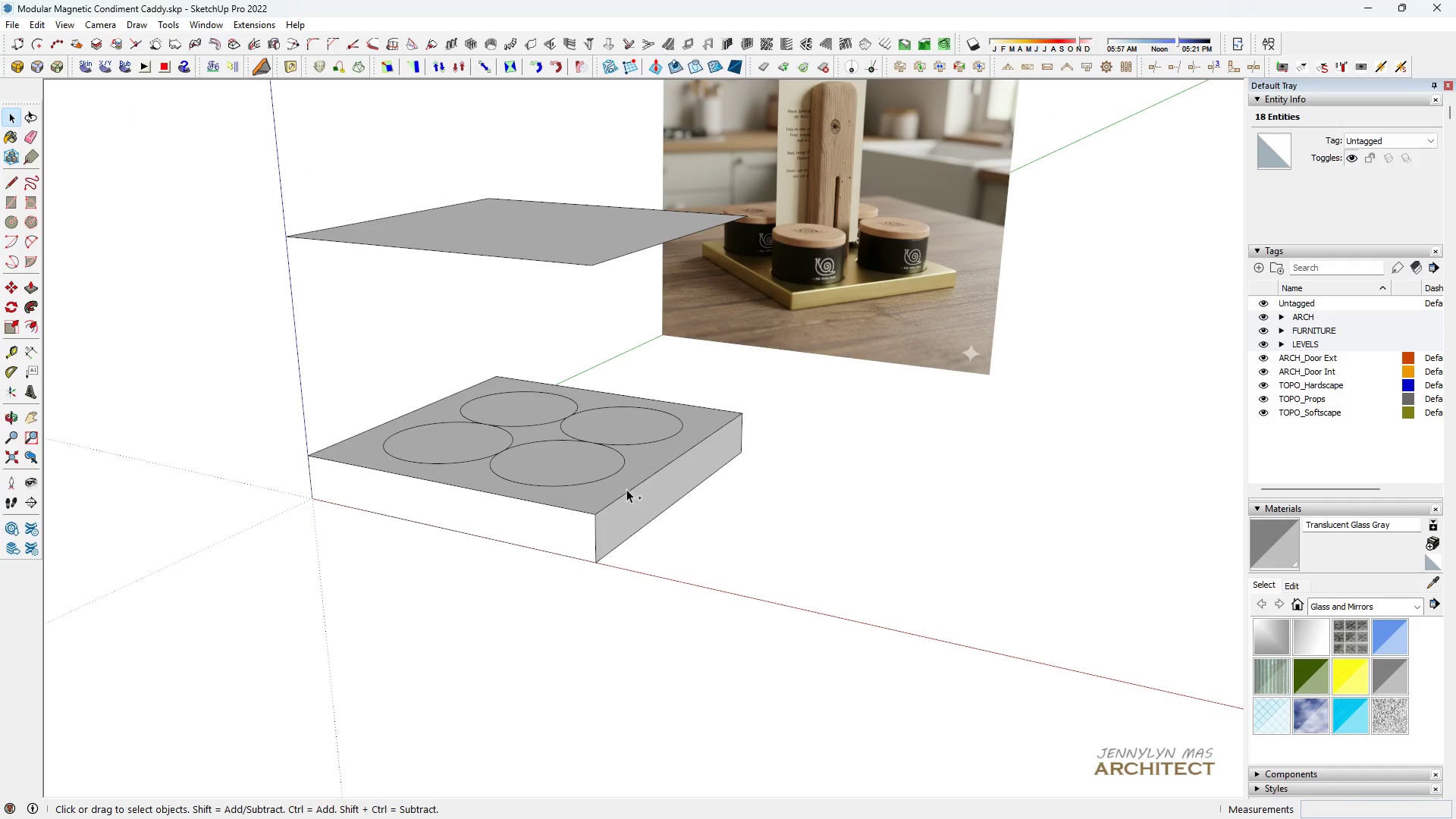 
key(Control+Z)
 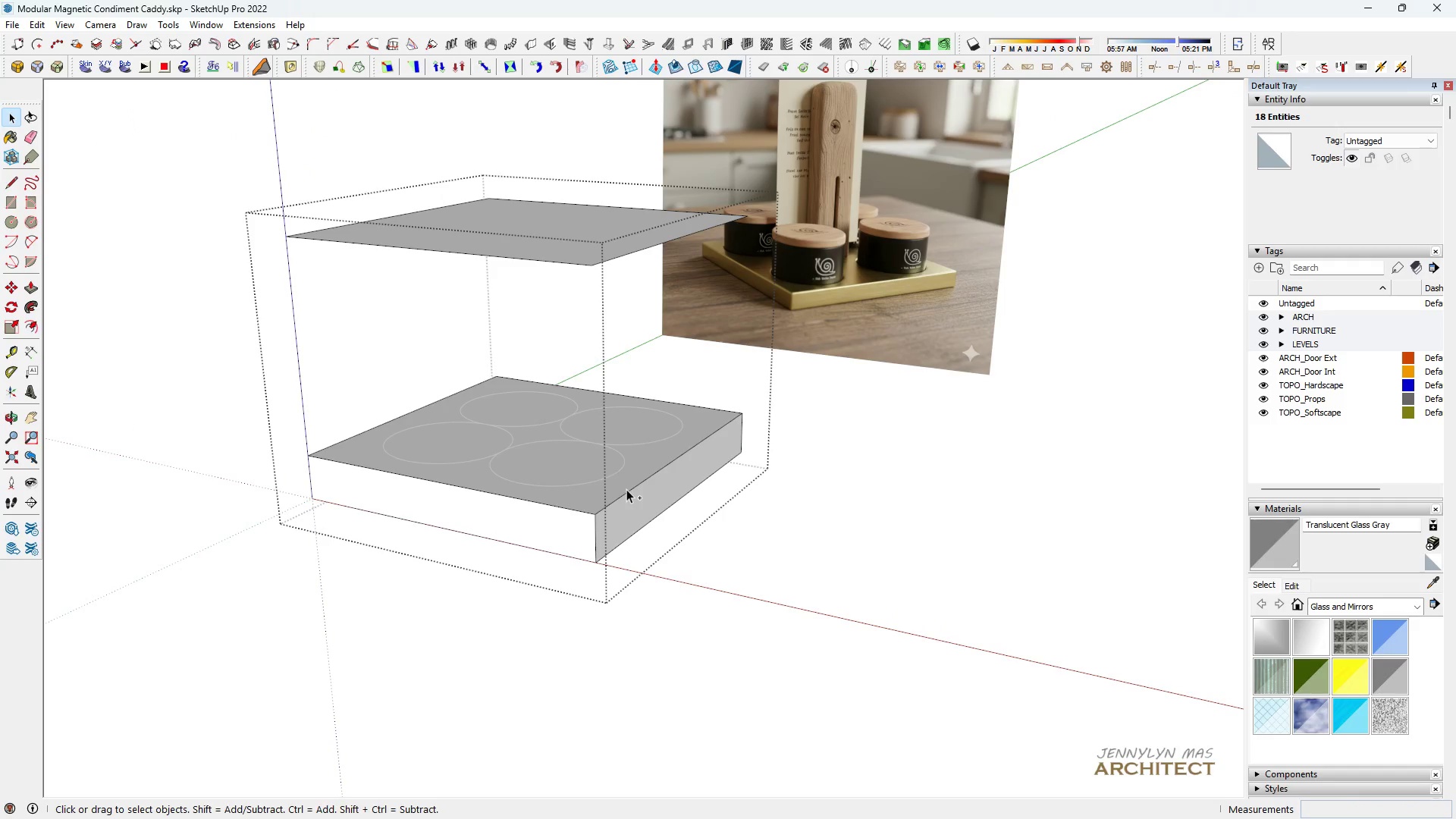 
key(Control+Z)
 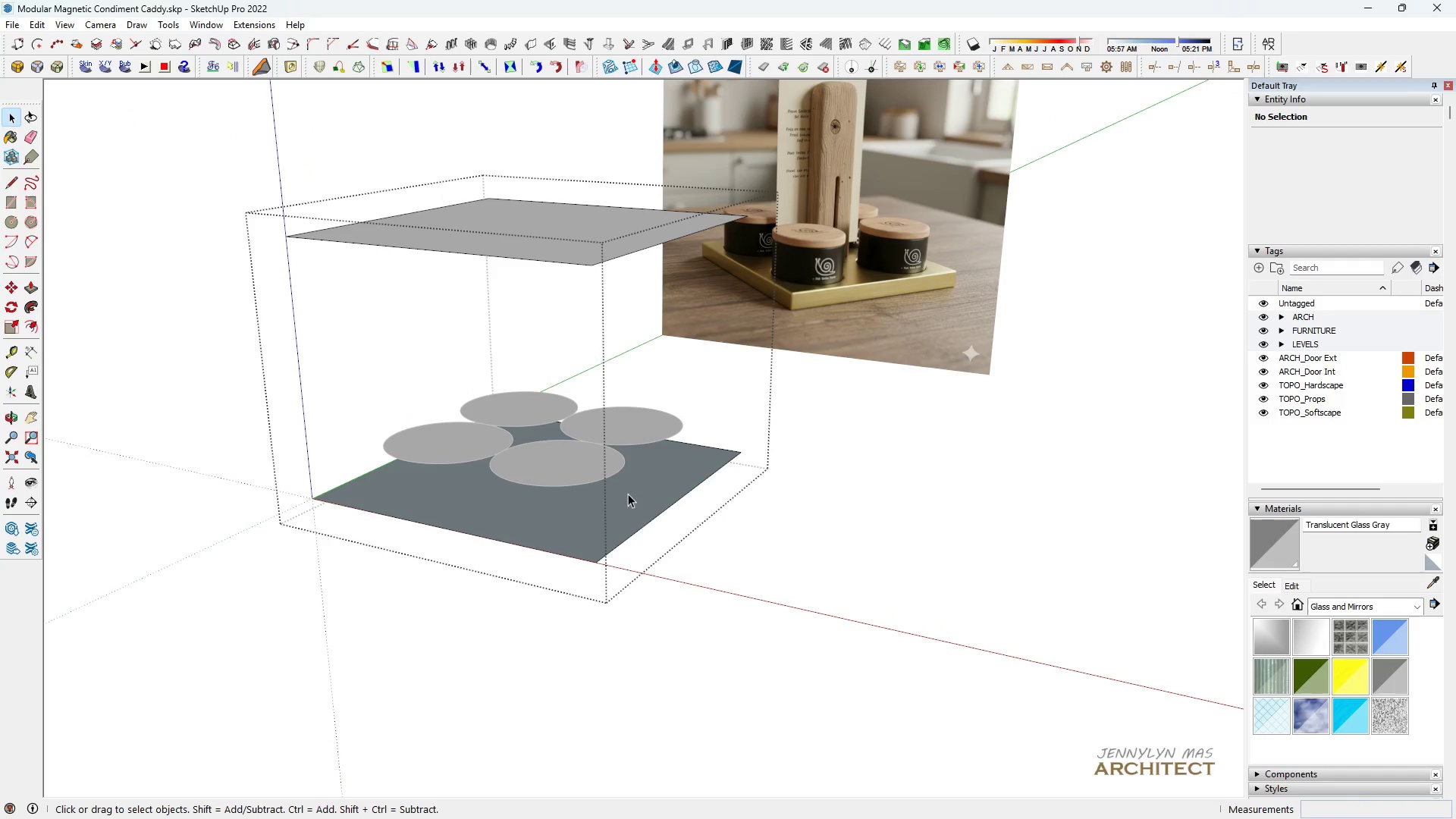 
key(Space)
 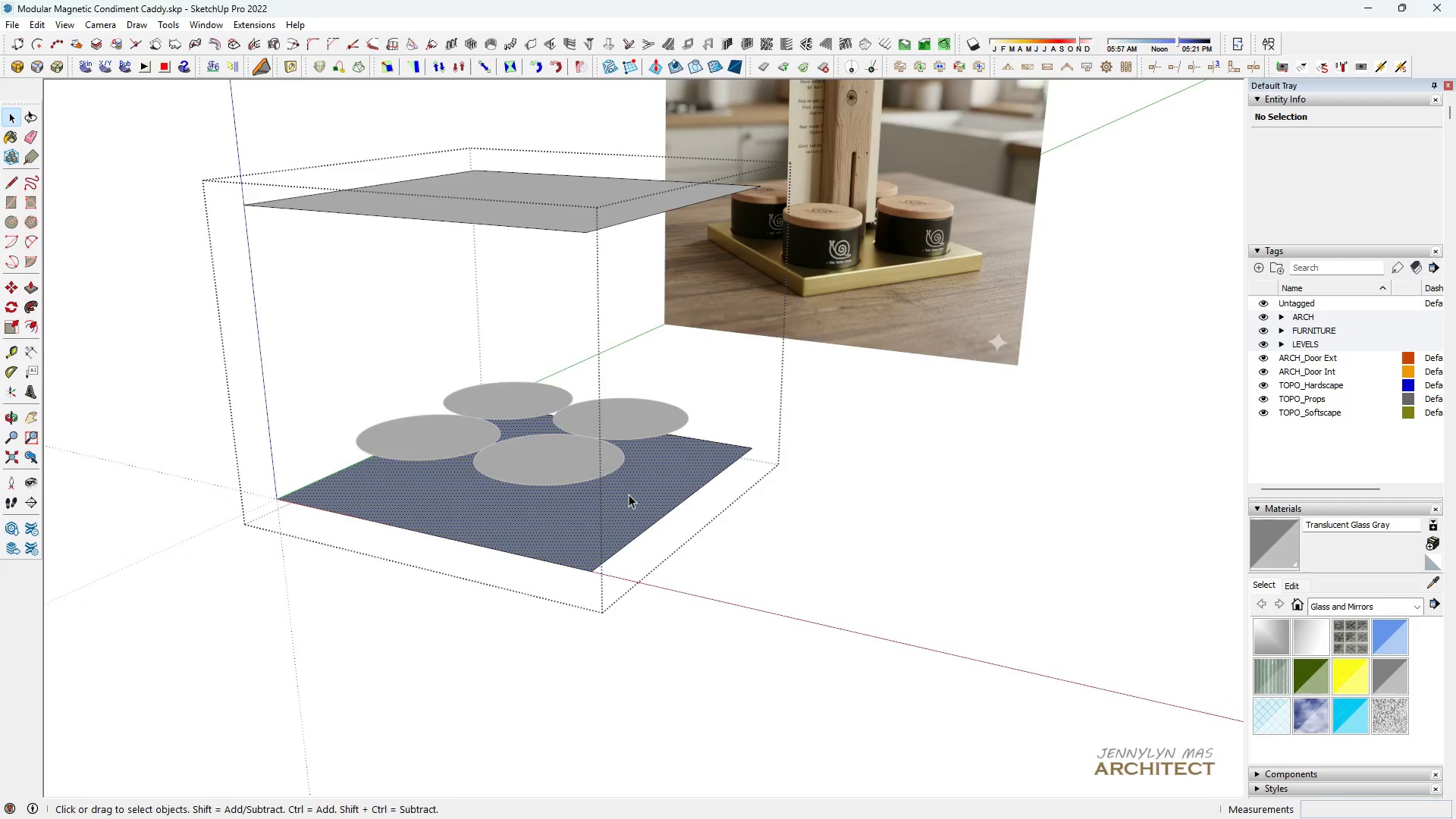 
key(P)
 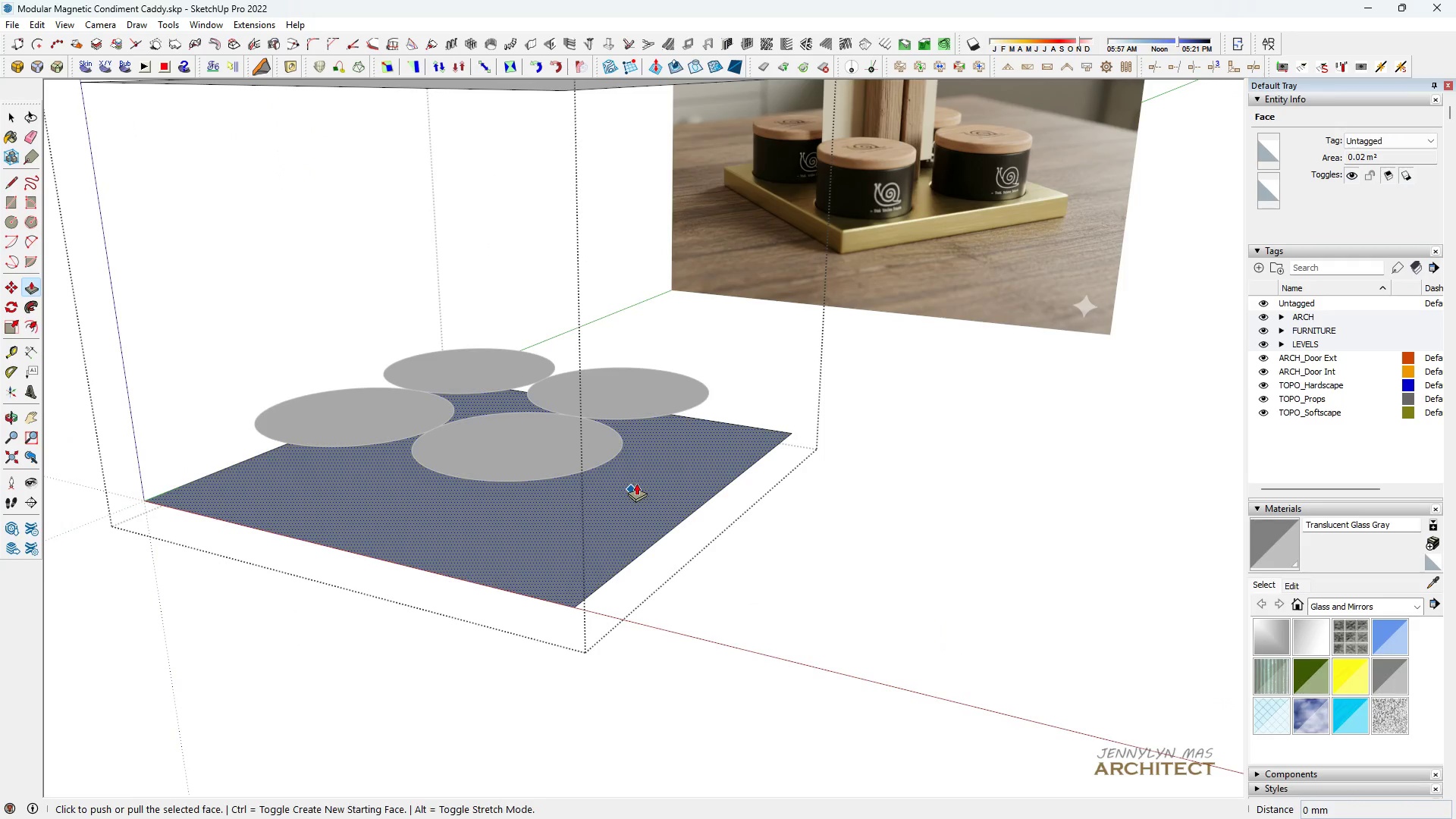 
left_click([636, 483])
 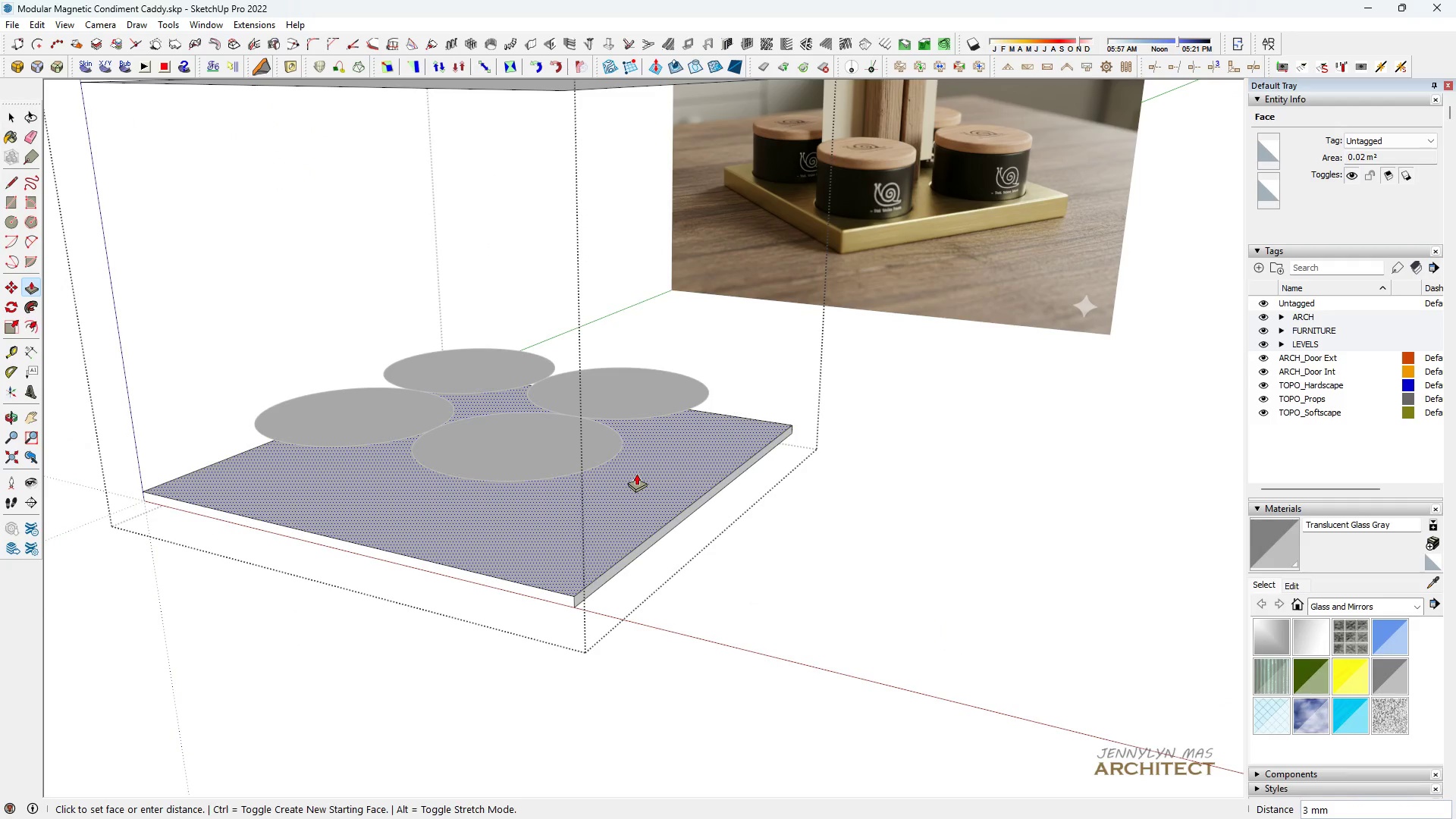 
scroll: coordinate [629, 494], scroll_direction: up, amount: 4.0
 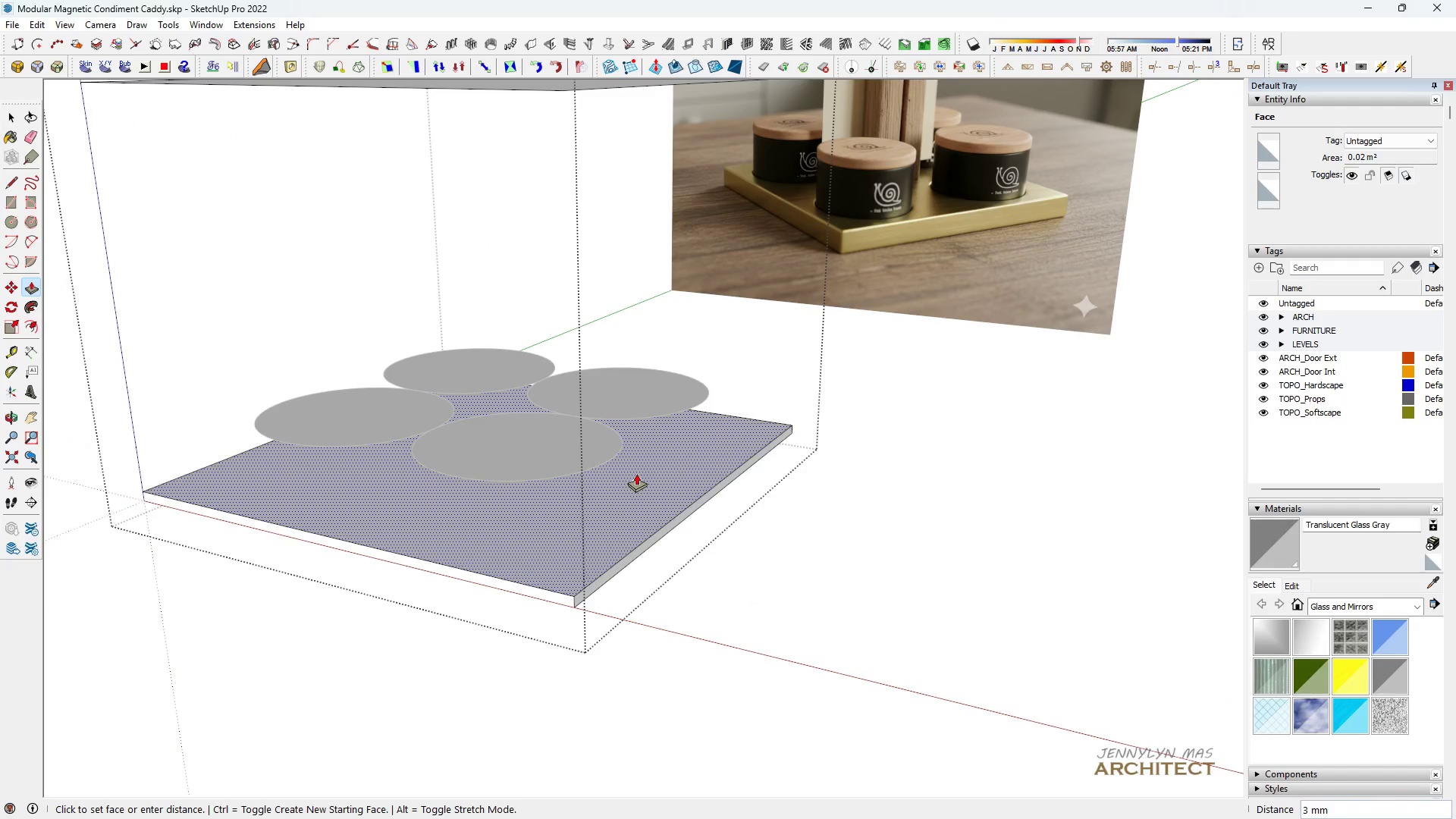 
type(18)
 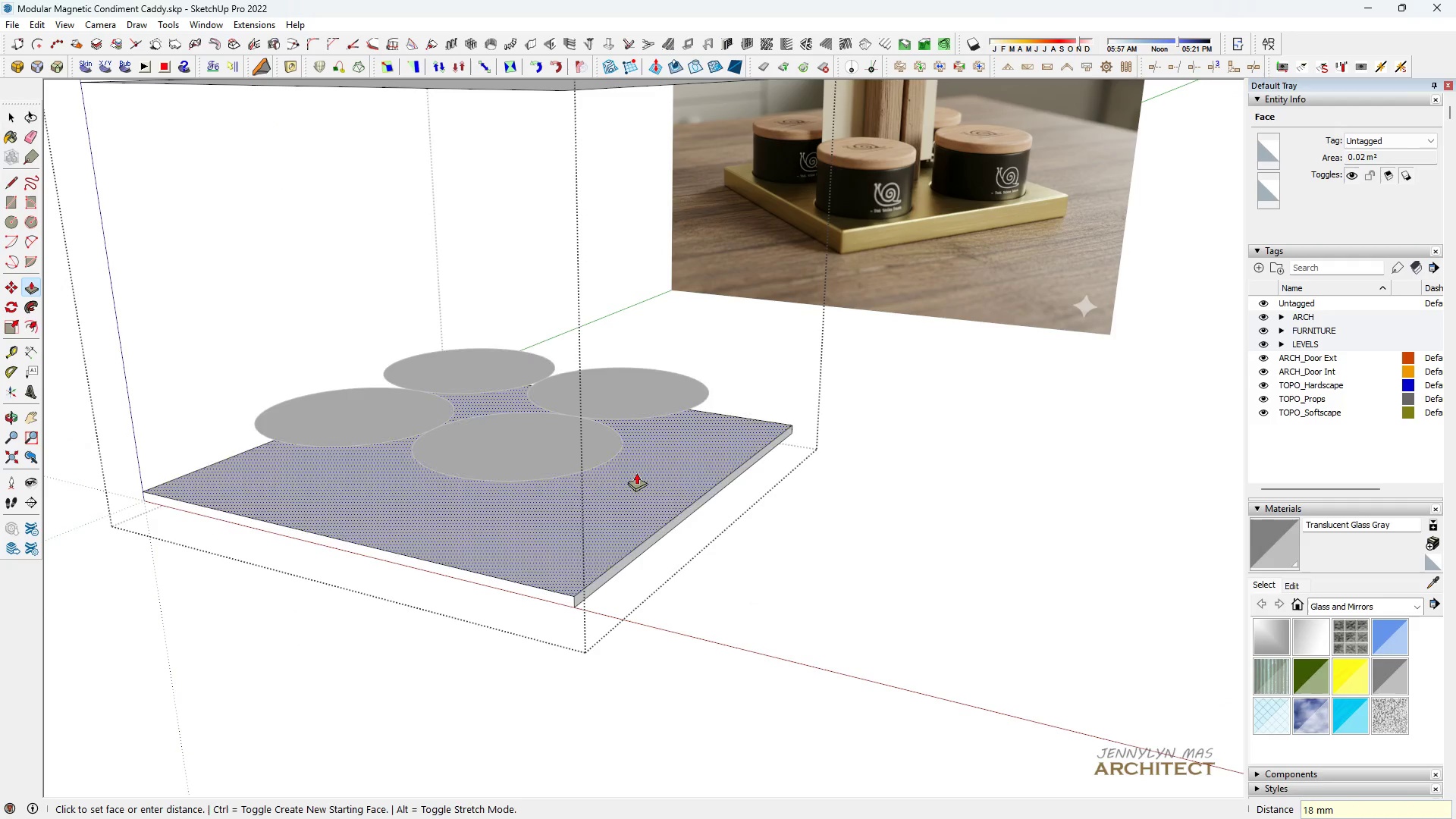 
key(Enter)
 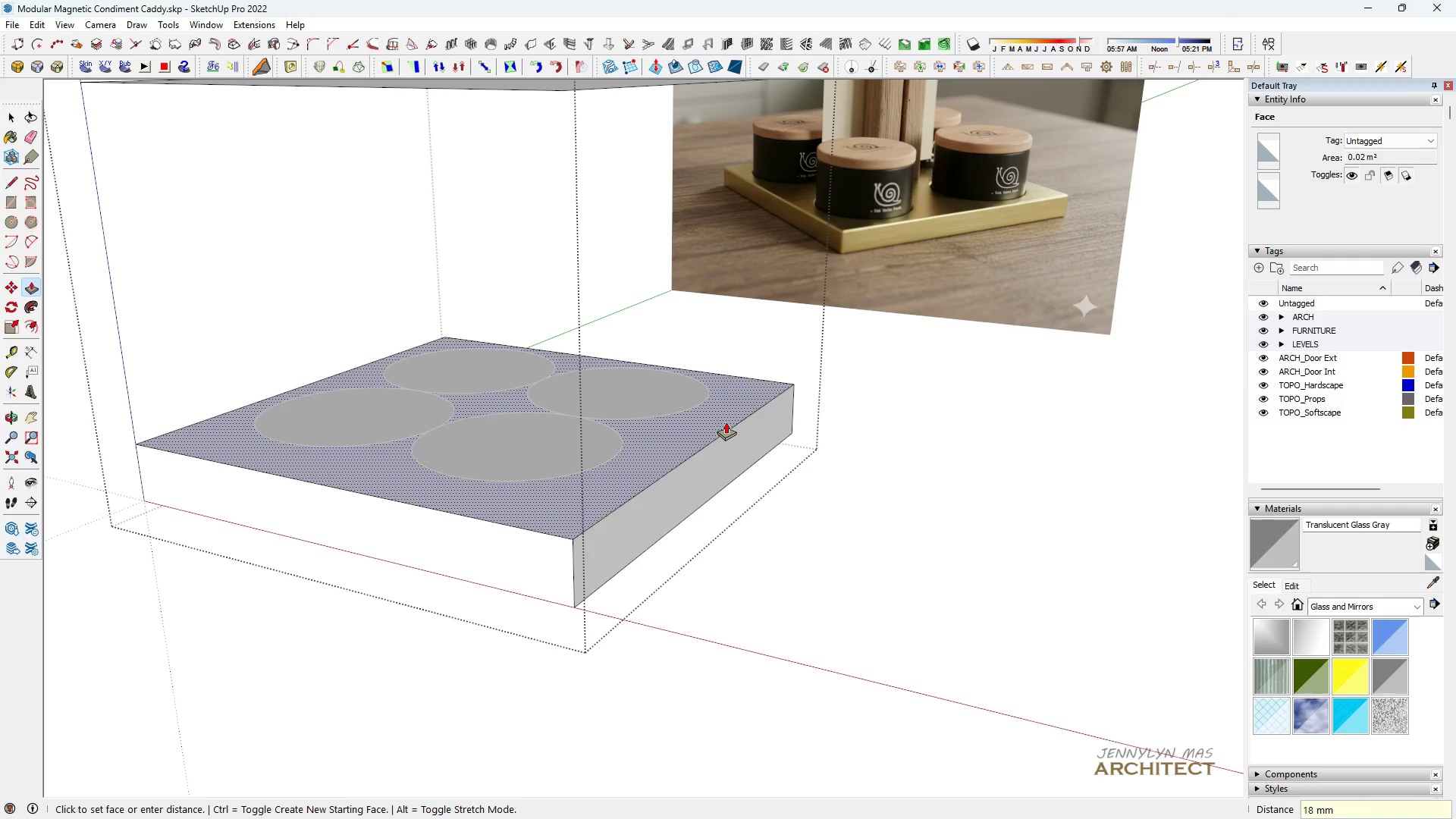 
key(Space)
 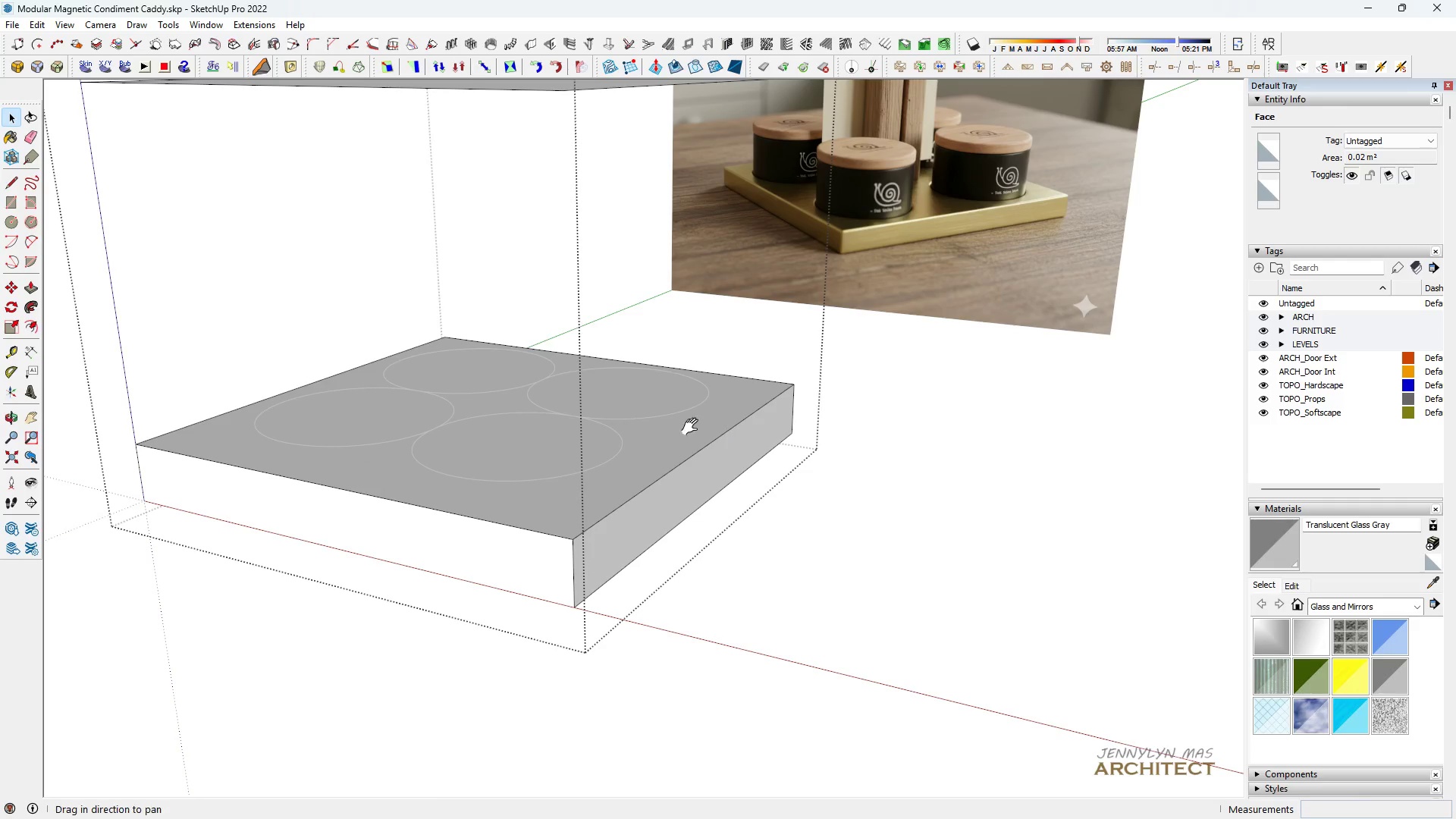 
key(H)
 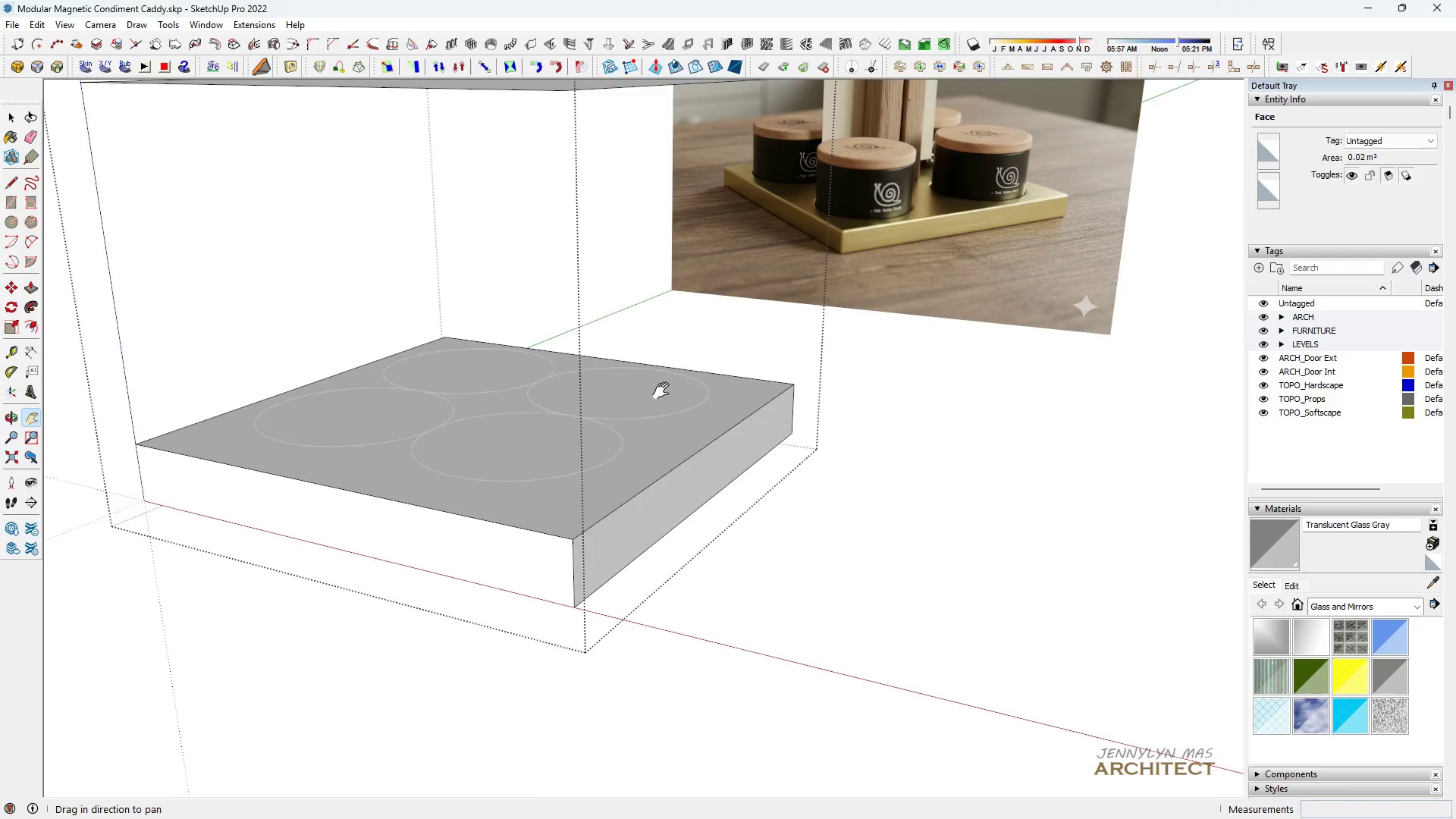 
key(Space)
 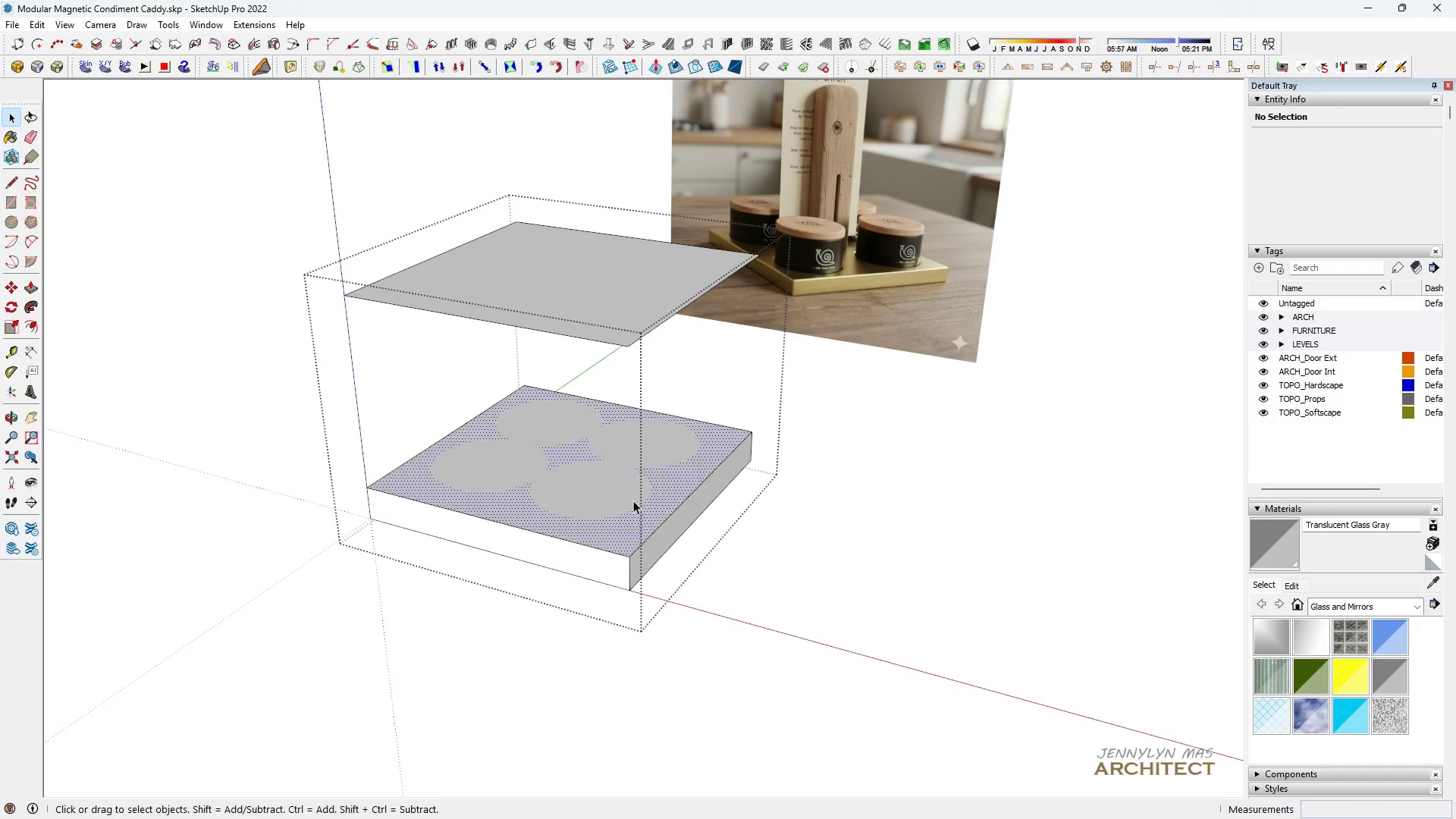 
double_click([633, 500])
 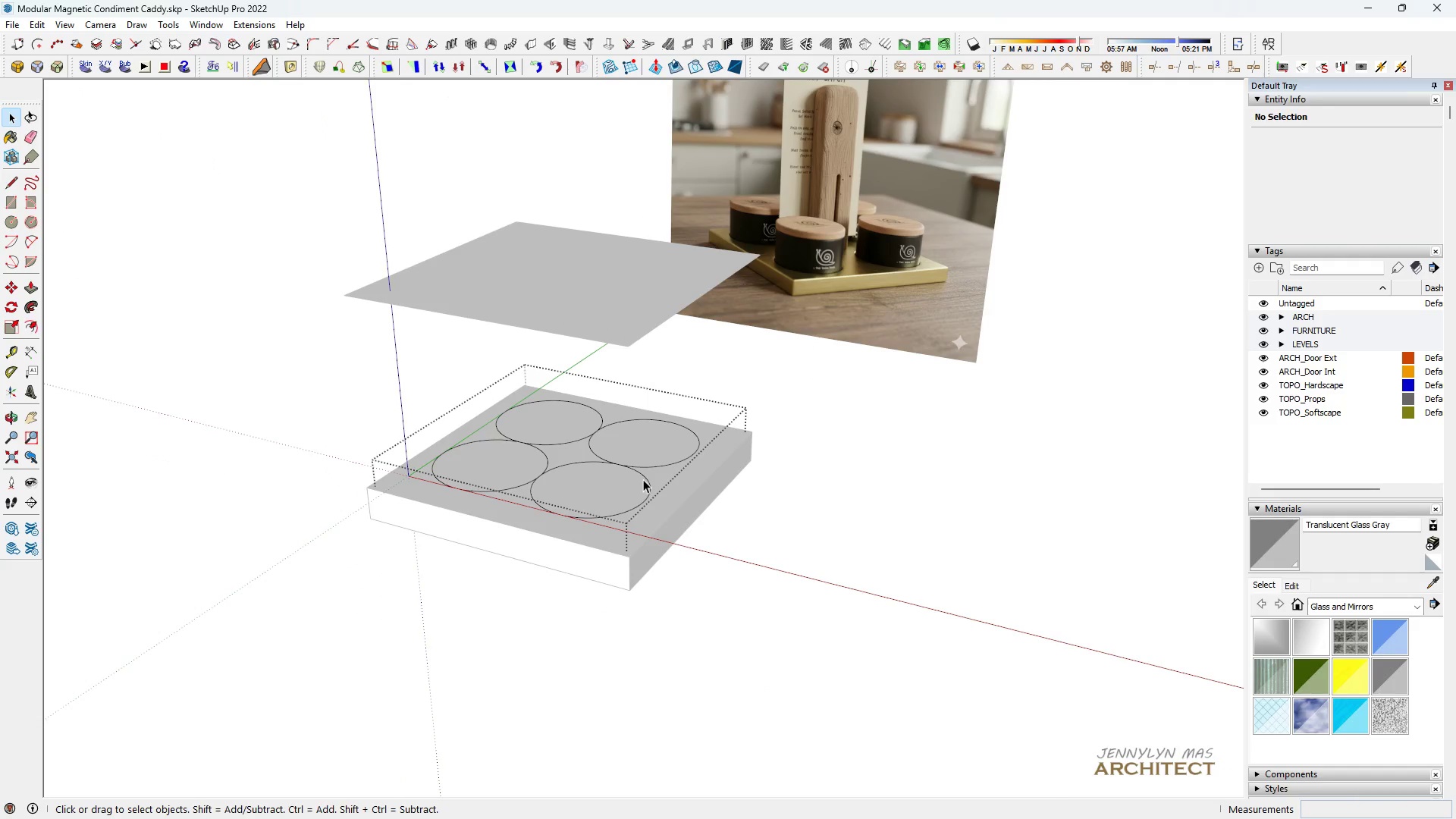 
scroll: coordinate [648, 500], scroll_direction: down, amount: 6.0
 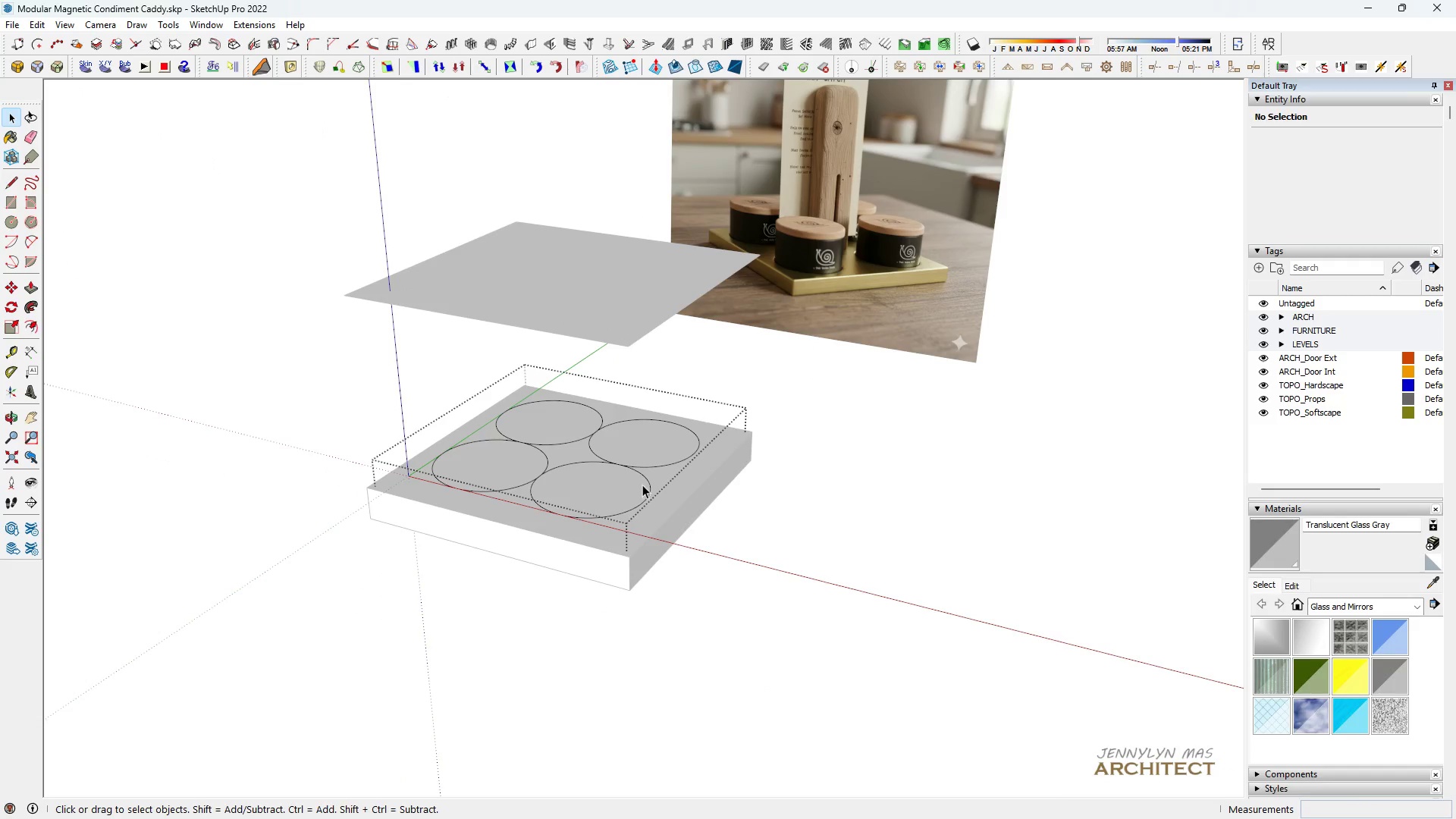 
left_click([643, 479])
 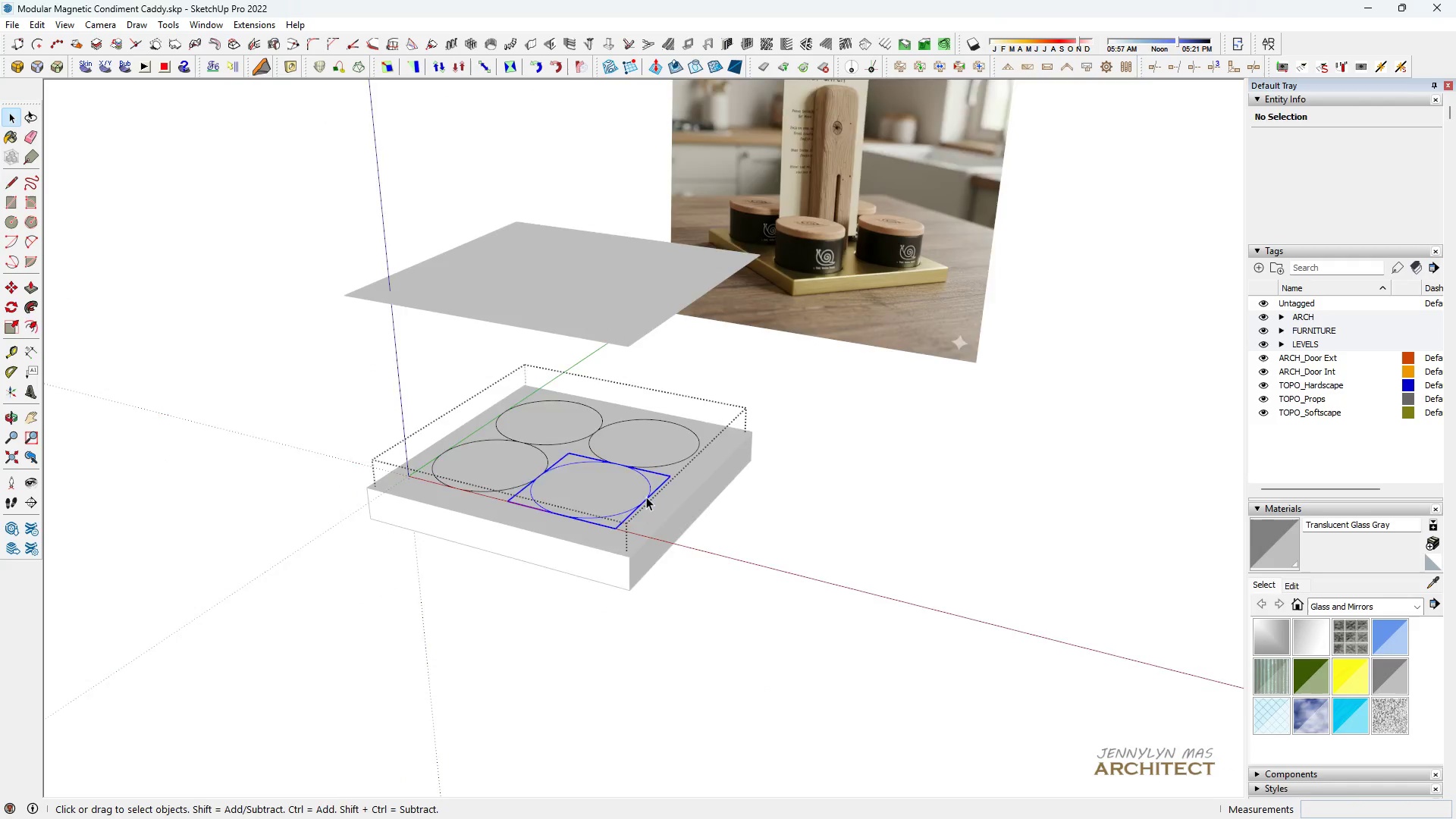 
scroll: coordinate [645, 497], scroll_direction: up, amount: 6.0
 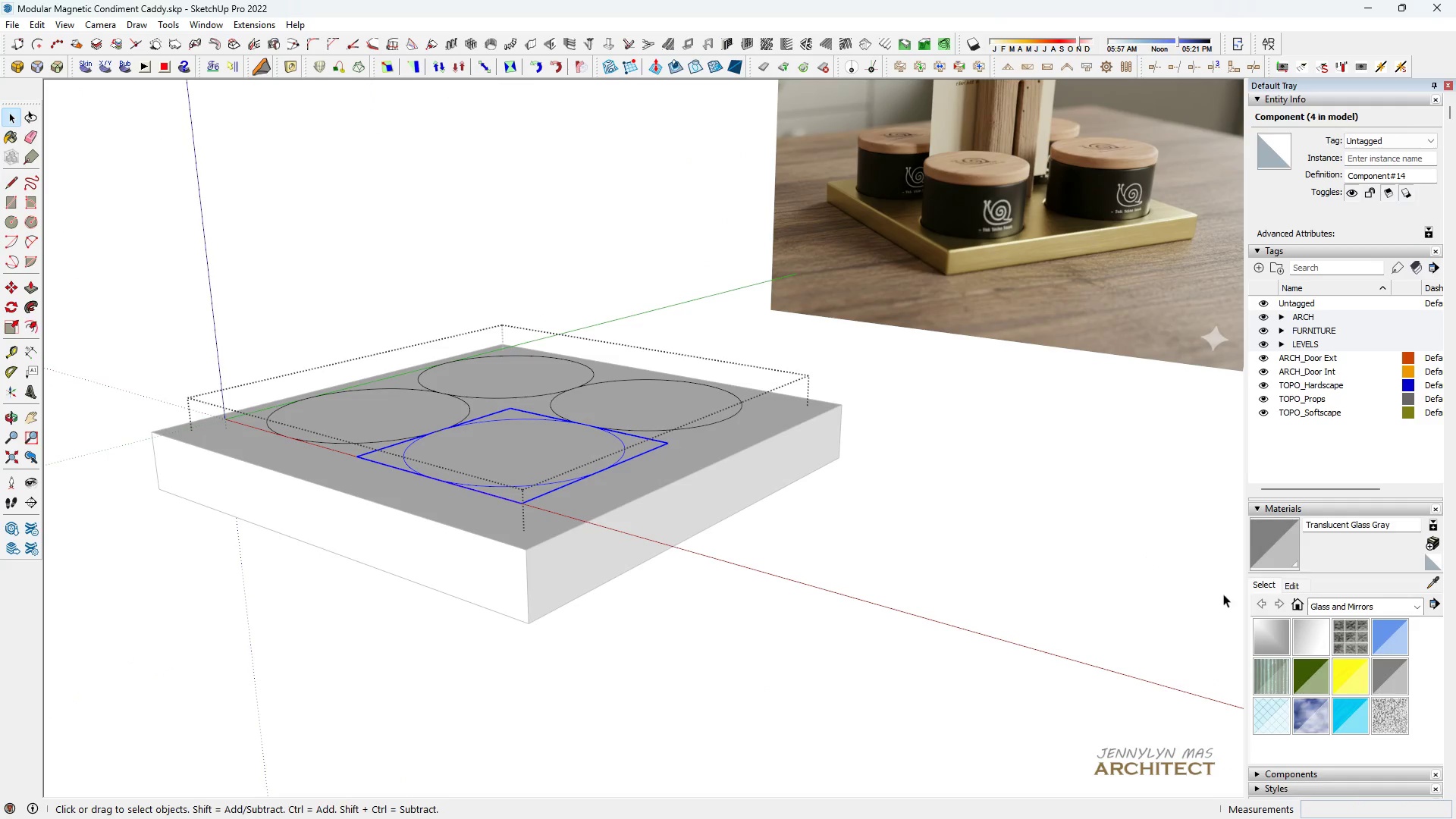 
left_click_drag(start_coordinate=[1209, 598], to_coordinate=[24, 379])
 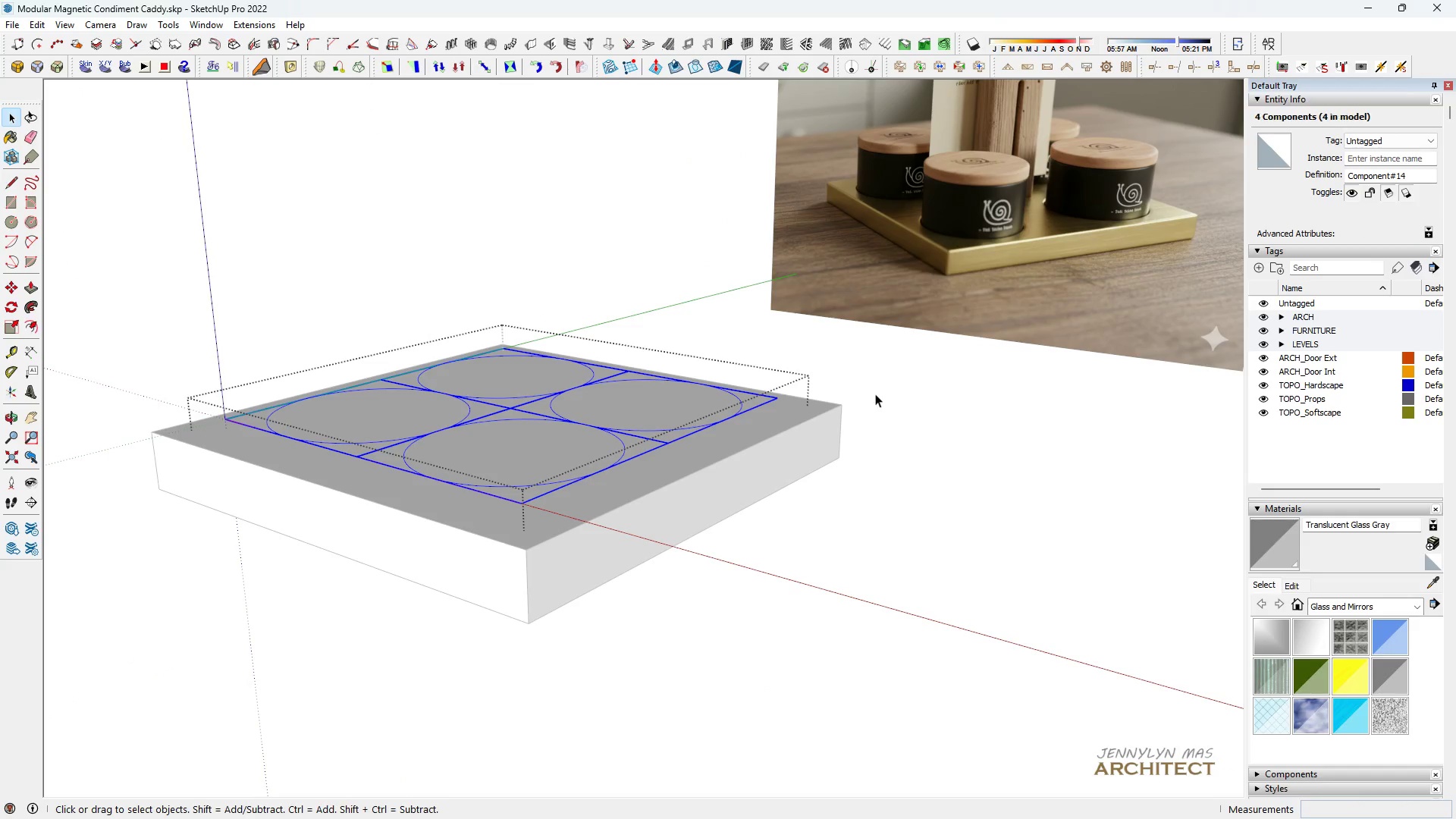 
type( hh)
 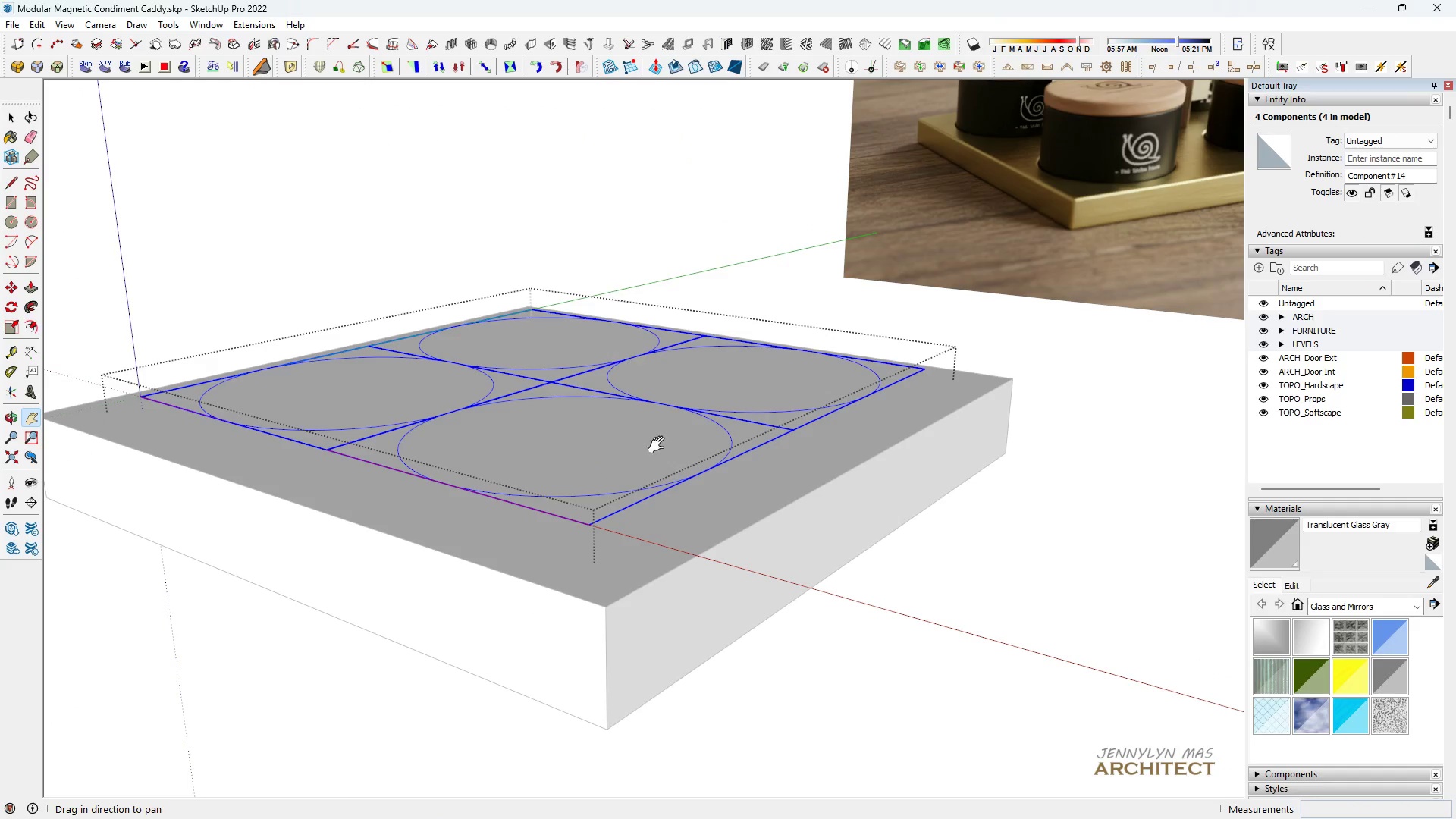 
scroll: coordinate [521, 452], scroll_direction: up, amount: 3.0
 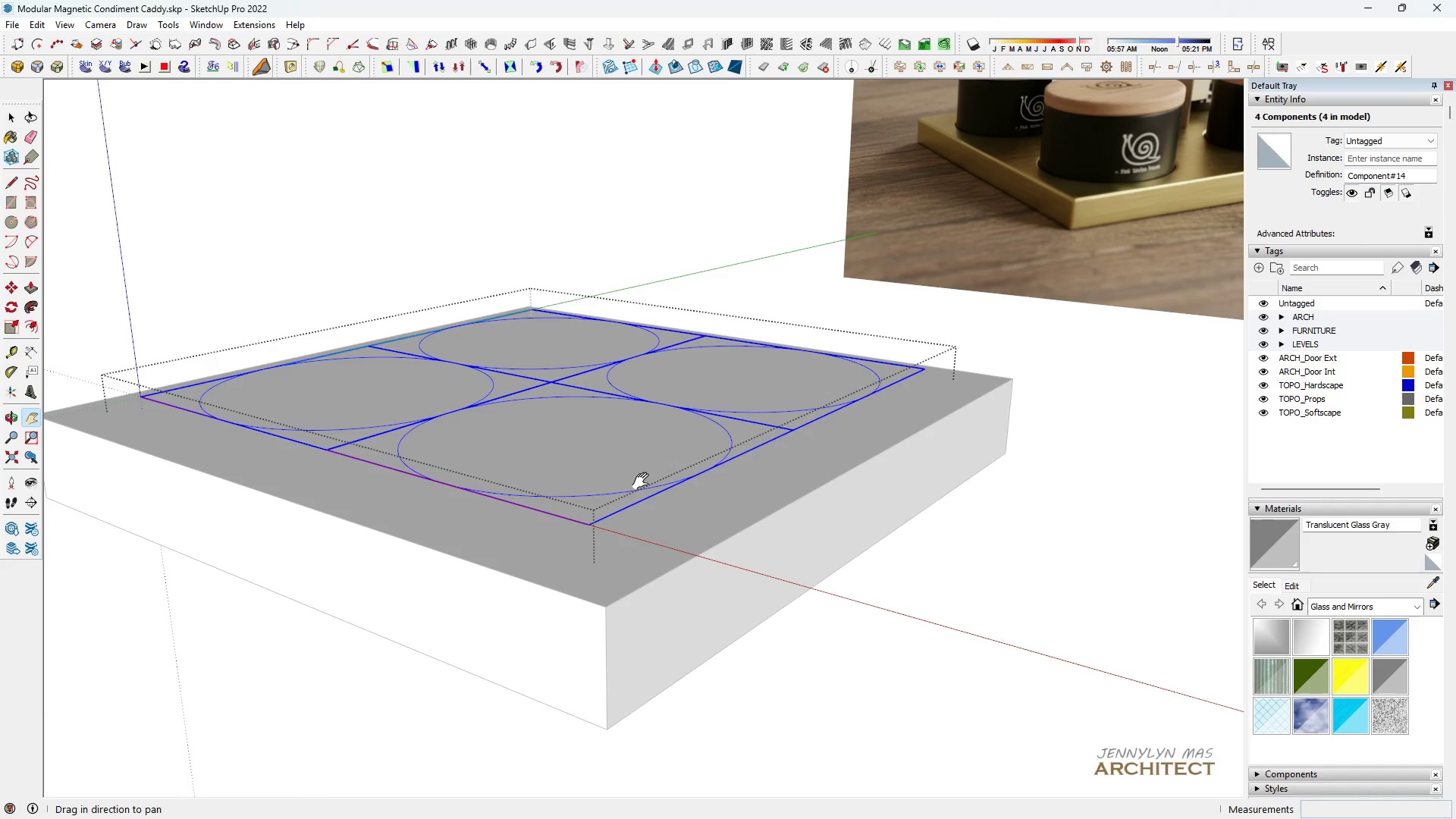 
key(Space)
 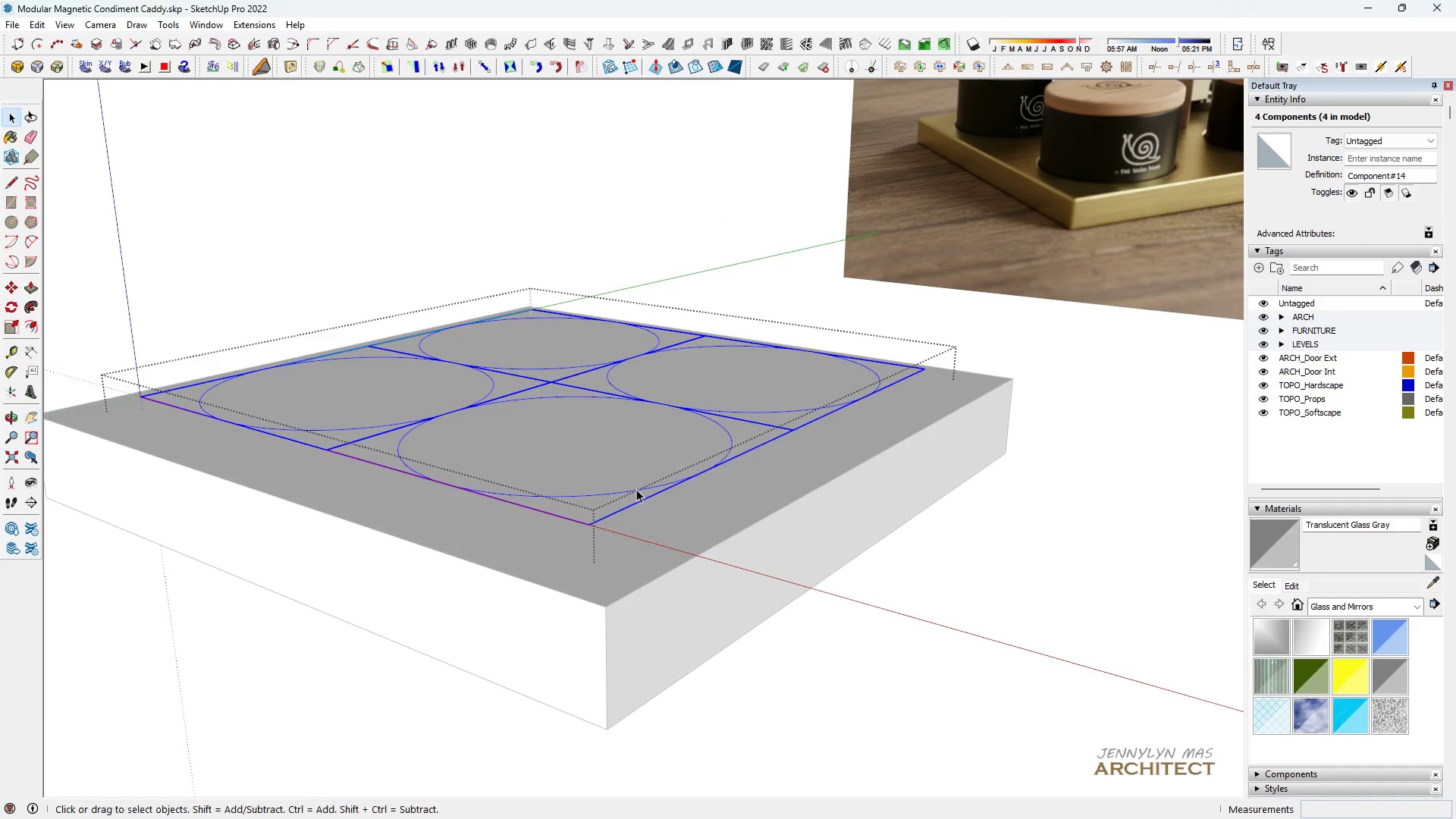 
key(M)
 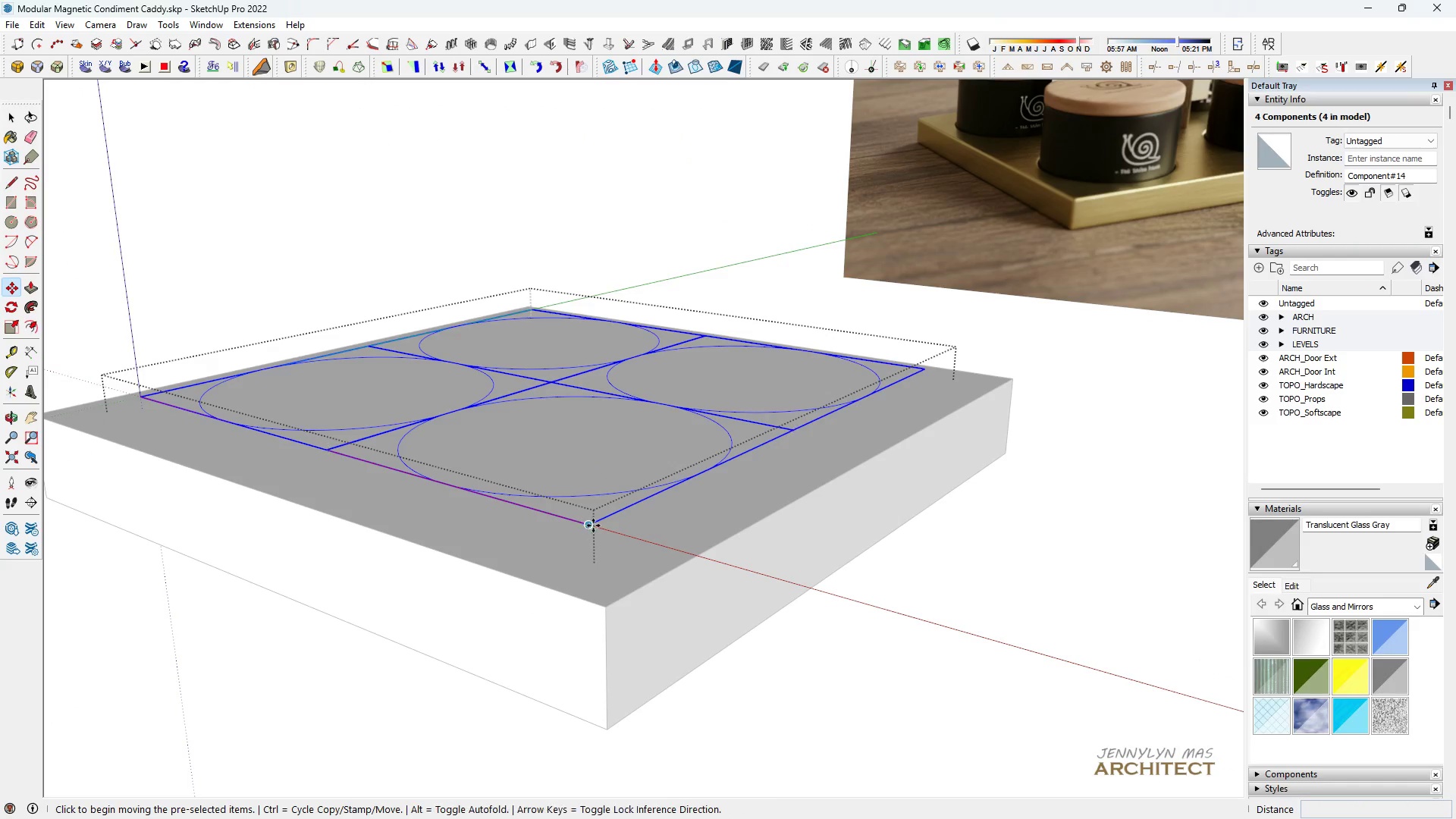 
left_click([595, 526])
 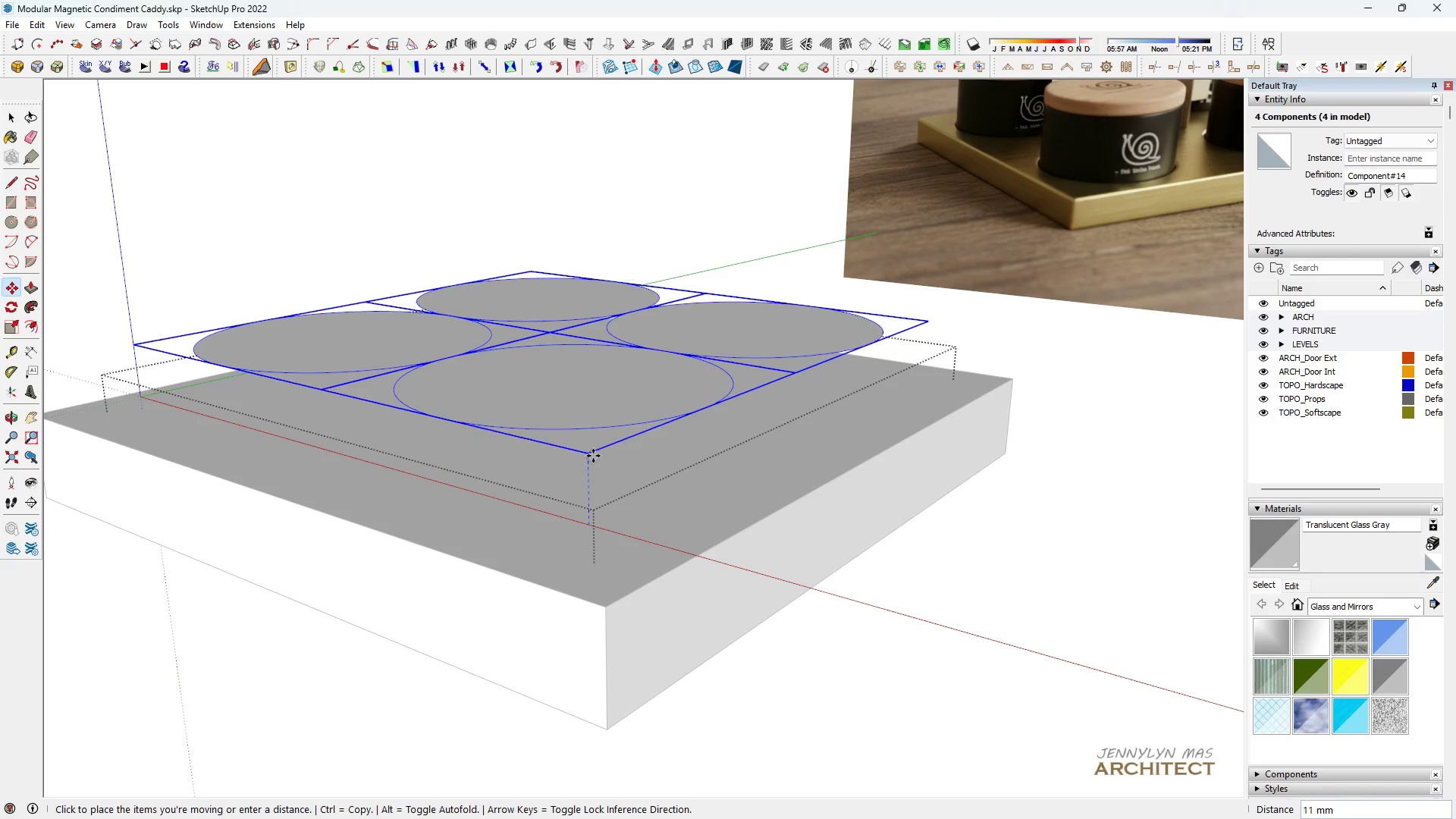 
hold_key(key=ShiftLeft, duration=1.41)
left_click([607, 607])
 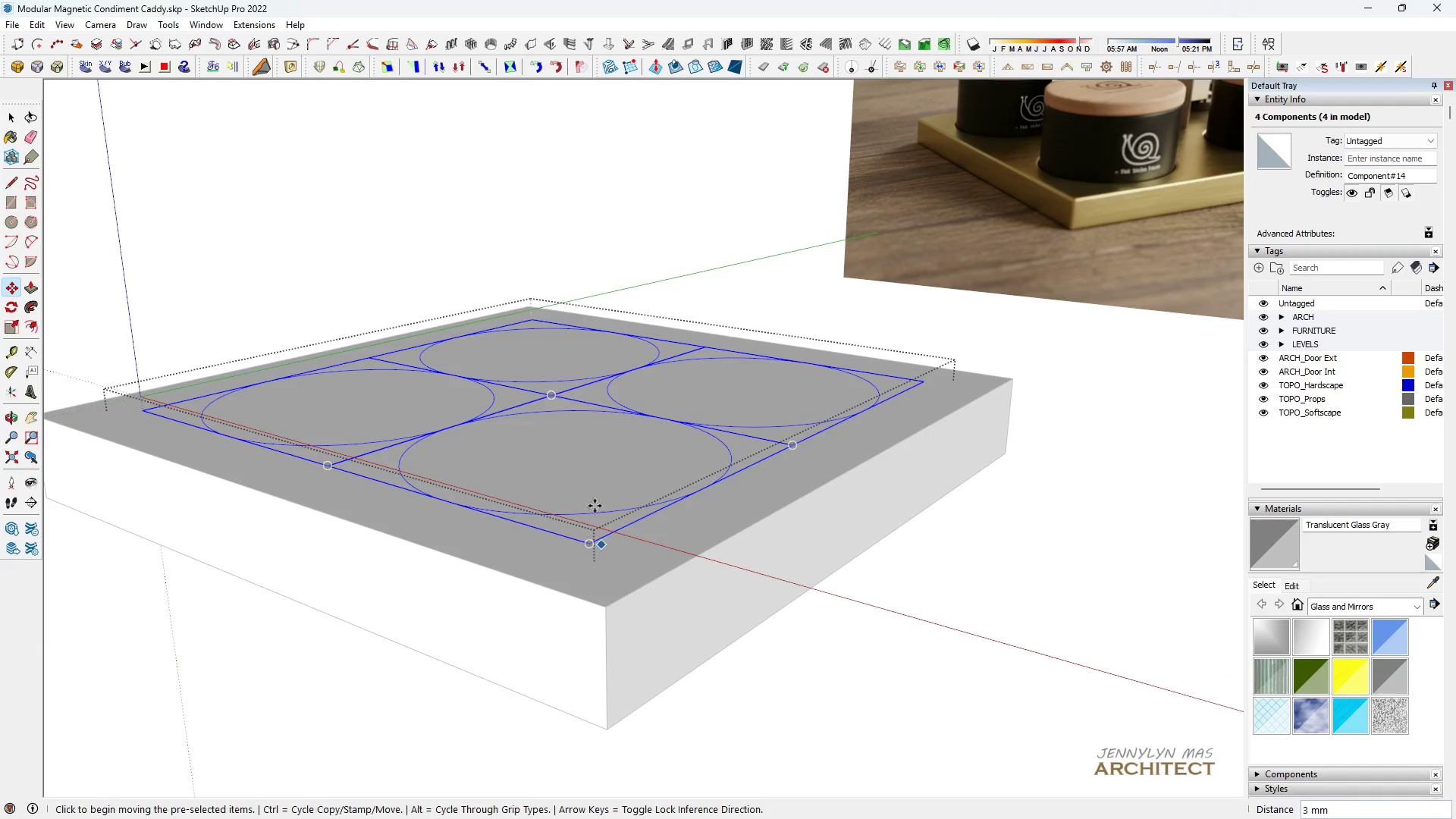 
key(Space)
 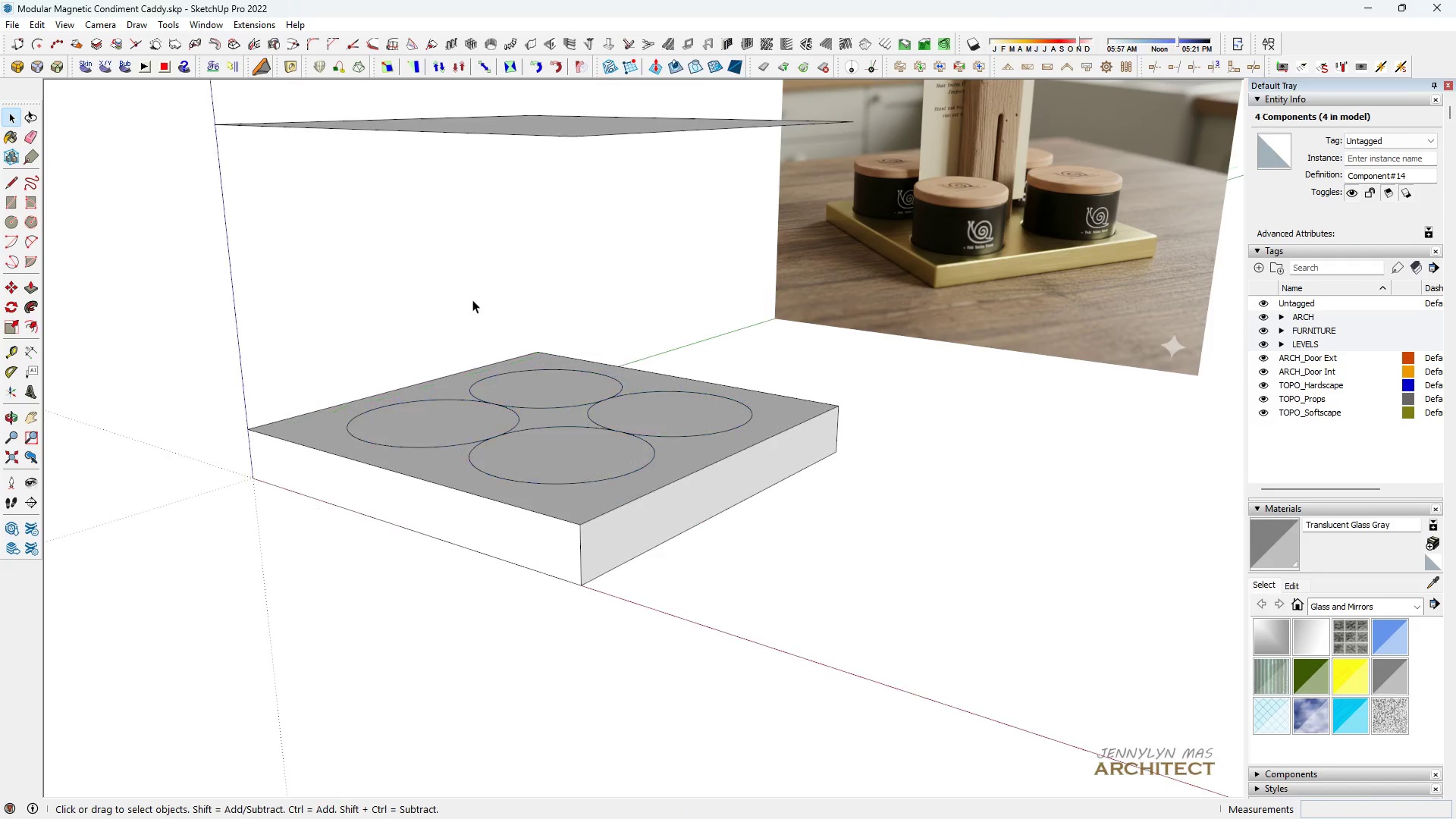 
double_click([472, 300])
 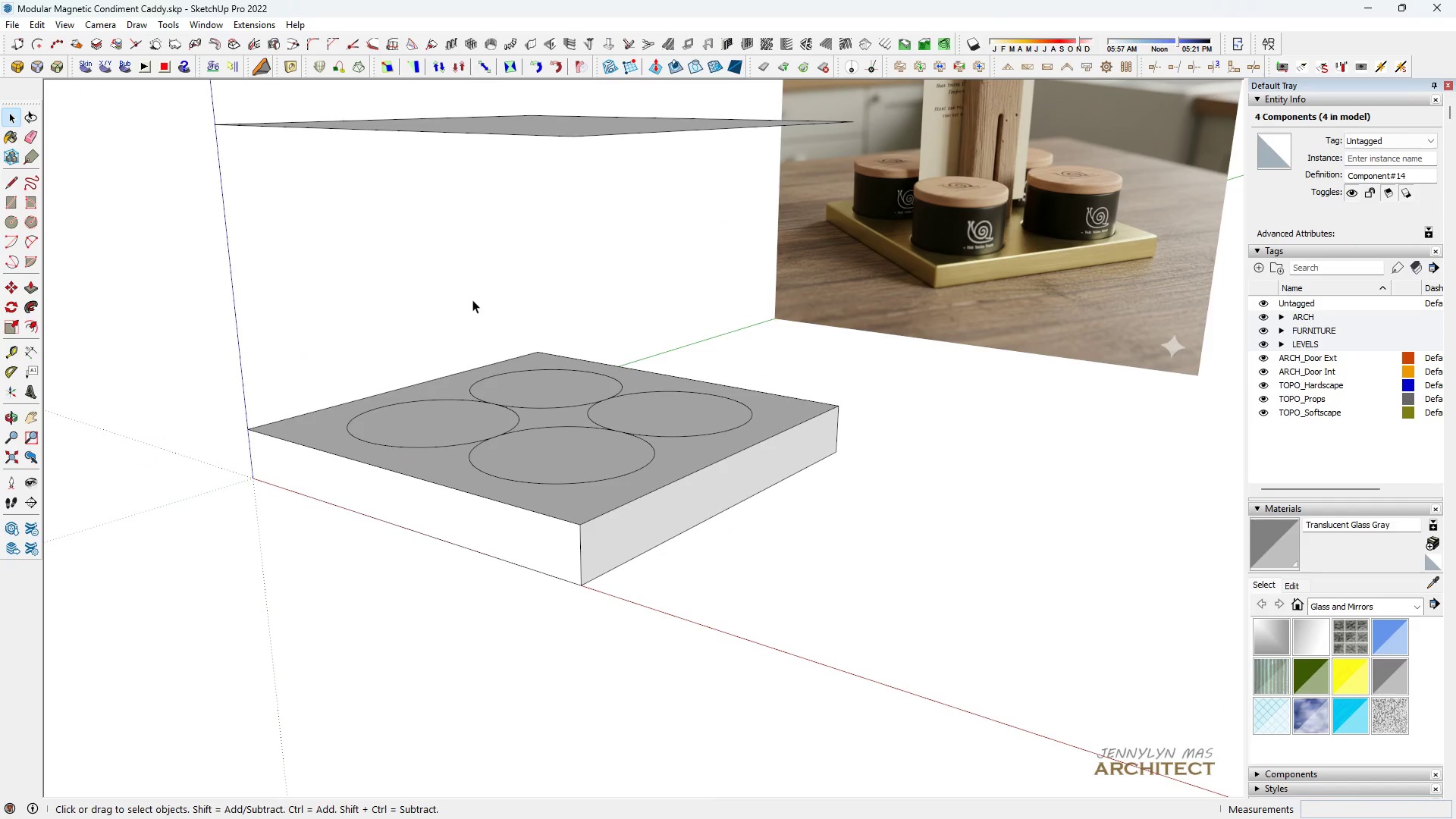 
scroll: coordinate [547, 447], scroll_direction: down, amount: 6.0
 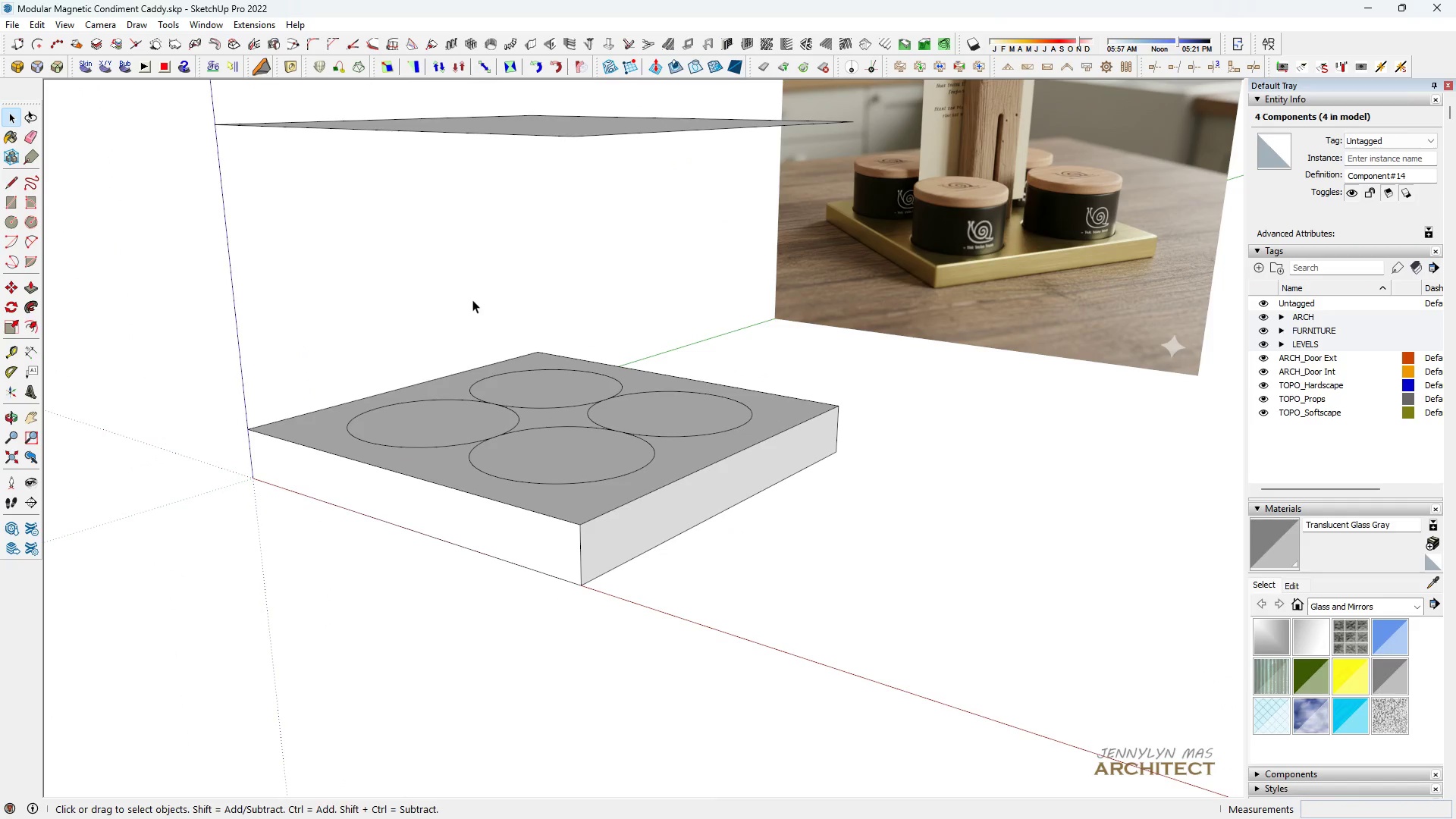 
triple_click([472, 300])
 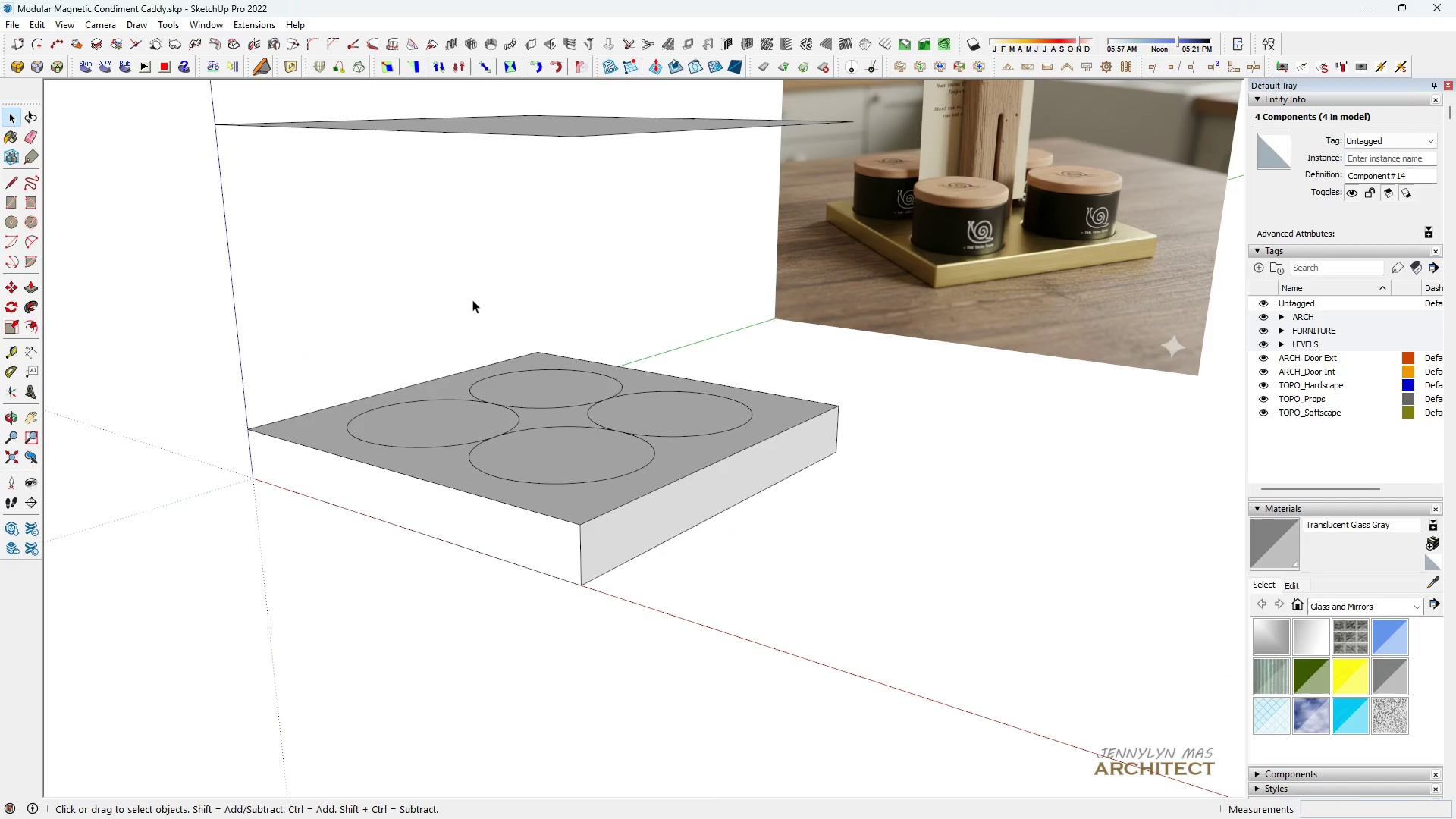 
triple_click([472, 300])
 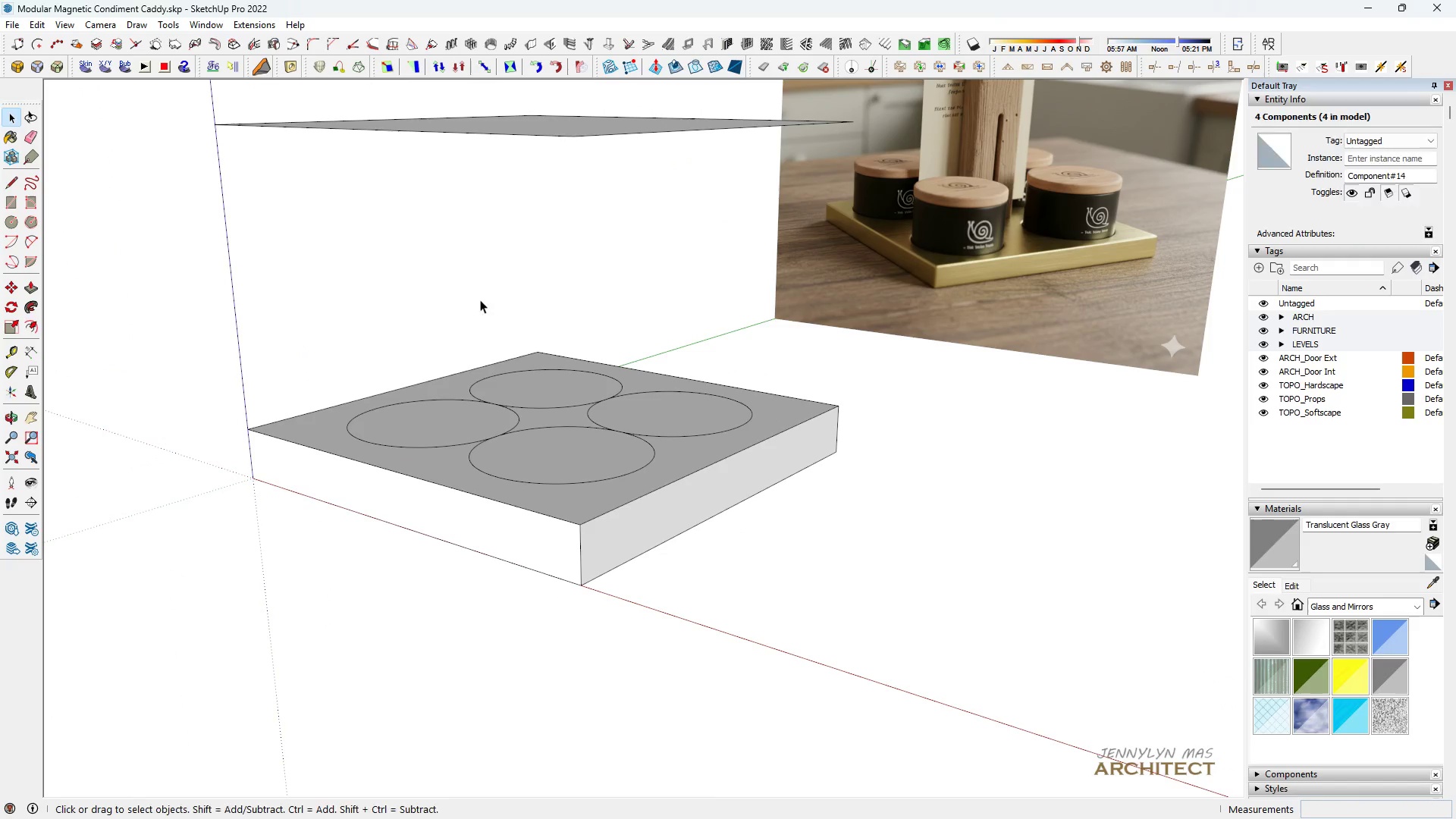 
key(H)
 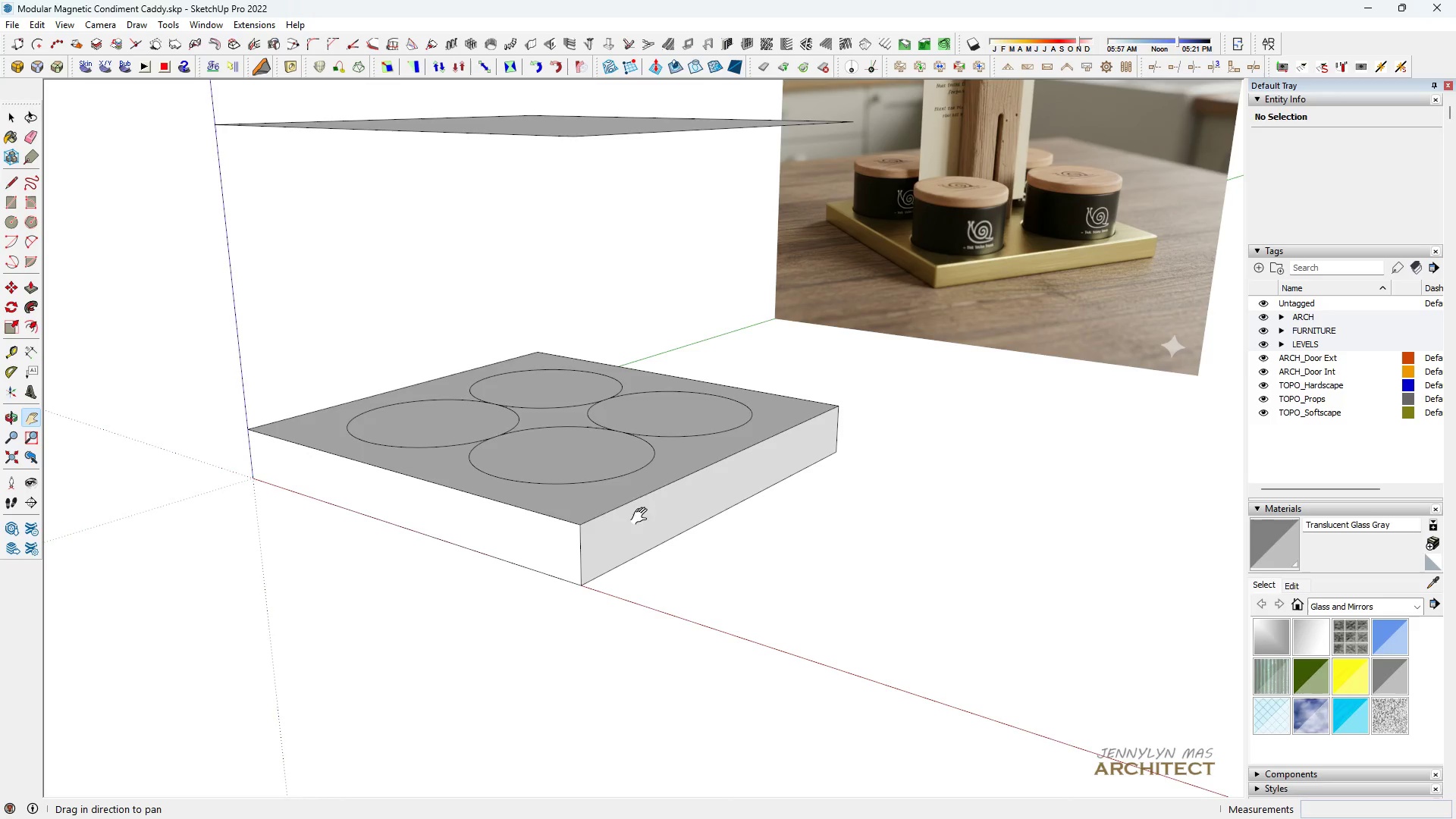 
scroll: coordinate [607, 508], scroll_direction: up, amount: 4.0
 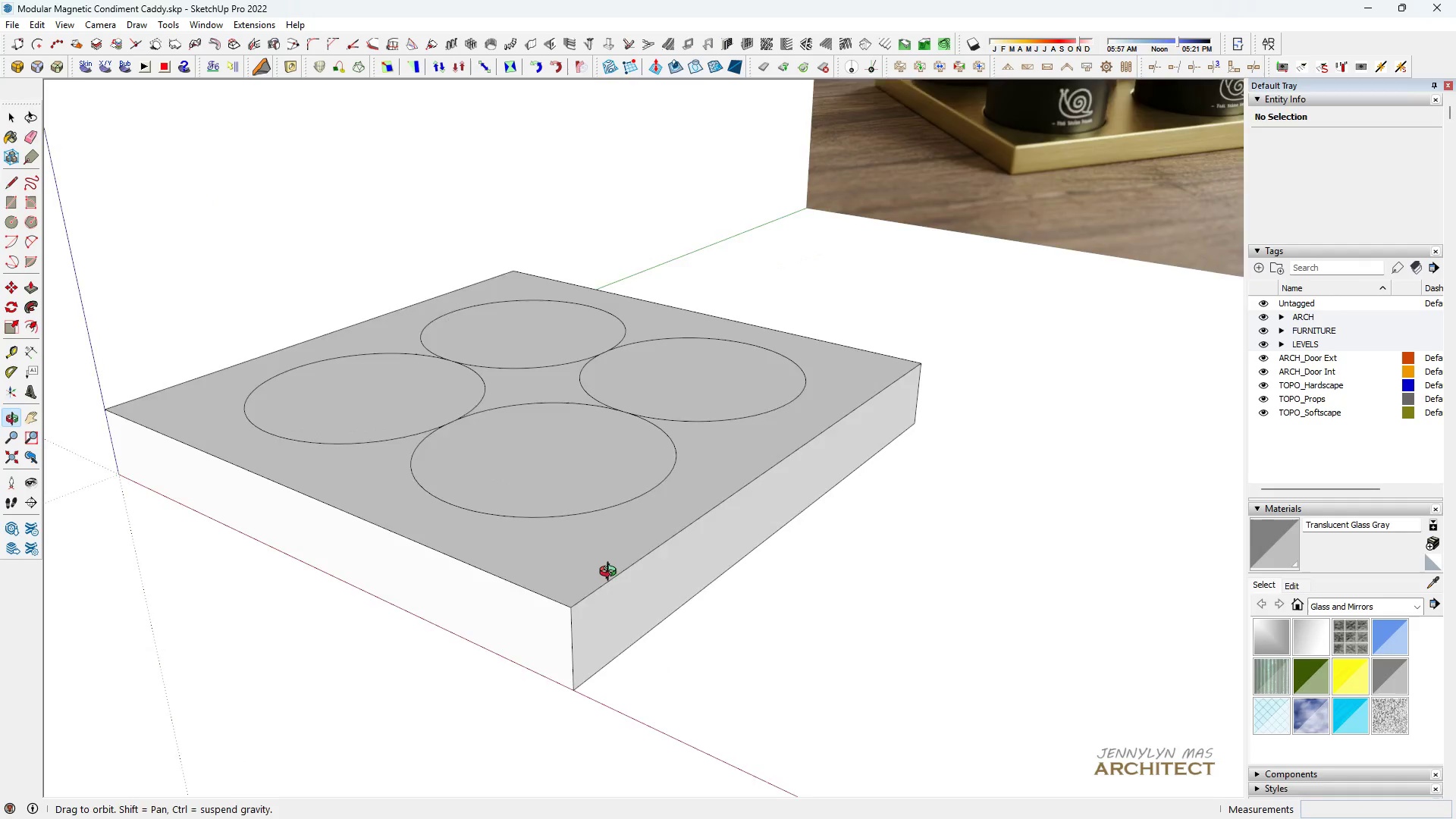 
key(Space)
 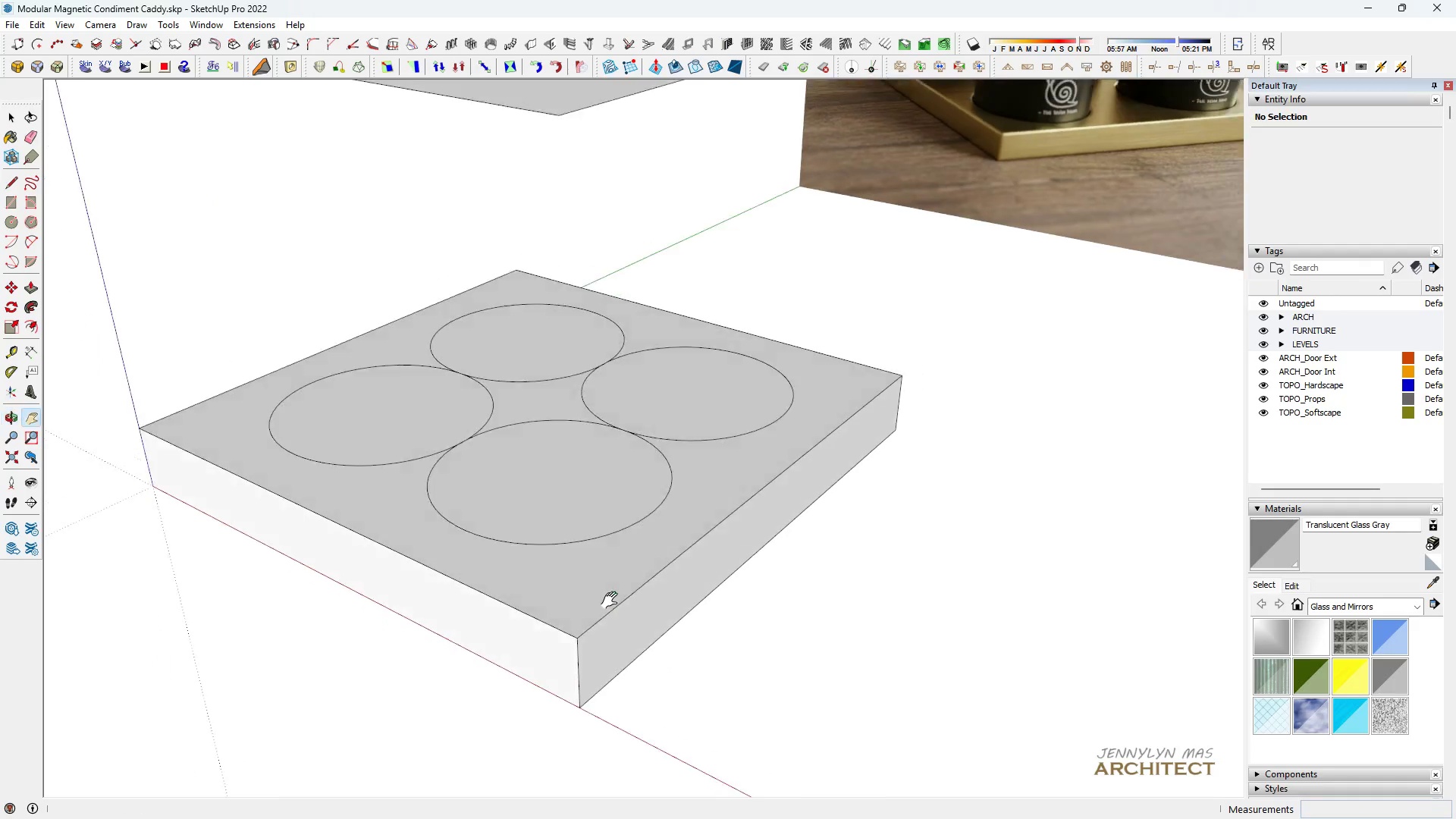 
left_click([601, 554])
 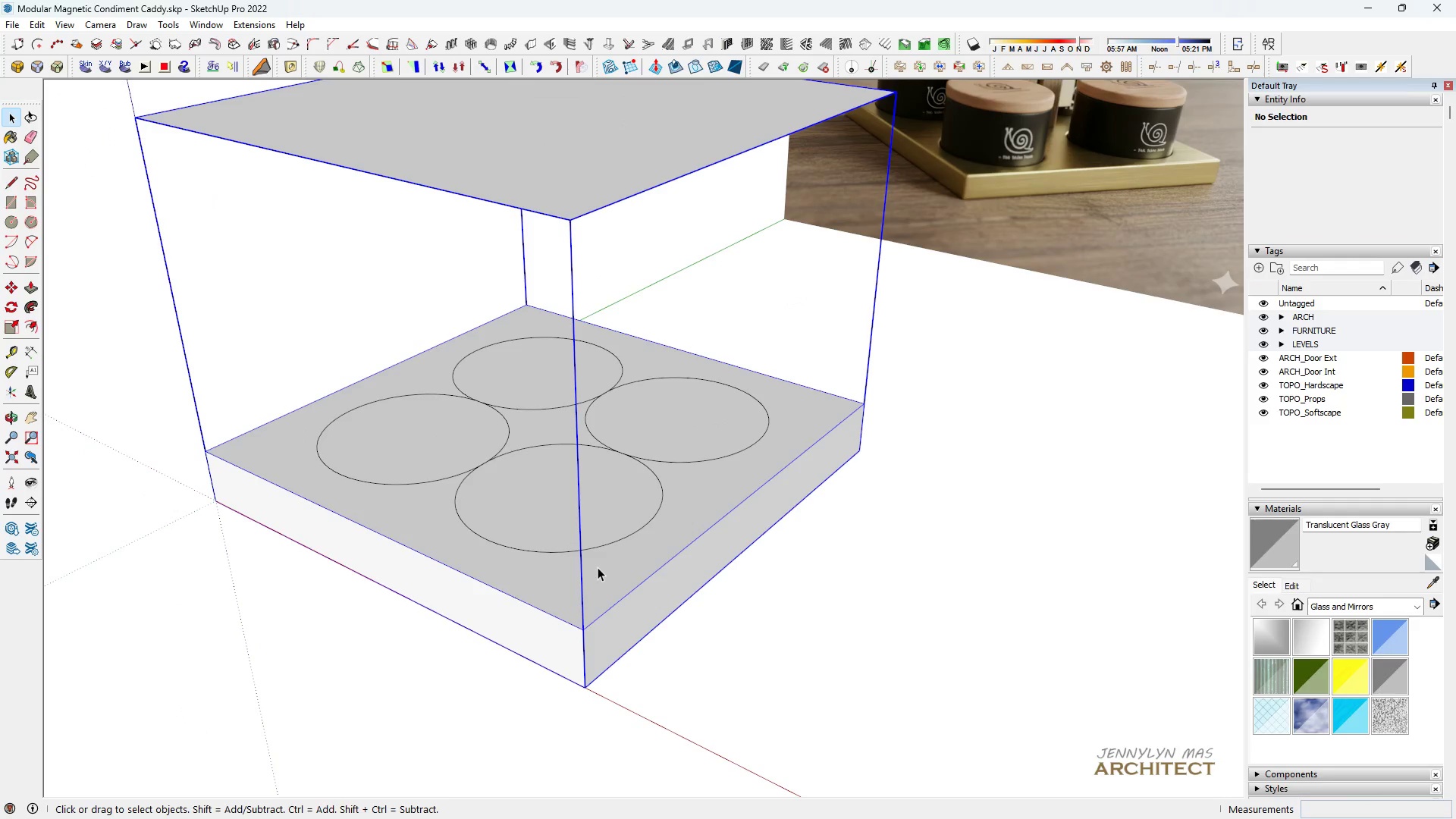 
scroll: coordinate [608, 586], scroll_direction: down, amount: 3.0
 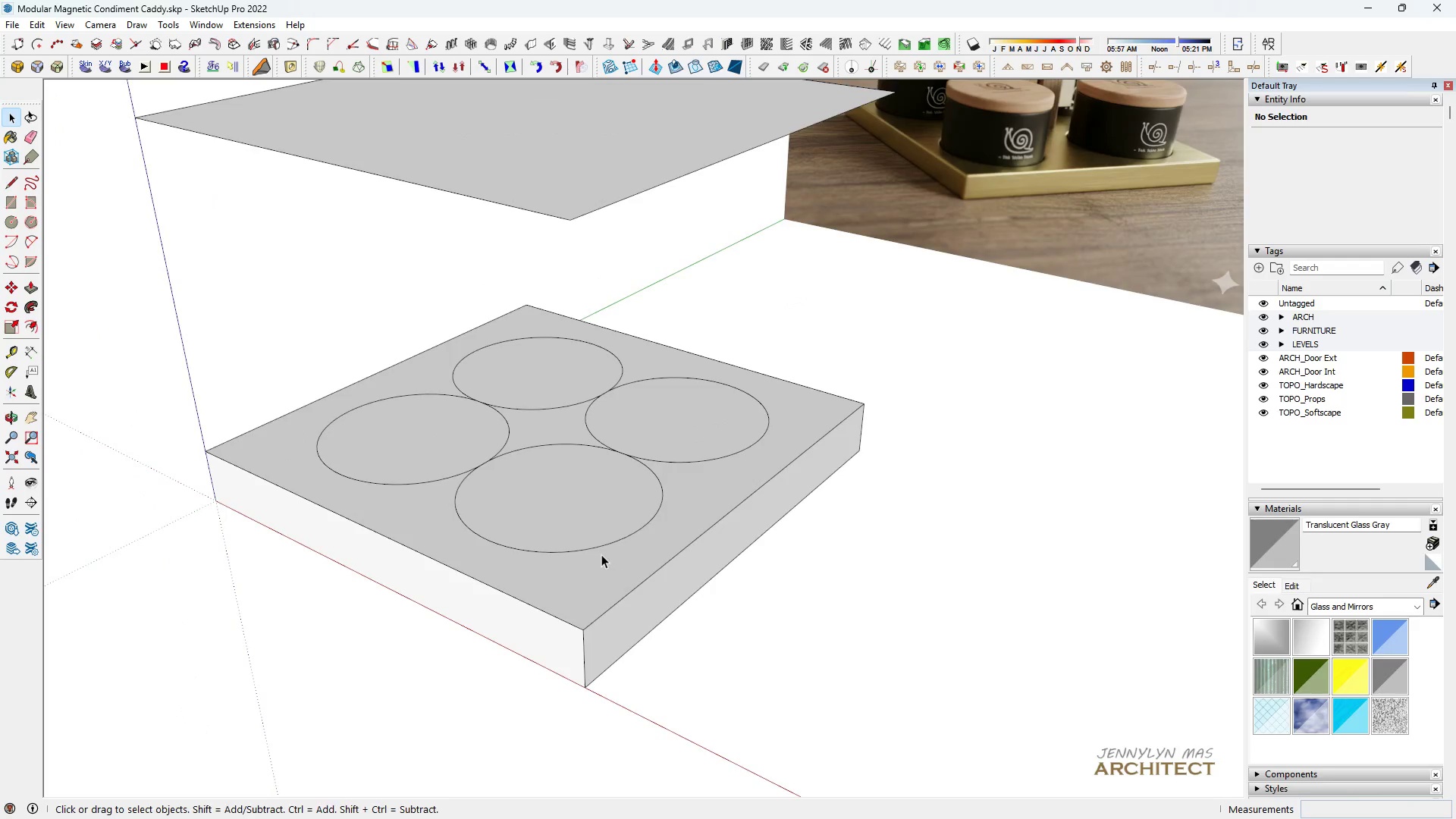 
double_click([598, 567])
 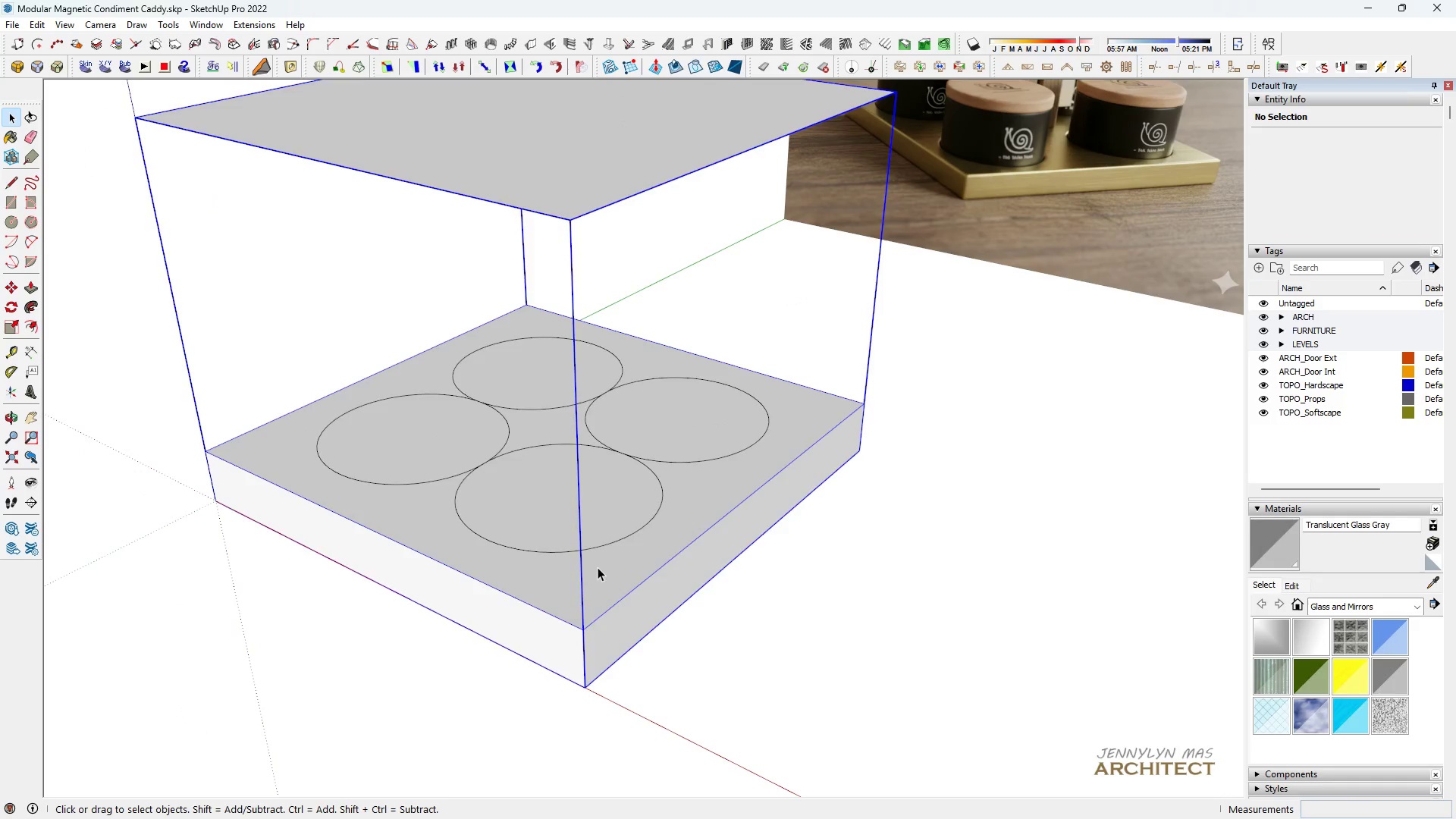 
triple_click([598, 567])
 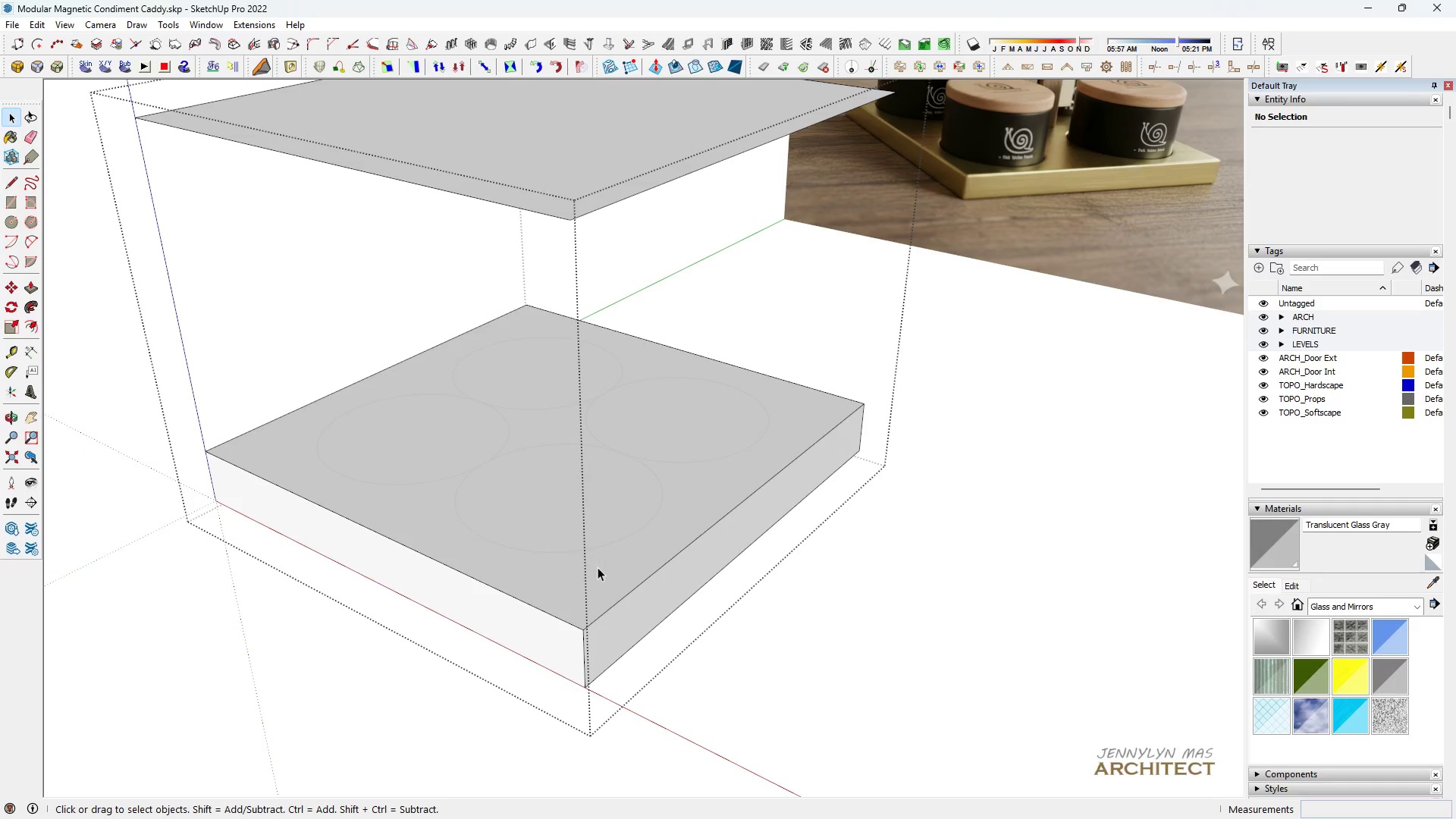 
triple_click([598, 567])
 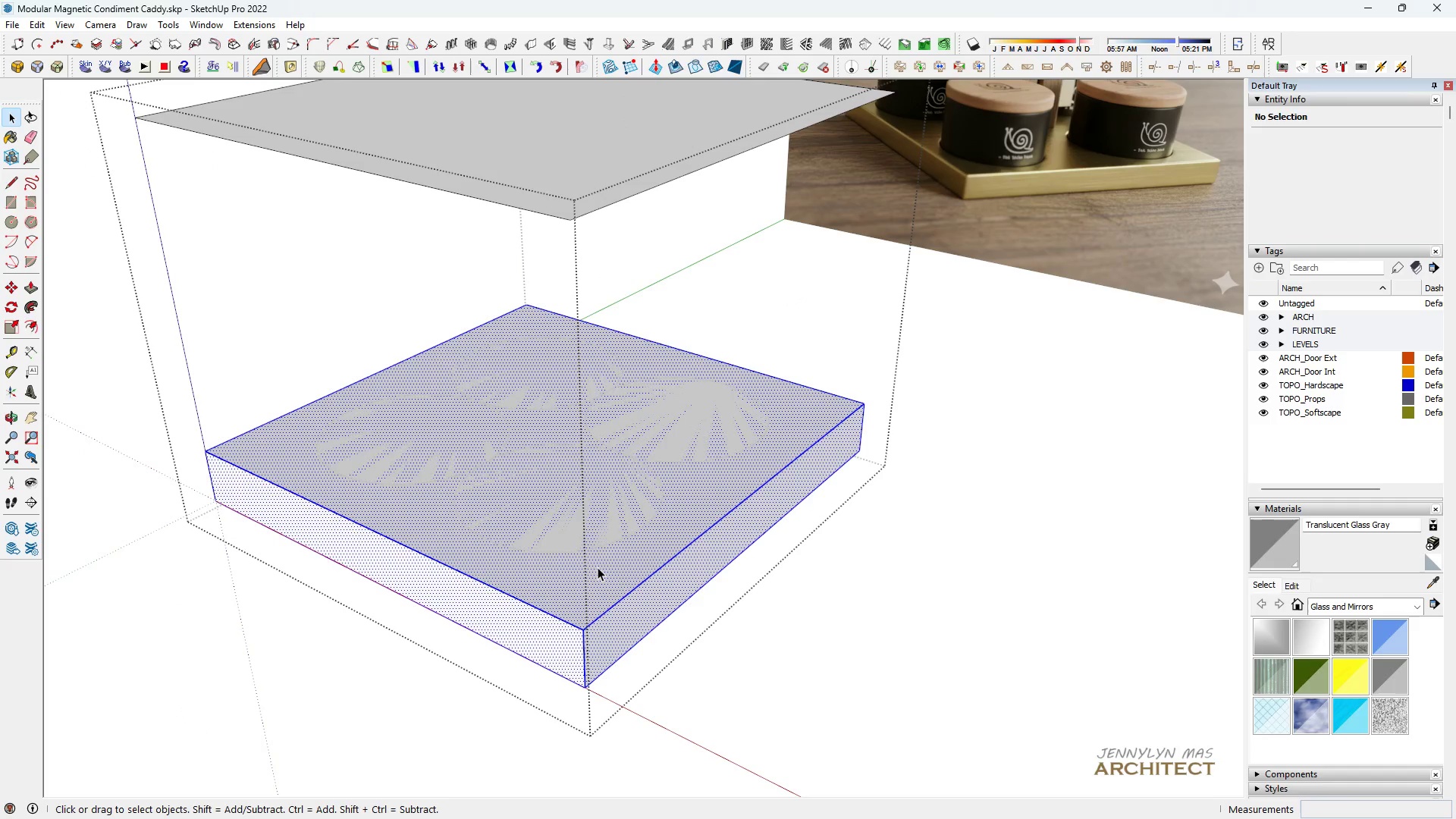 
triple_click([598, 567])
 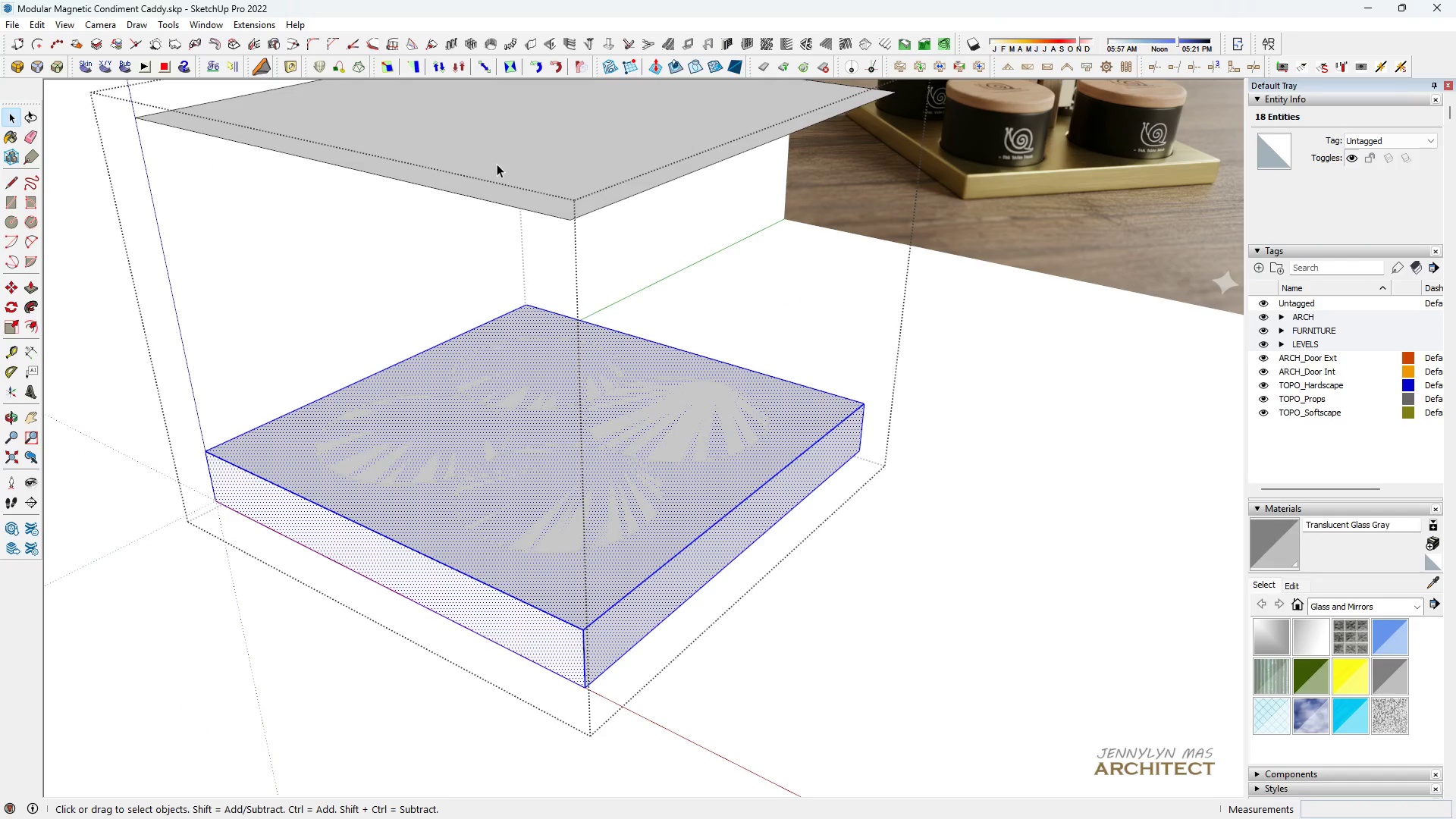 
key(H)
 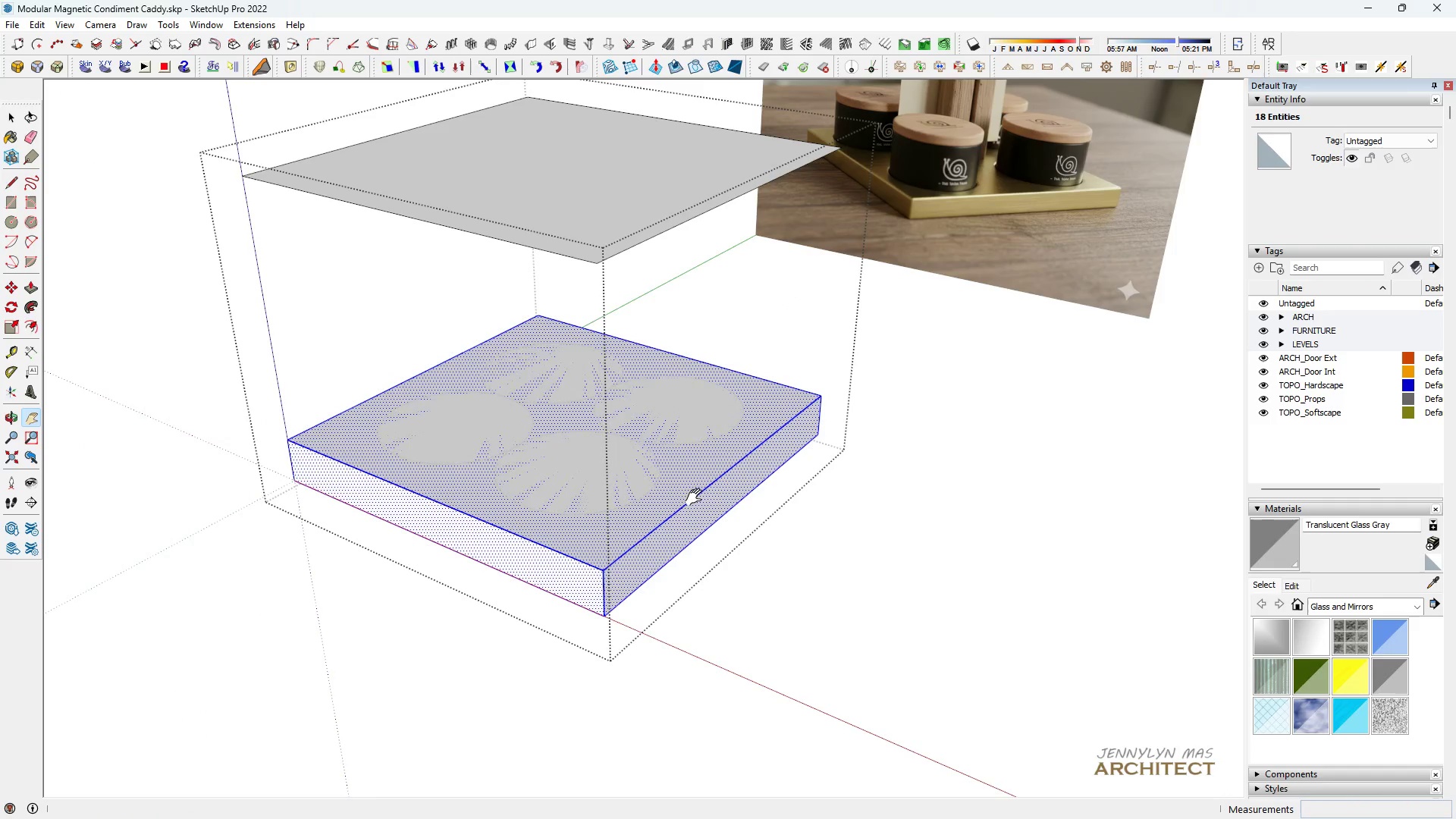 
scroll: coordinate [629, 371], scroll_direction: down, amount: 2.0
 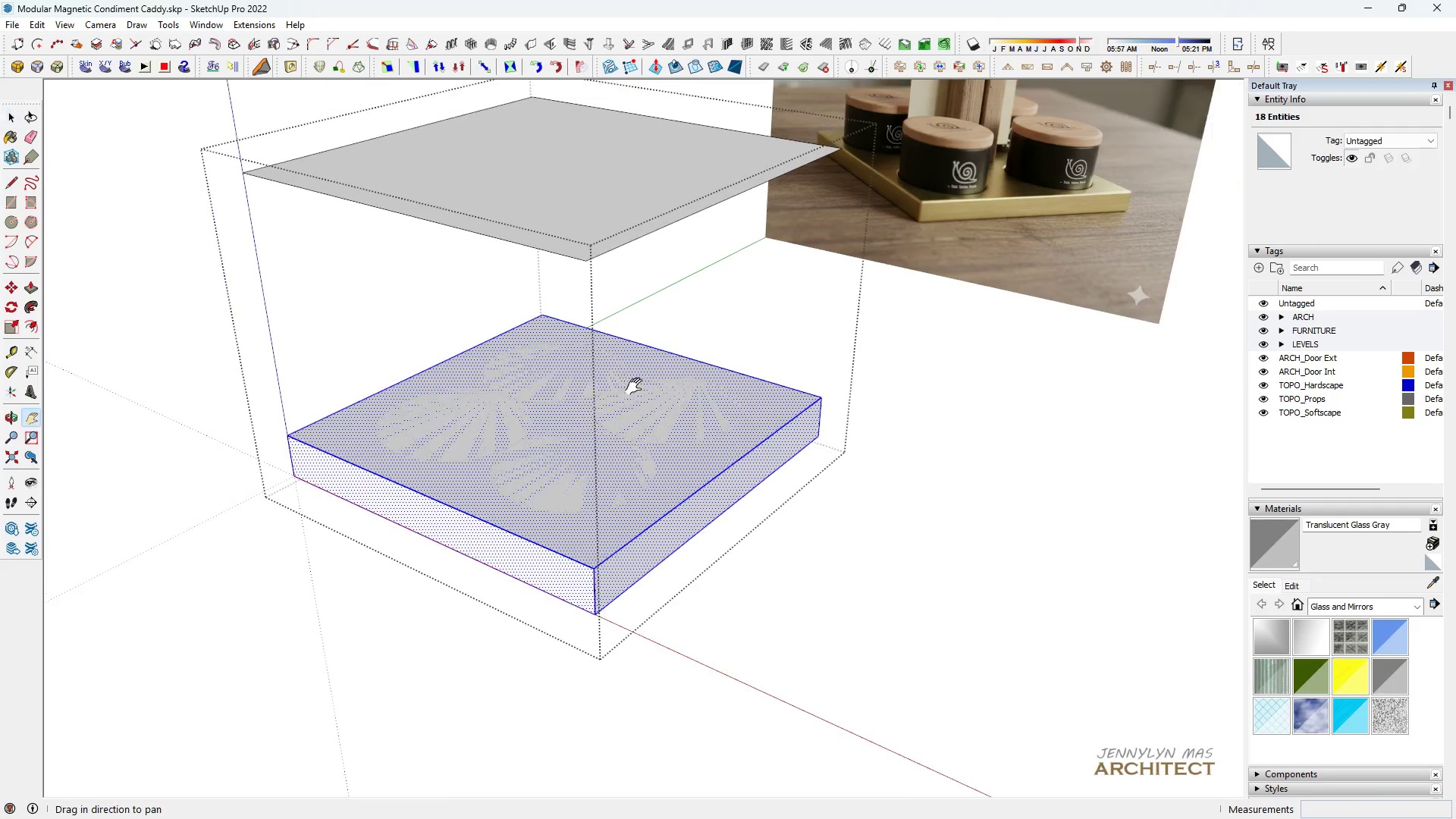 
key(H)
 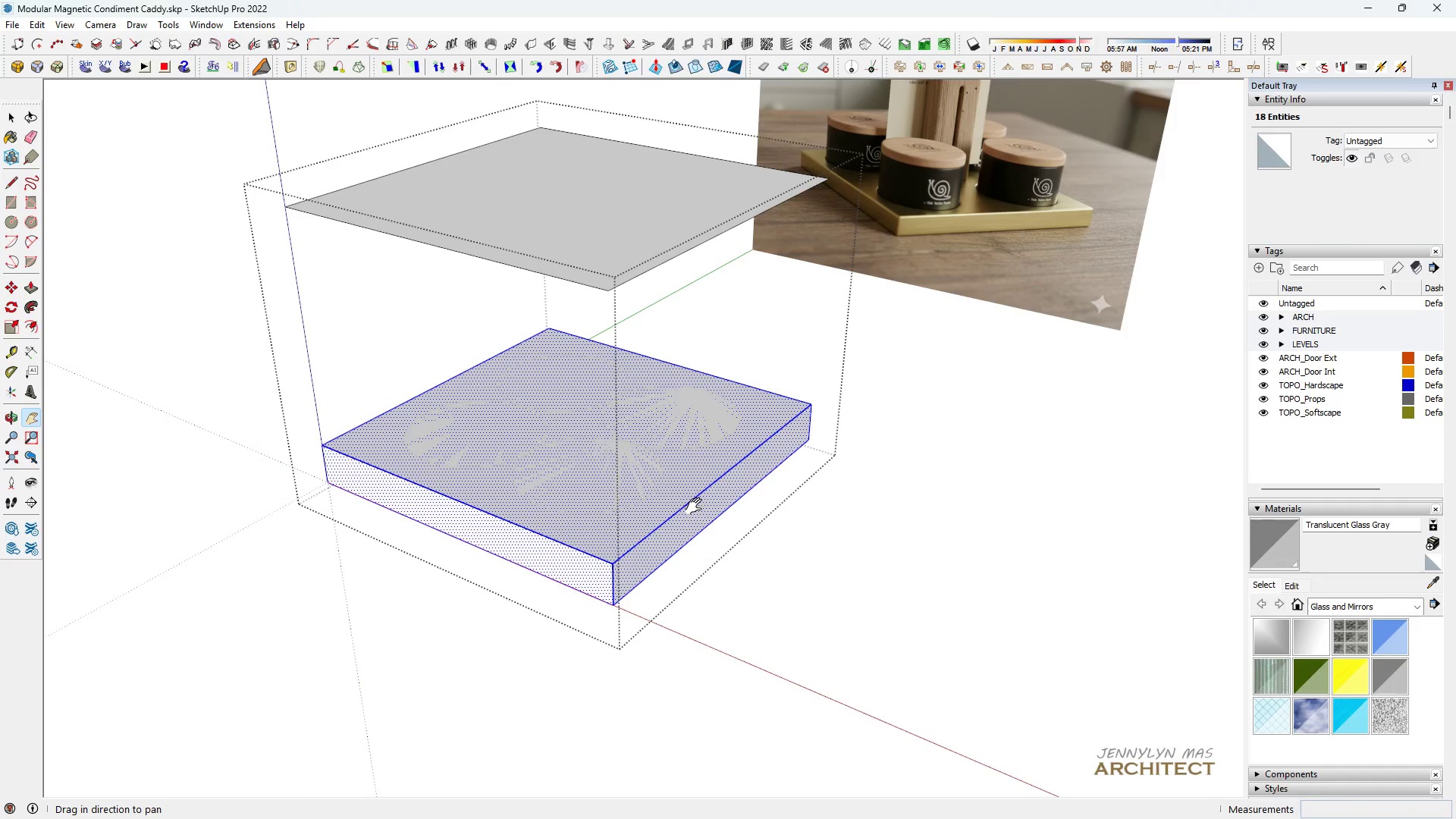 
key(Space)
 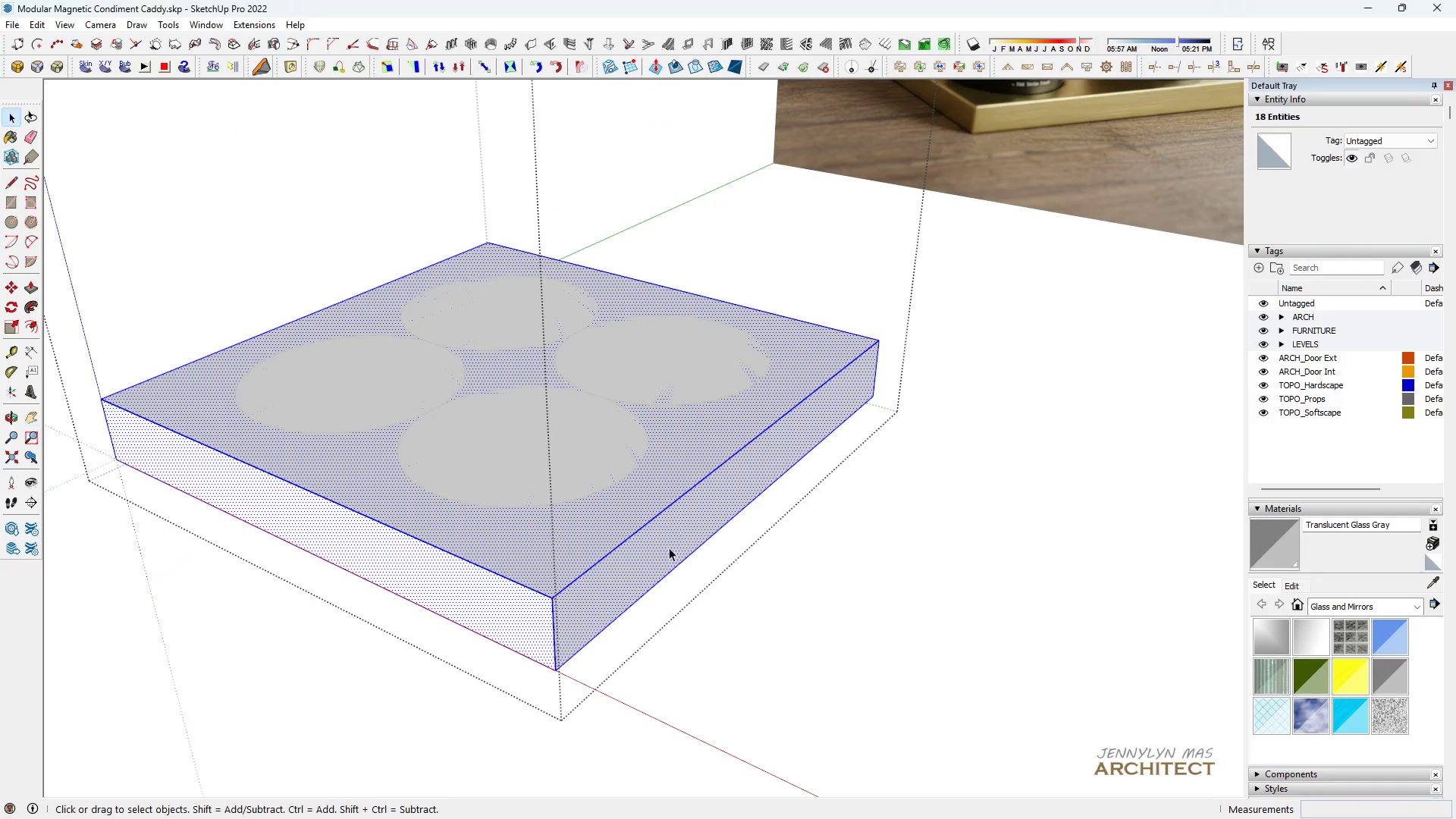 
left_click([668, 550])
 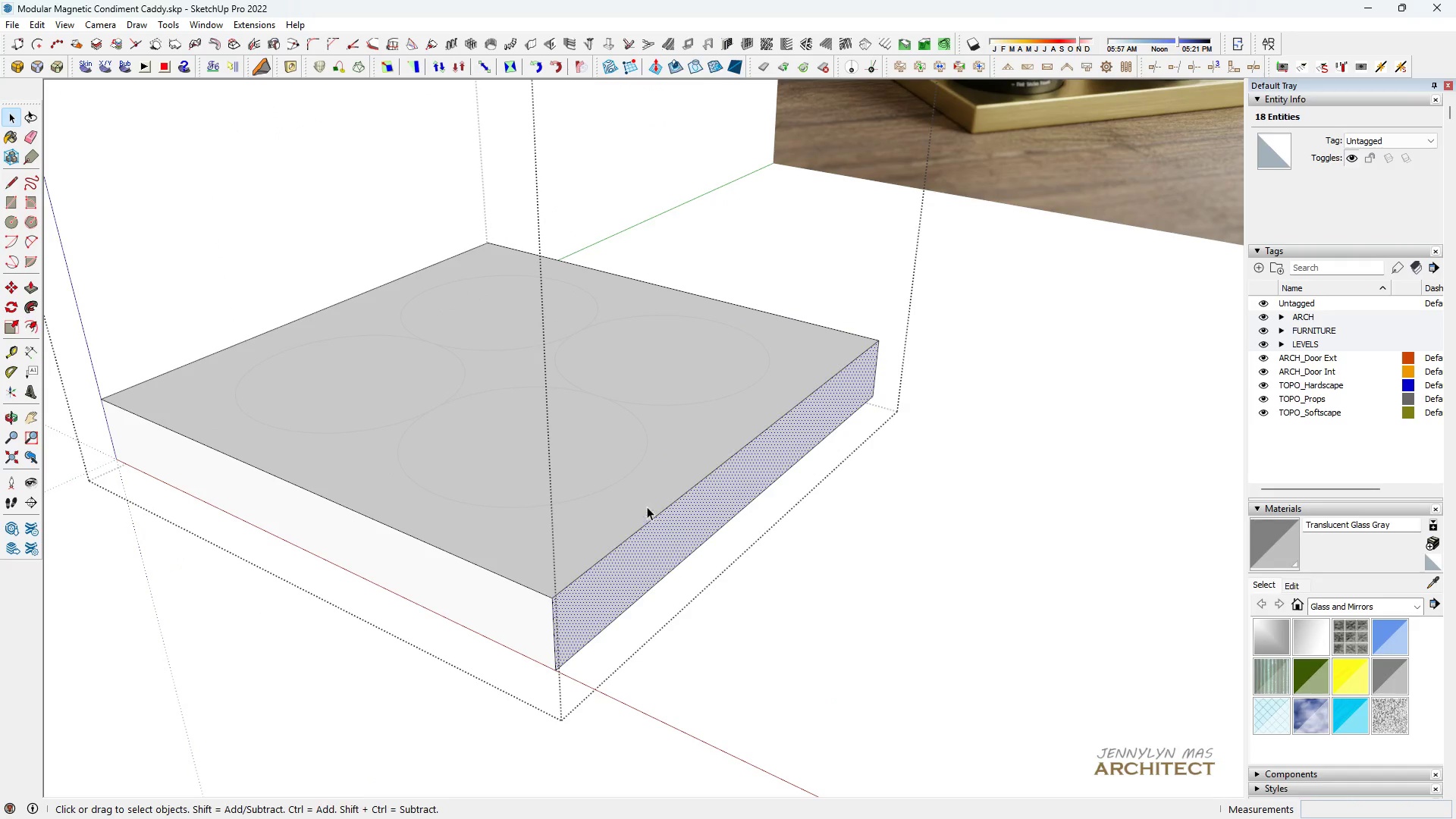 
scroll: coordinate [680, 525], scroll_direction: up, amount: 4.0
 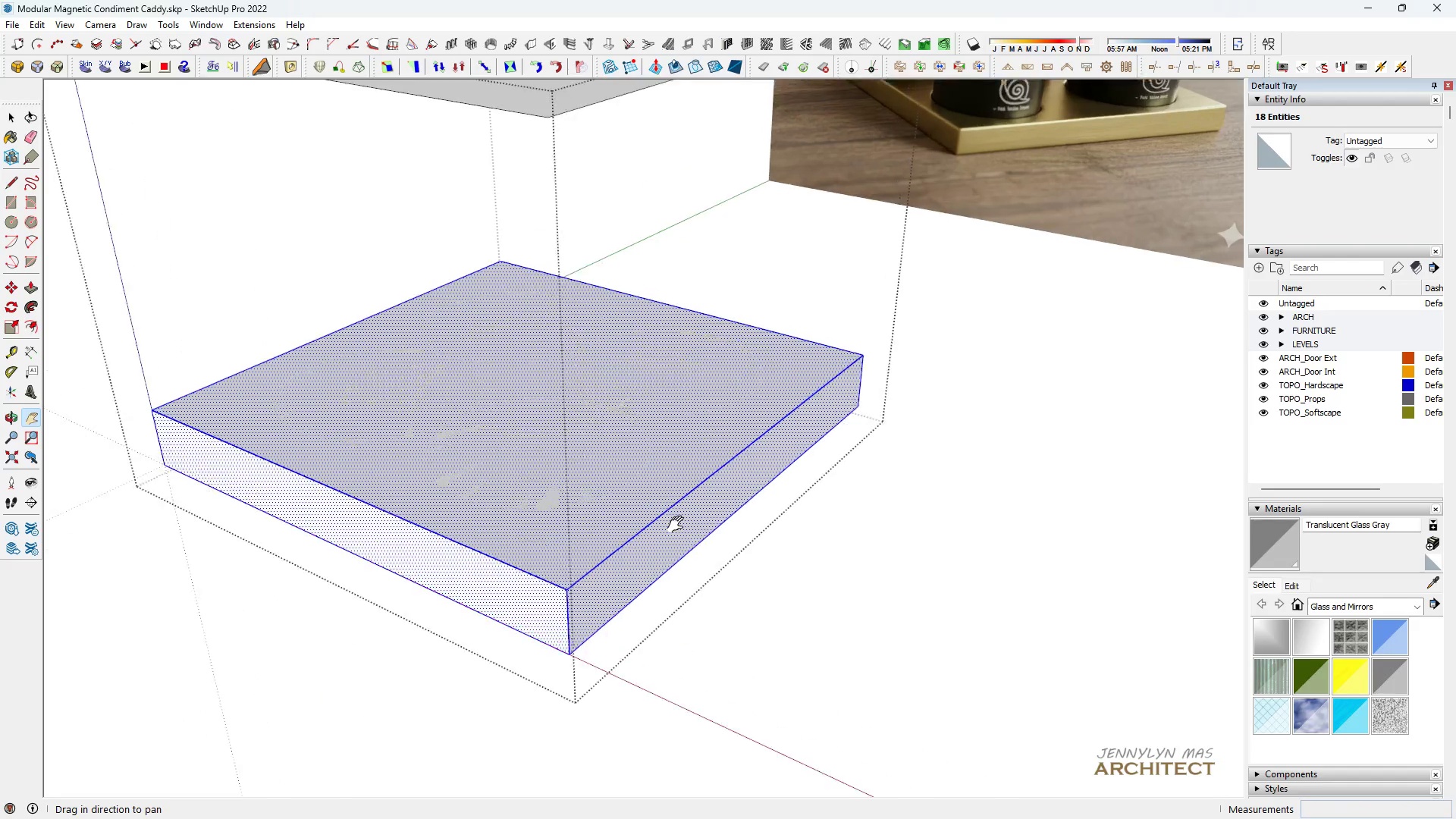 
double_click([647, 505])
 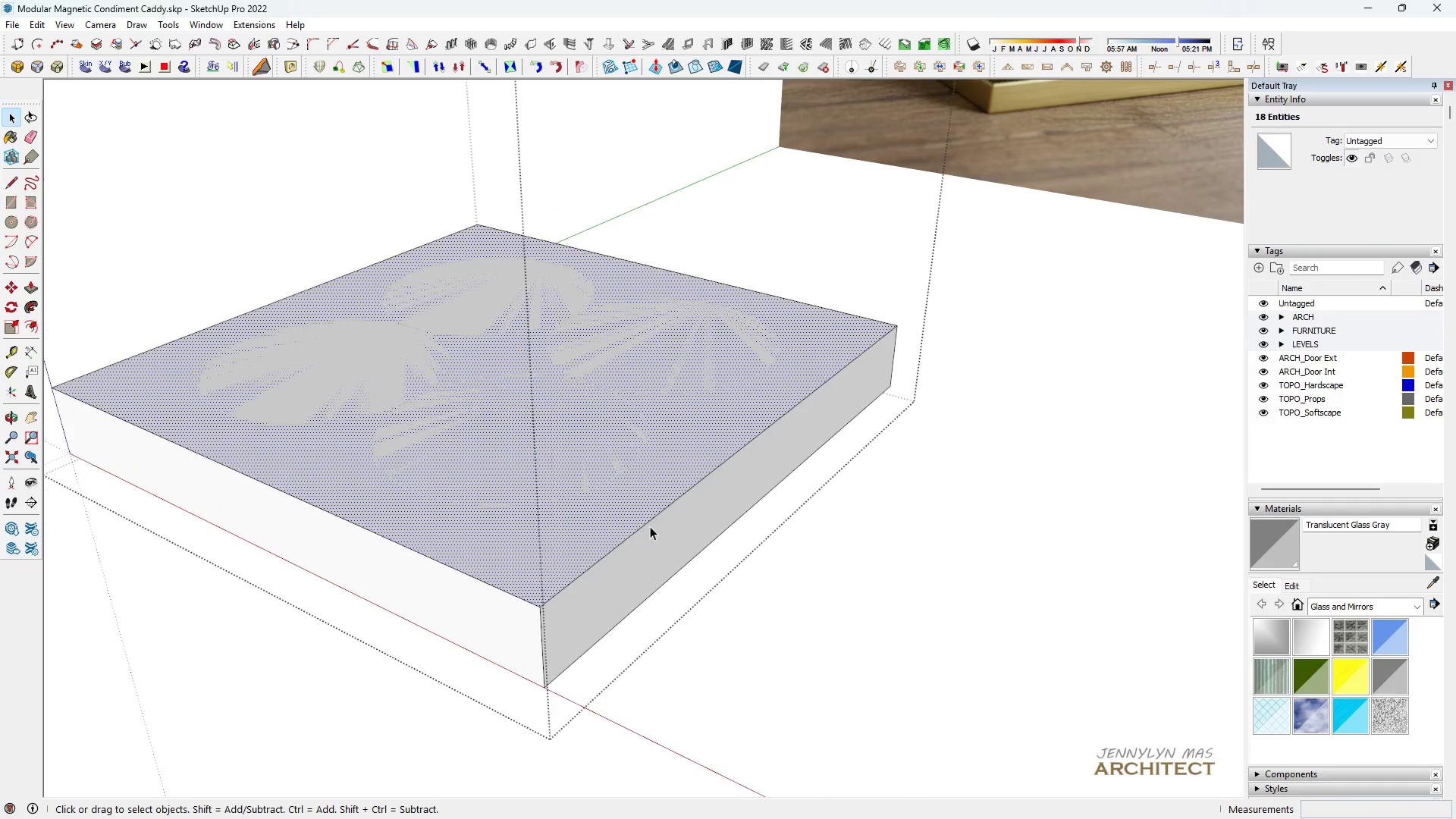 
scroll: coordinate [650, 526], scroll_direction: up, amount: 1.0
 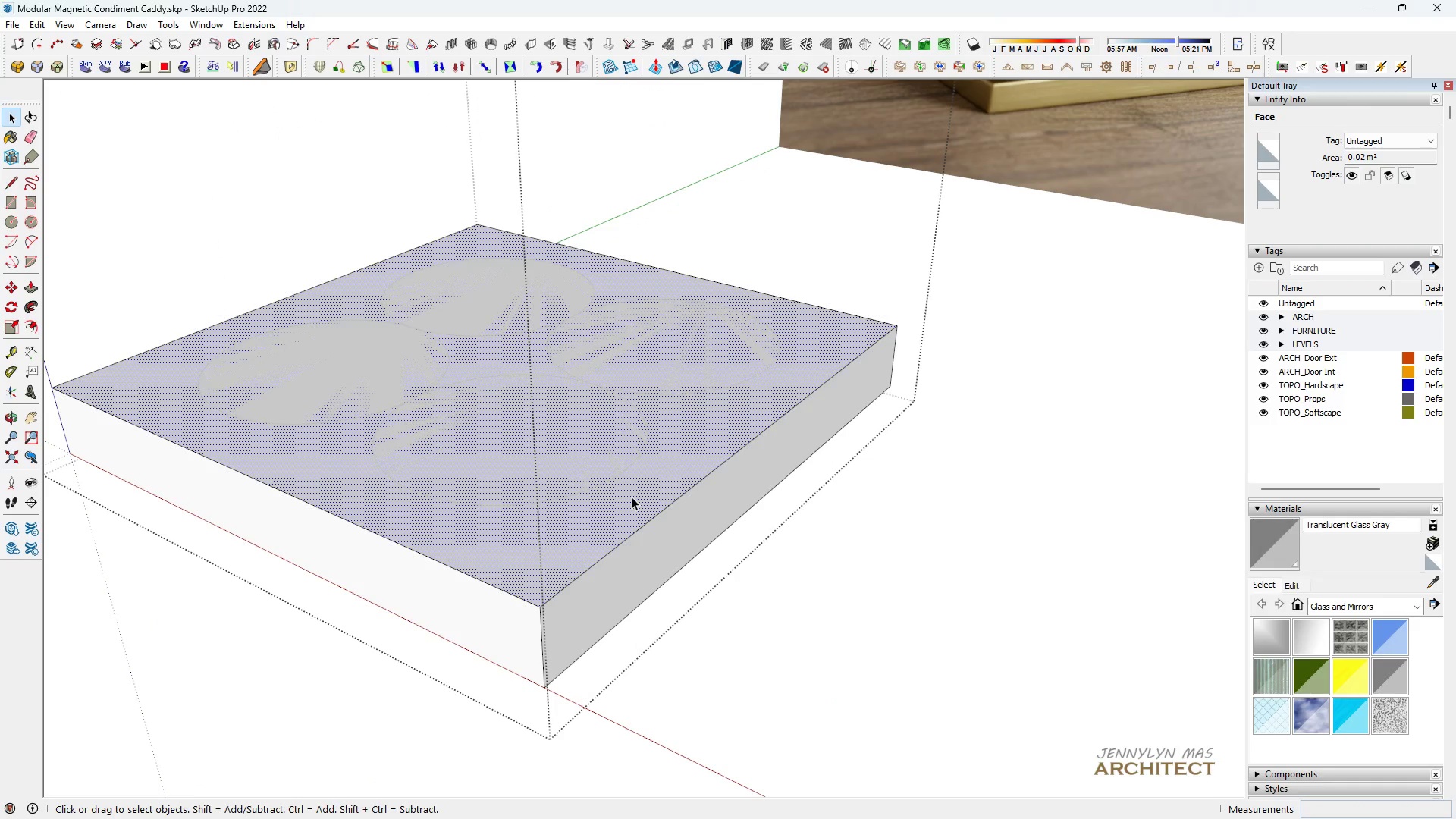 
key(Delete)
 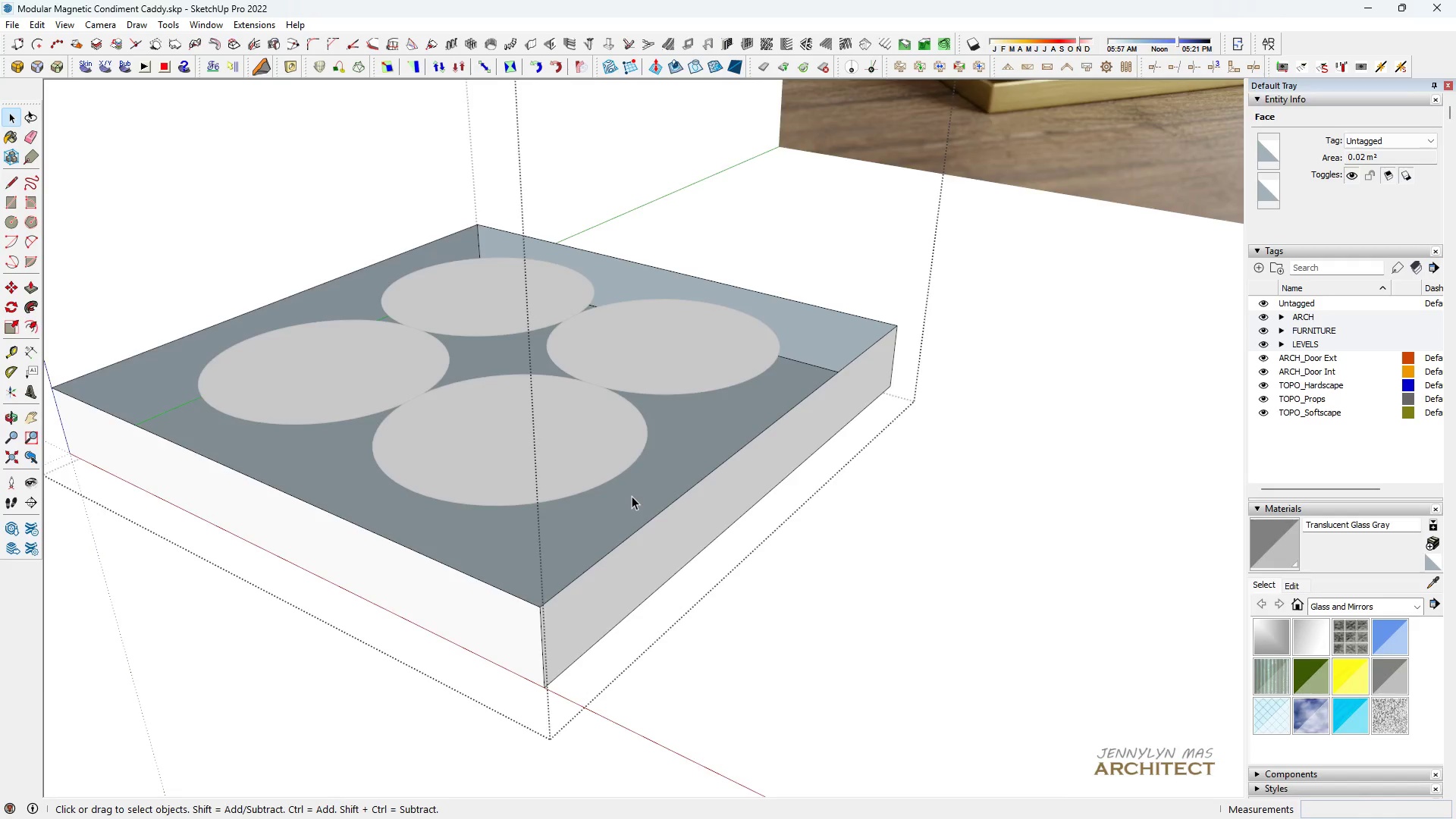 
left_click([665, 454])
 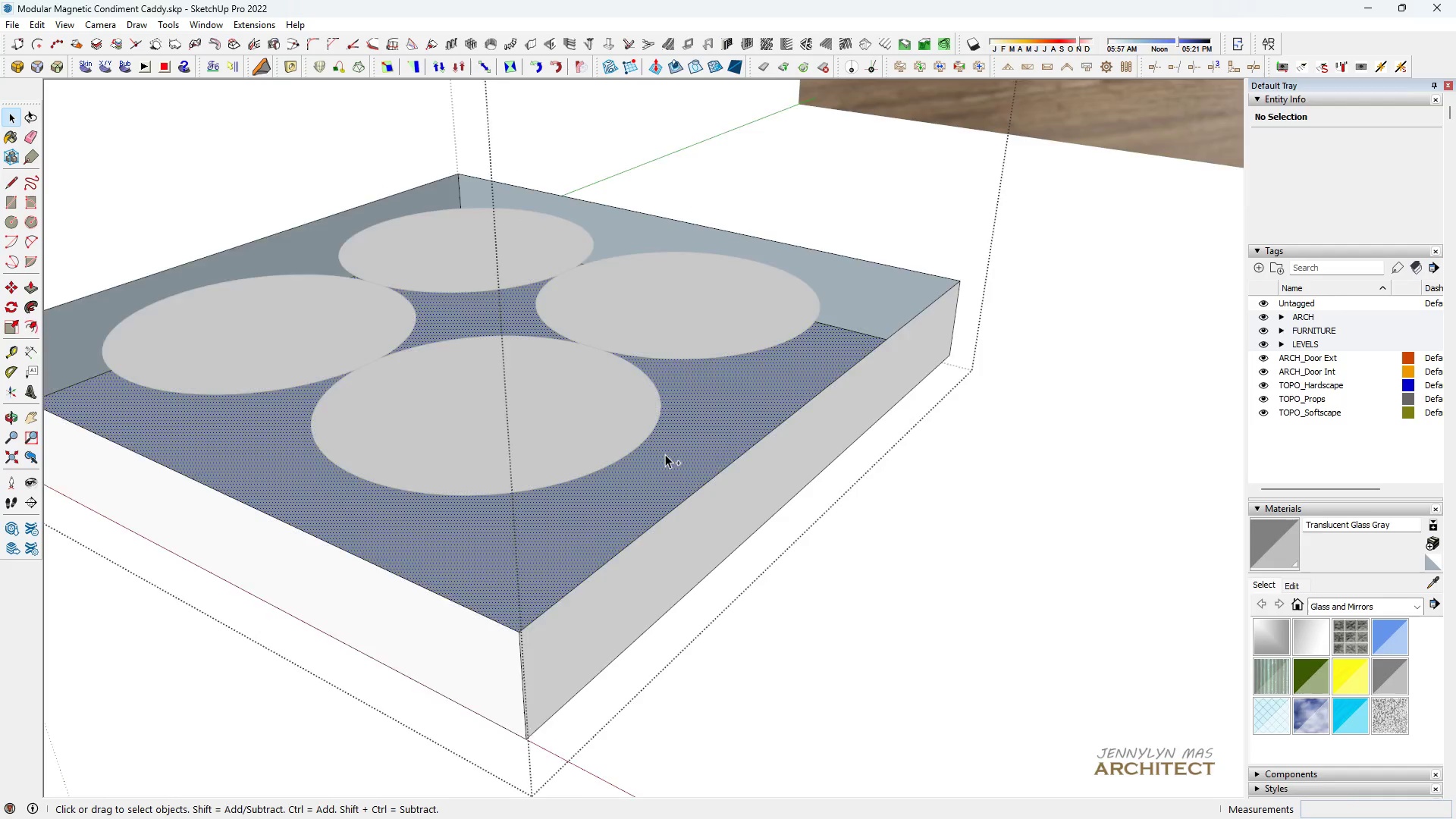 
key(Control+C)
 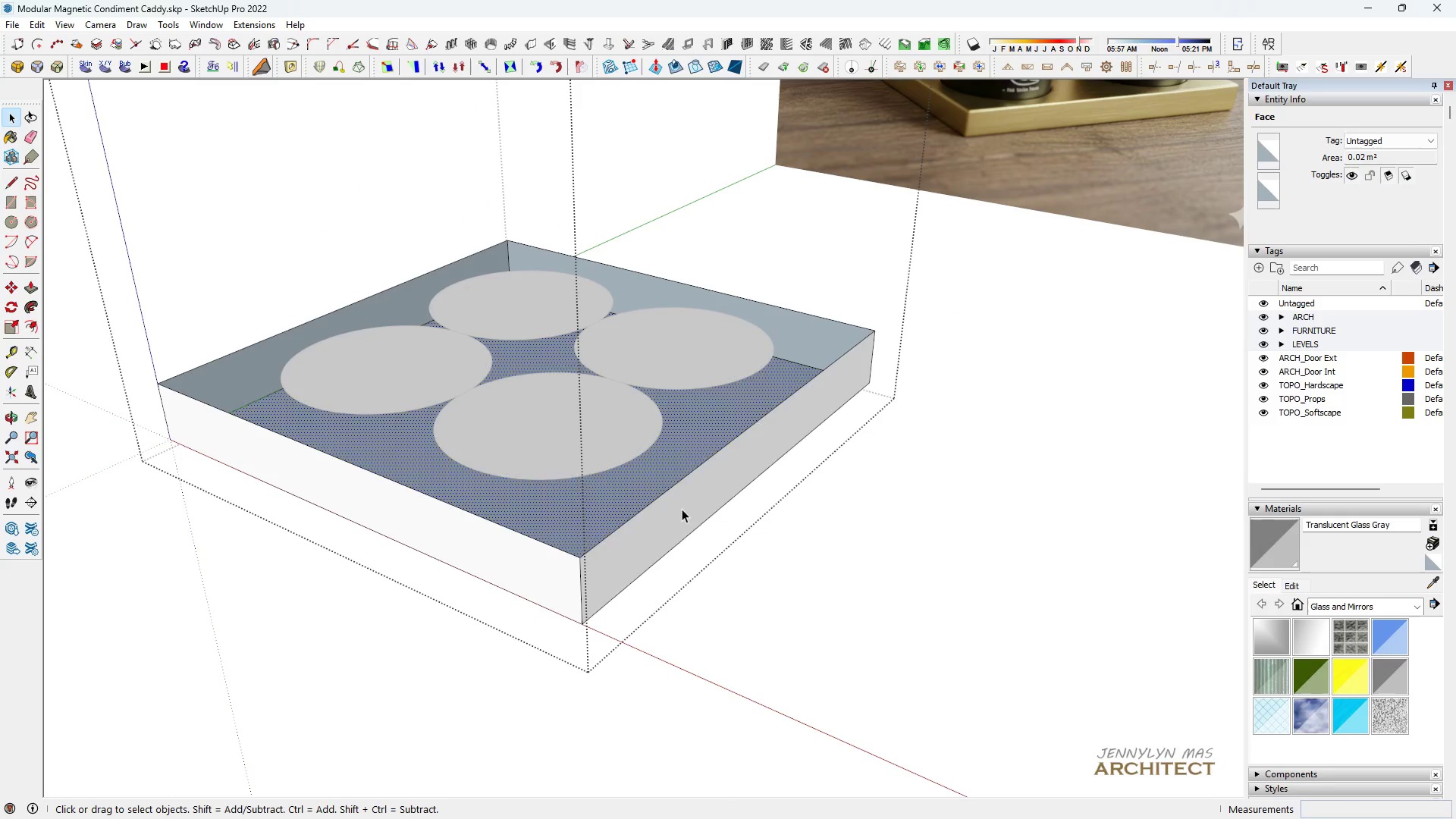 
left_click([682, 509])
 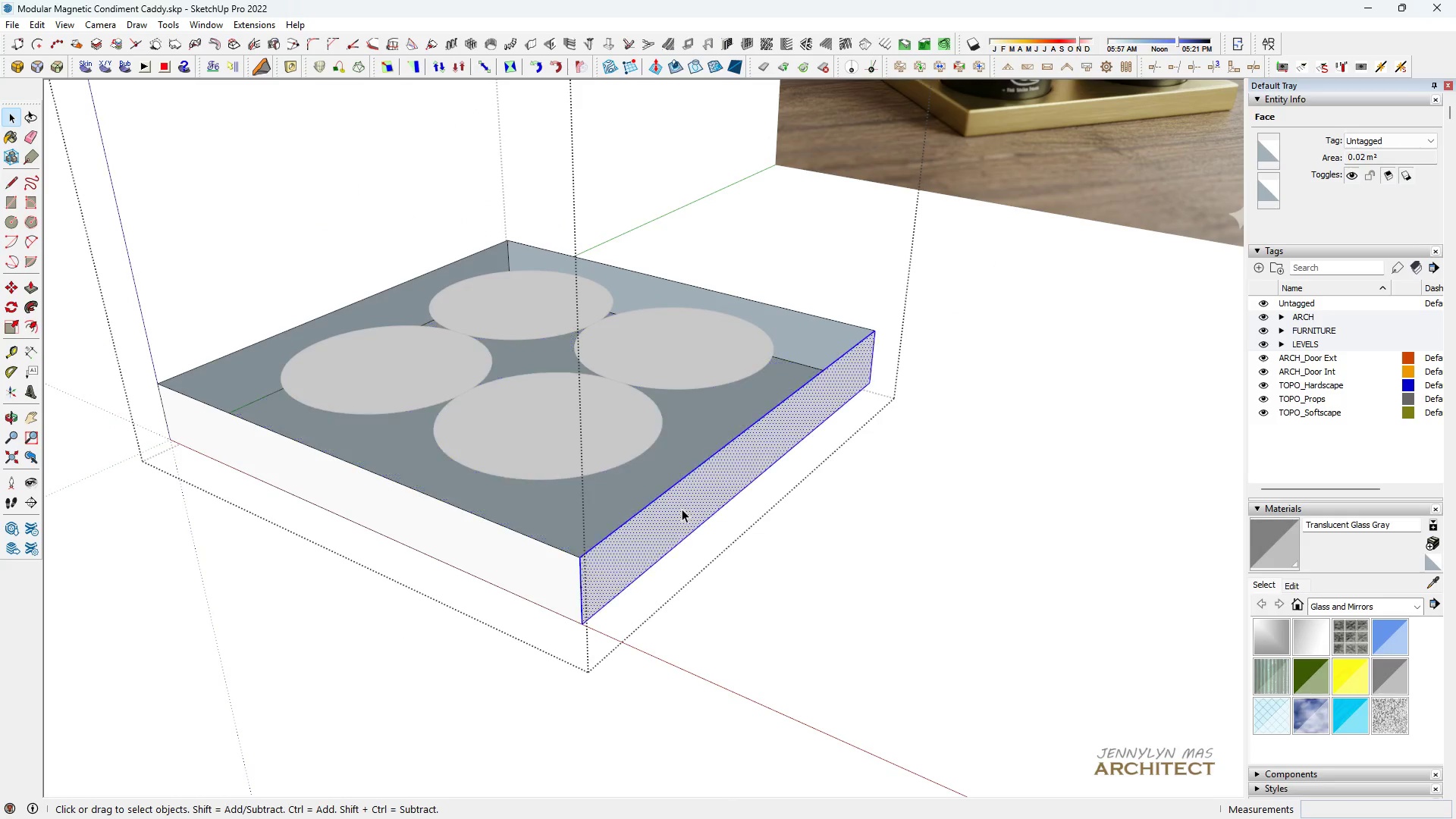 
scroll: coordinate [666, 451], scroll_direction: down, amount: 2.0
 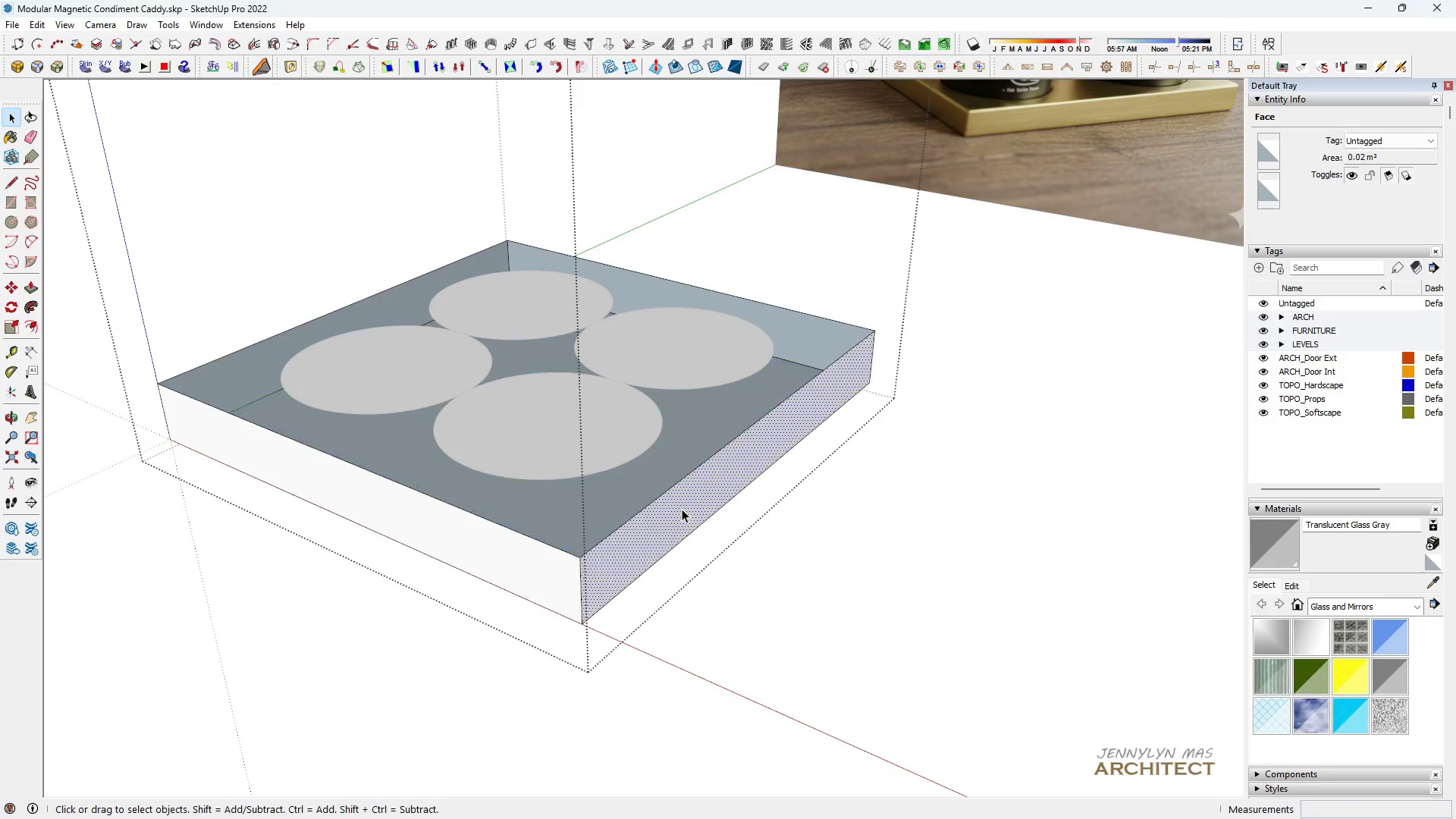 
double_click([682, 509])
 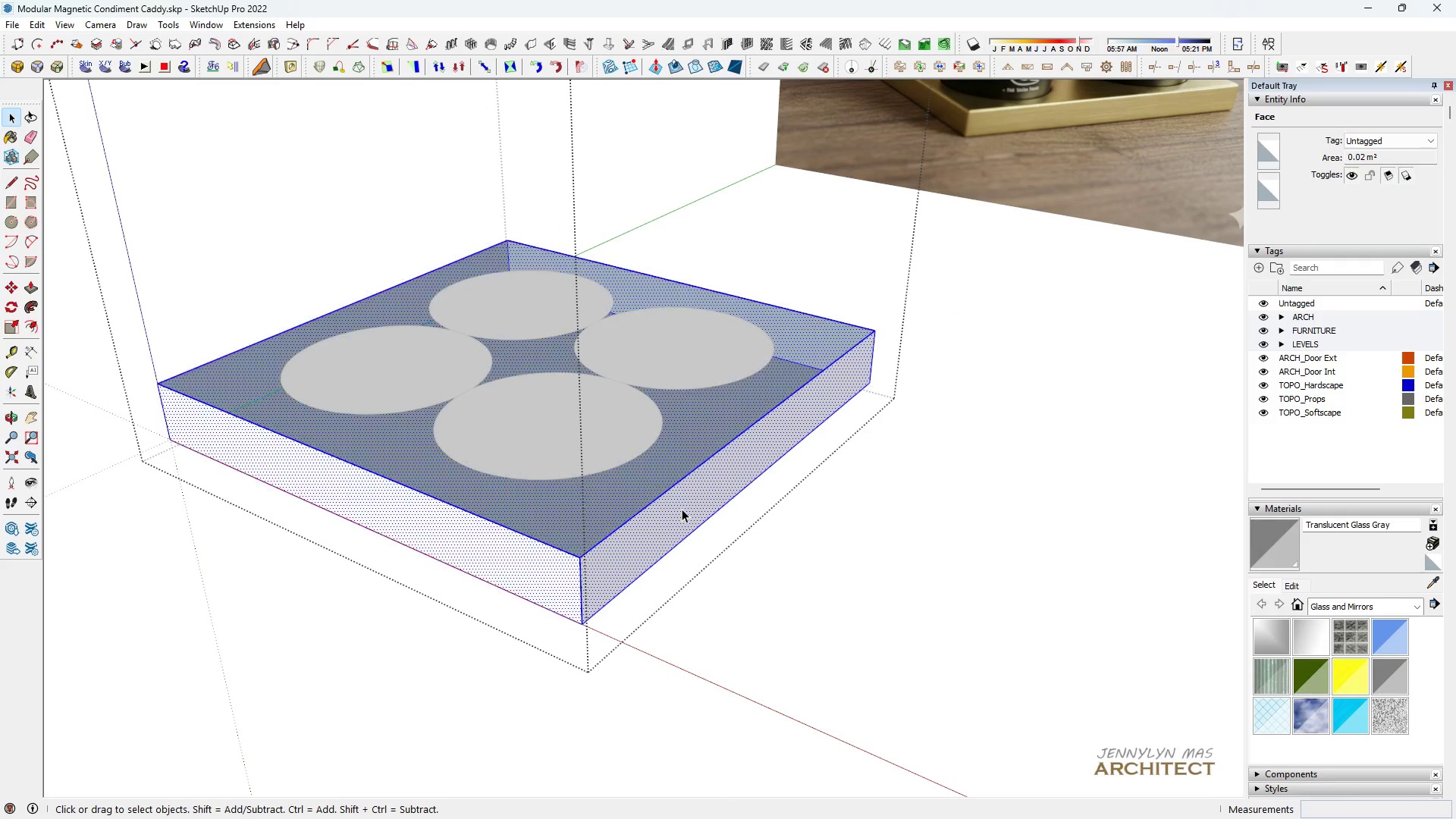 
triple_click([682, 509])
 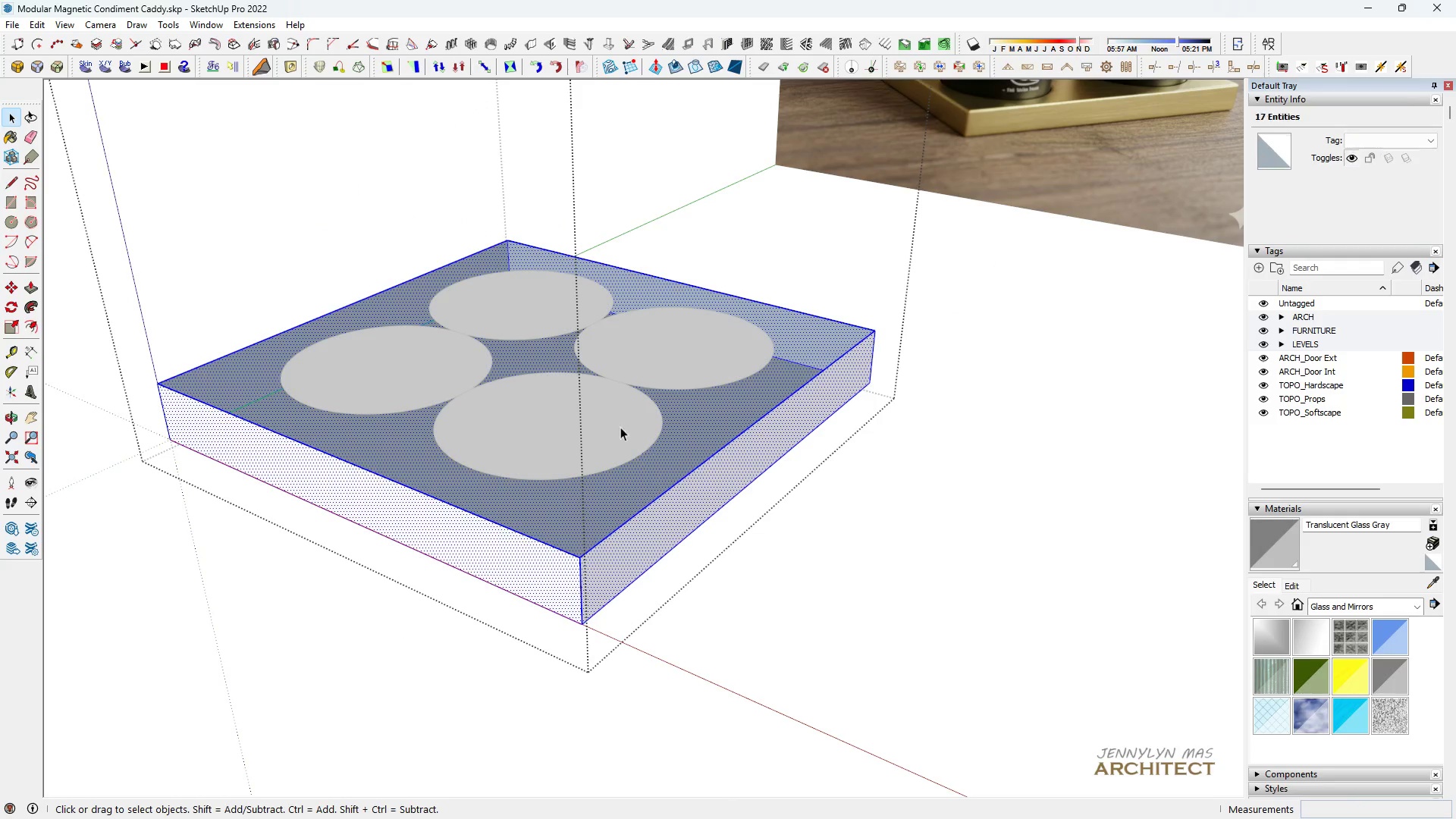 
key(Control+ControlRight)
 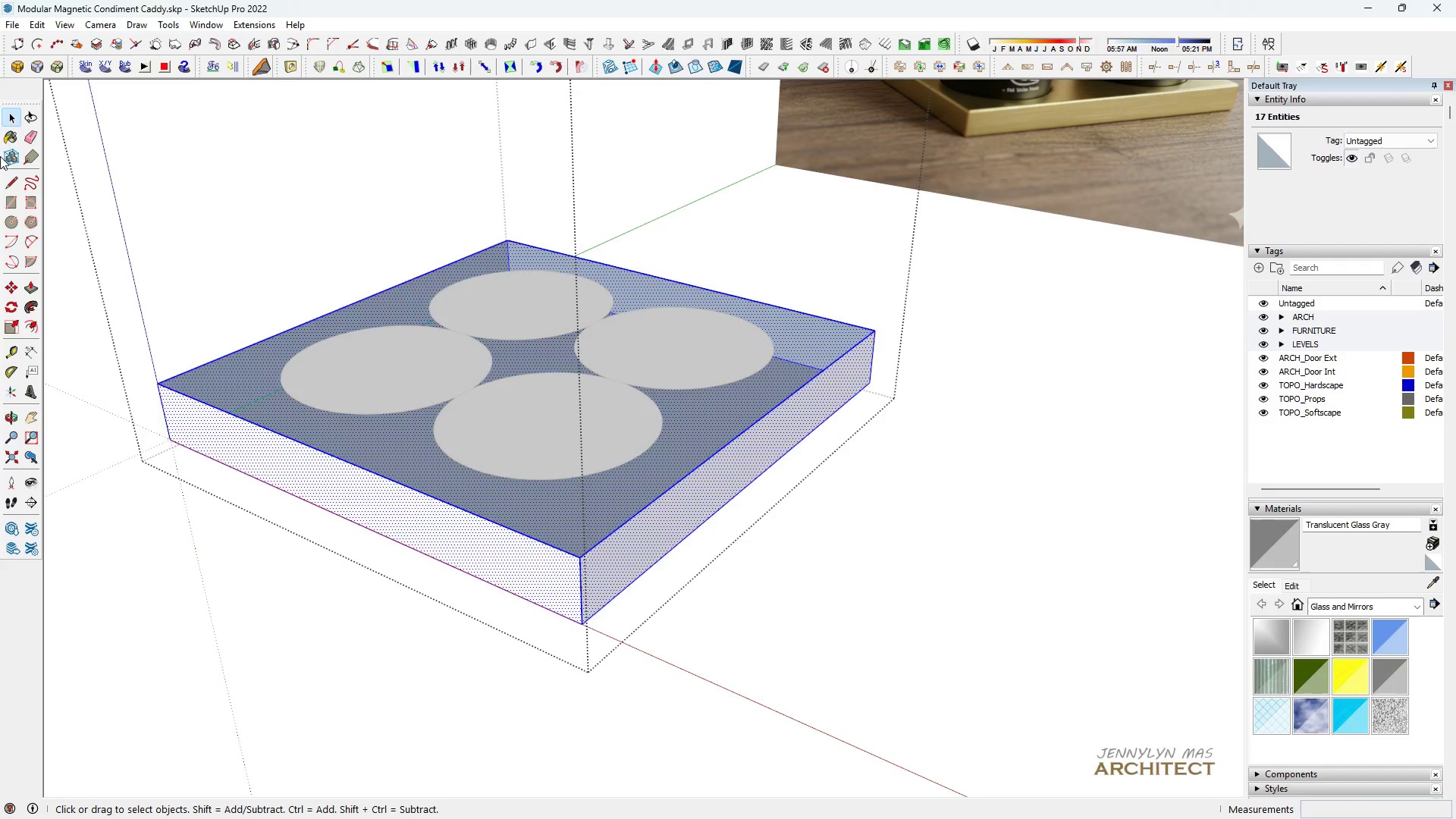 
key(Delete)
 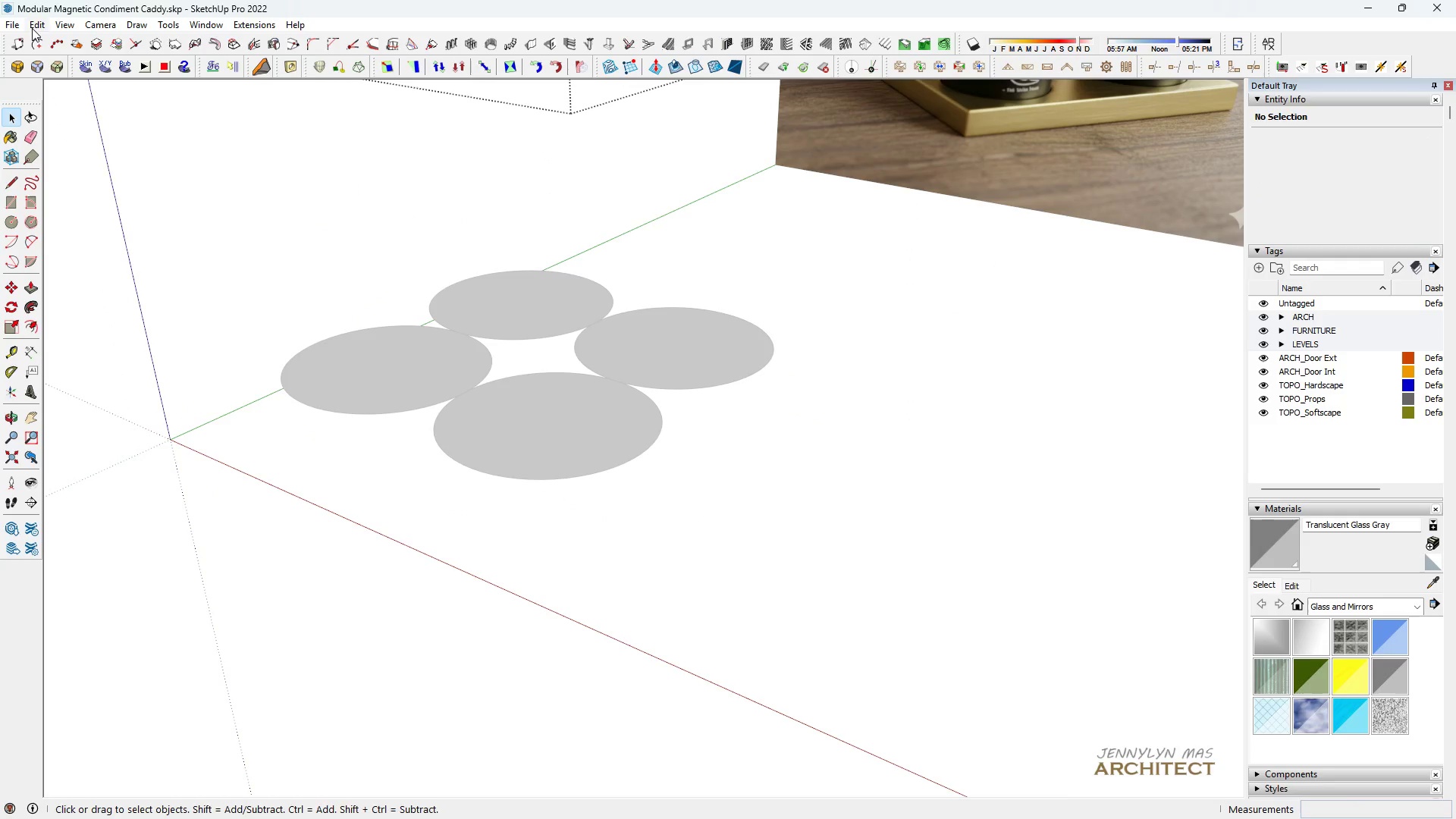 
left_click([32, 23])
 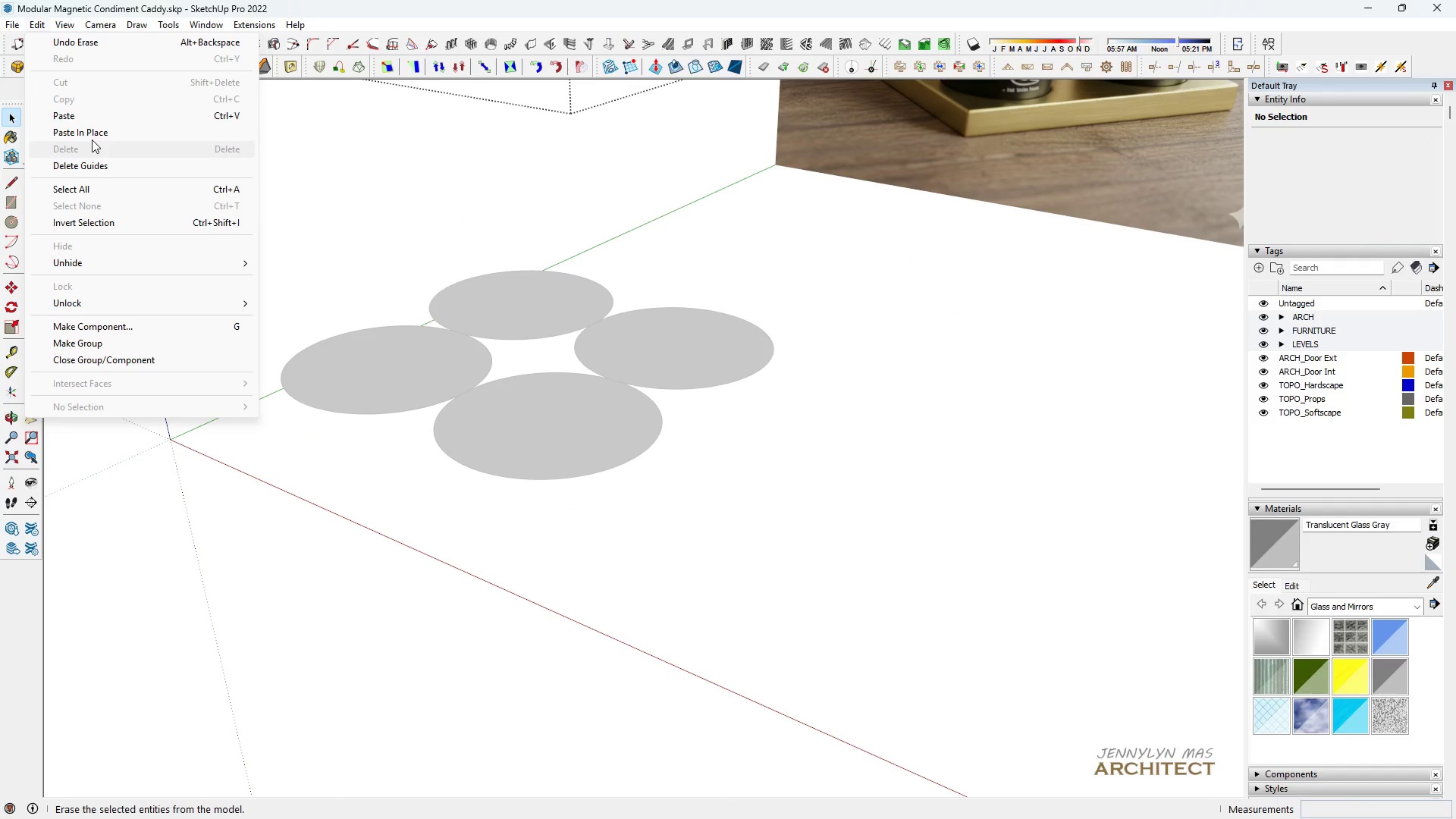 
left_click([90, 128])
 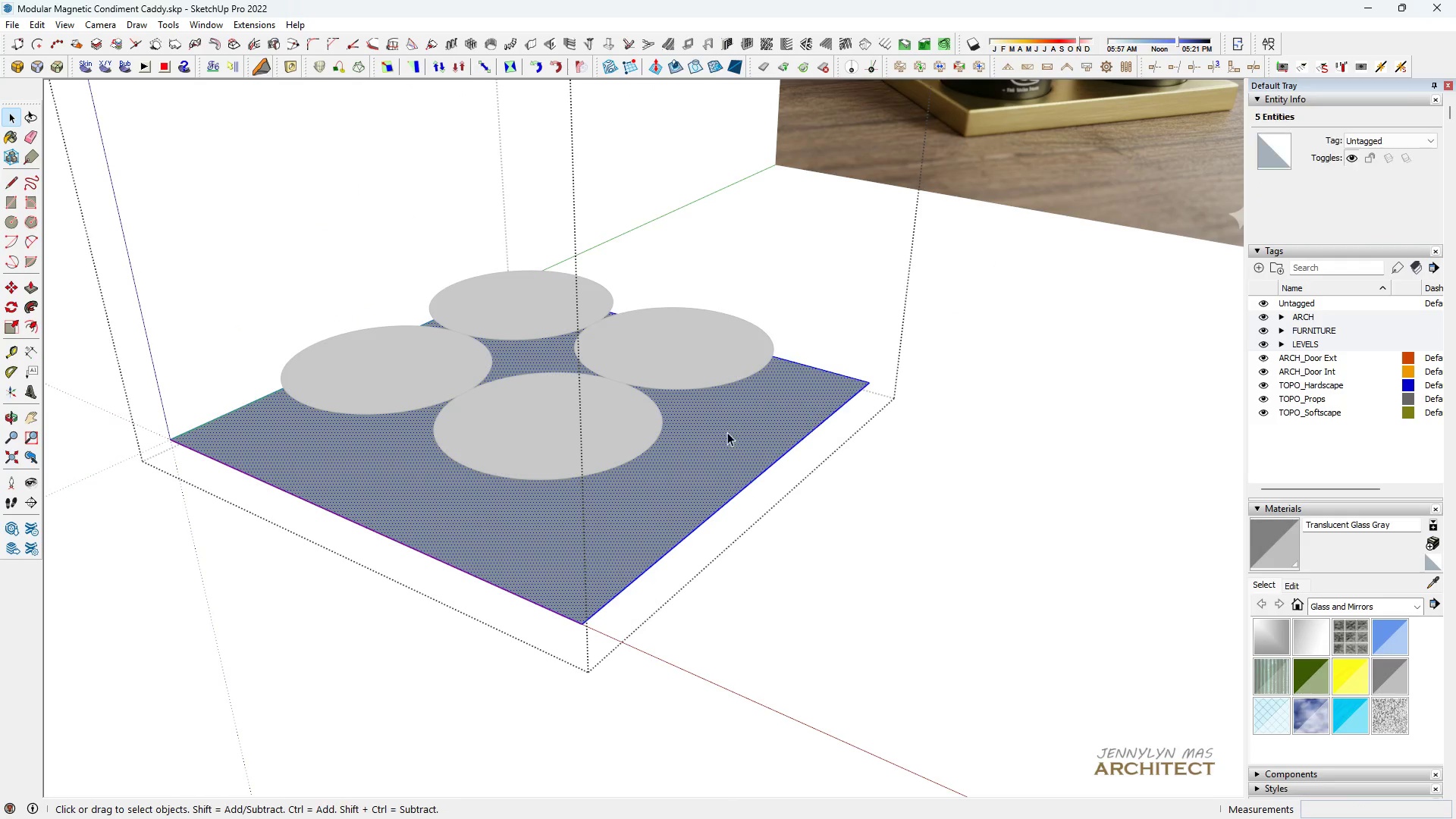 
key(Space)
 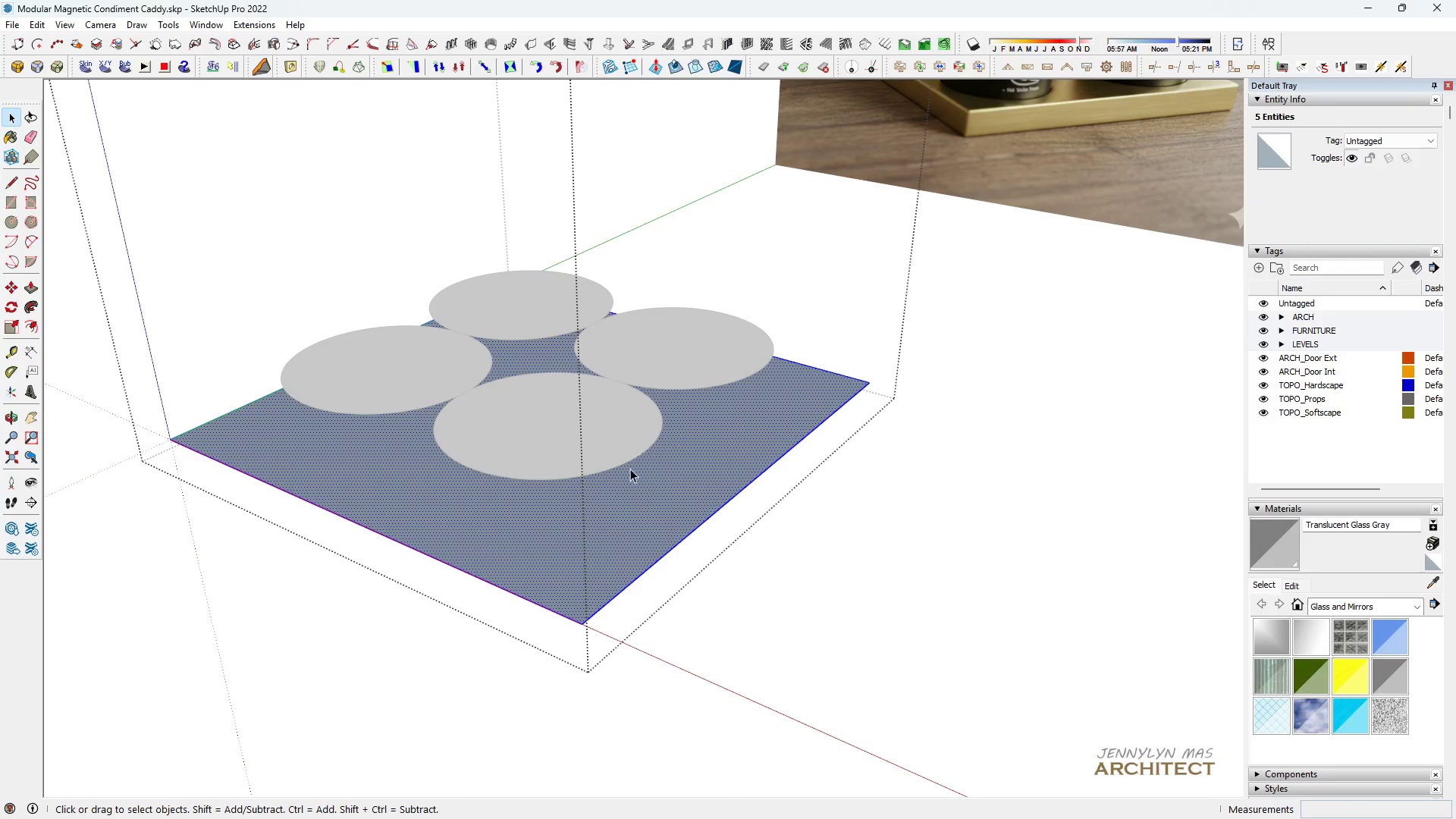 
scroll: coordinate [733, 453], scroll_direction: down, amount: 1.0
 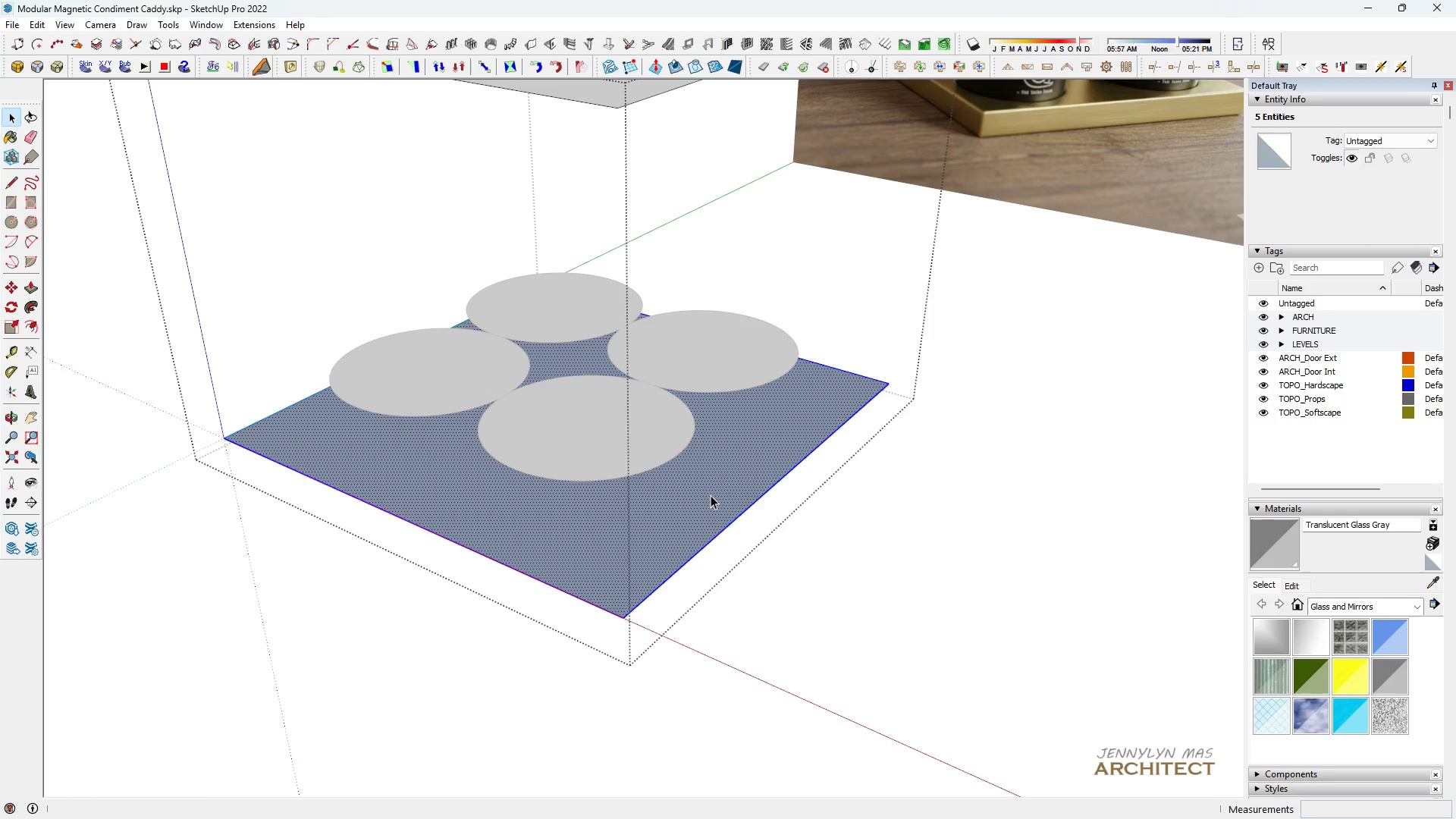 
key(L)
 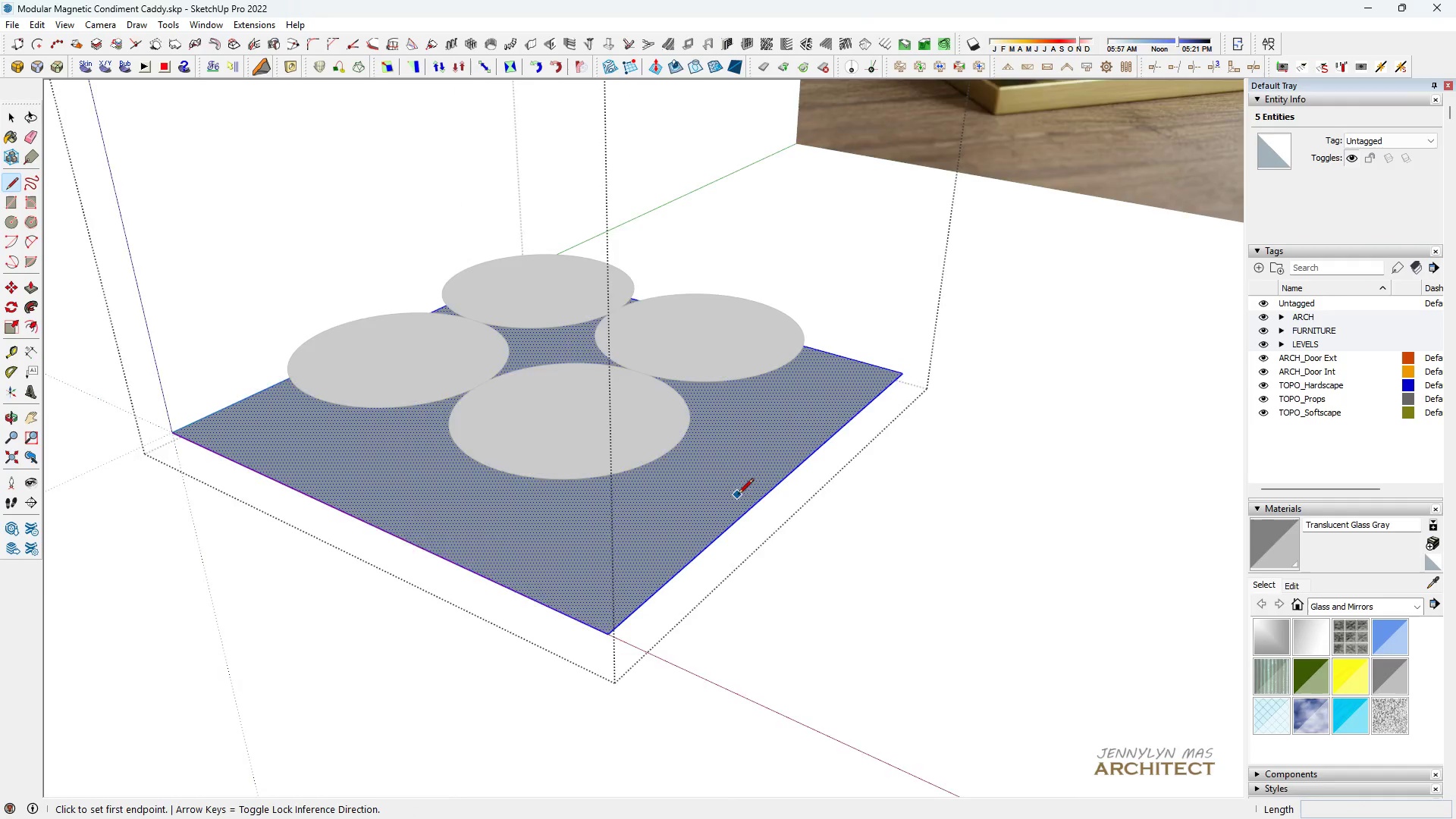 
scroll: coordinate [739, 495], scroll_direction: up, amount: 4.0
 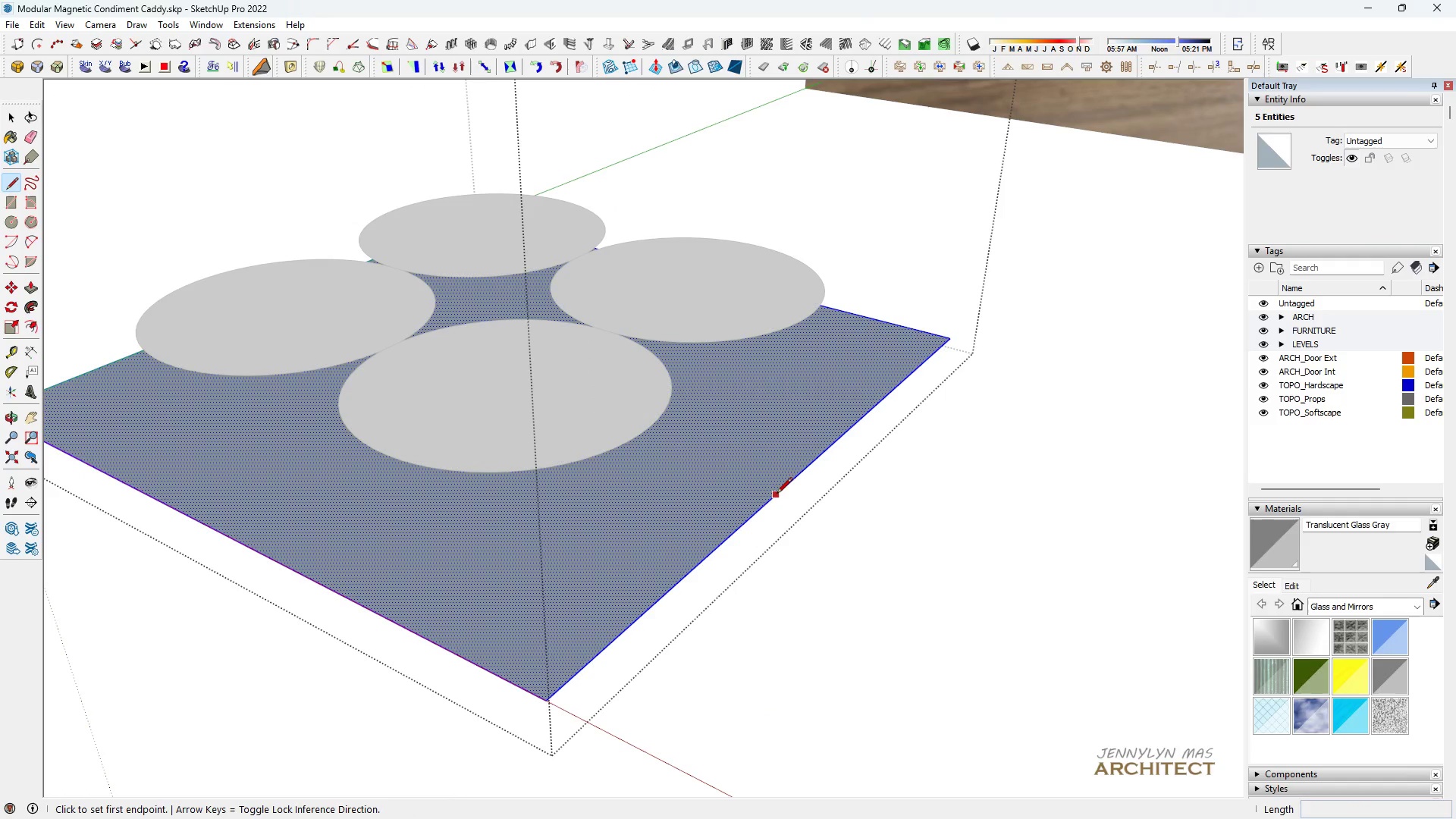 
left_click([777, 494])
 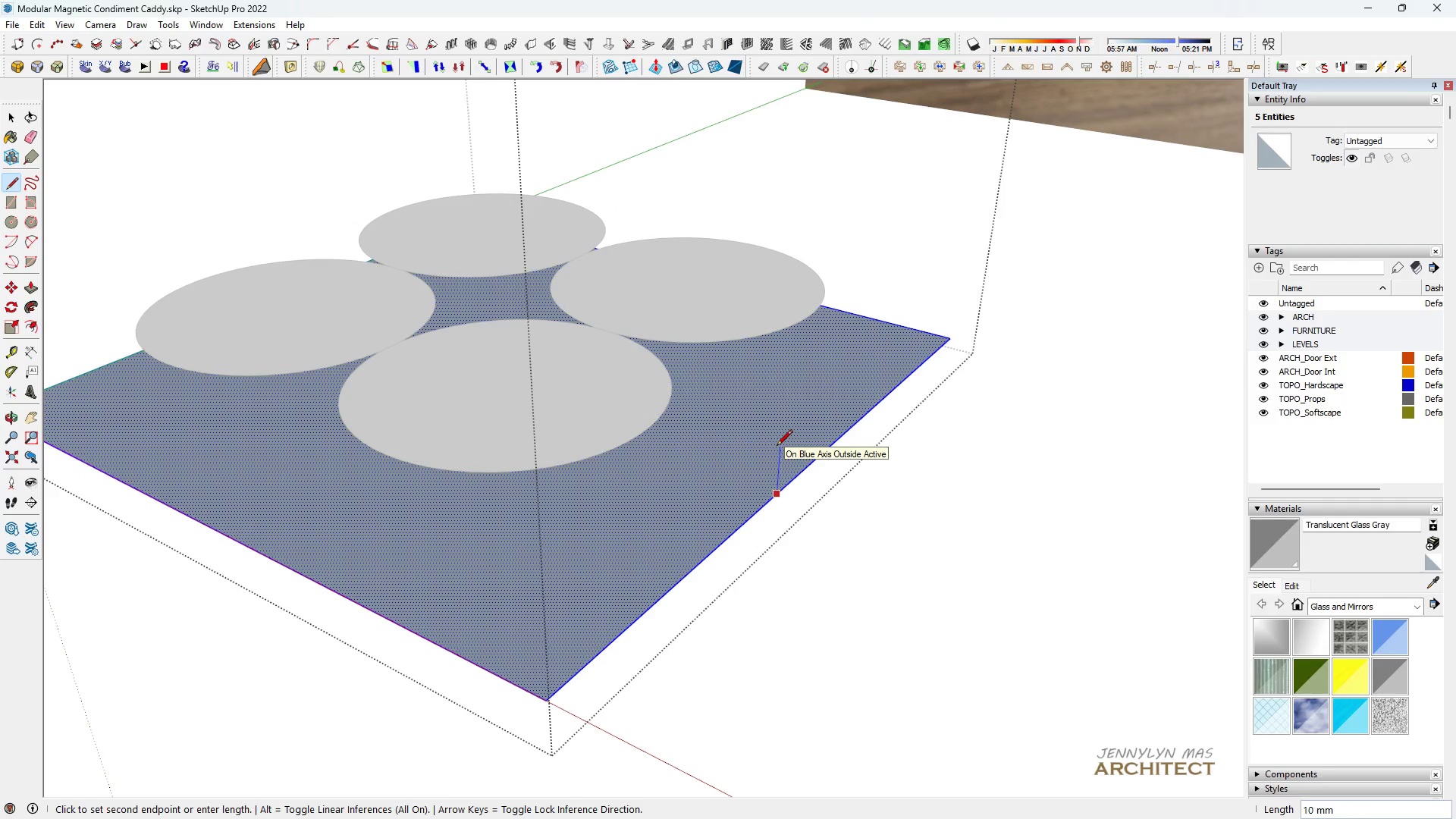 
type(18)
 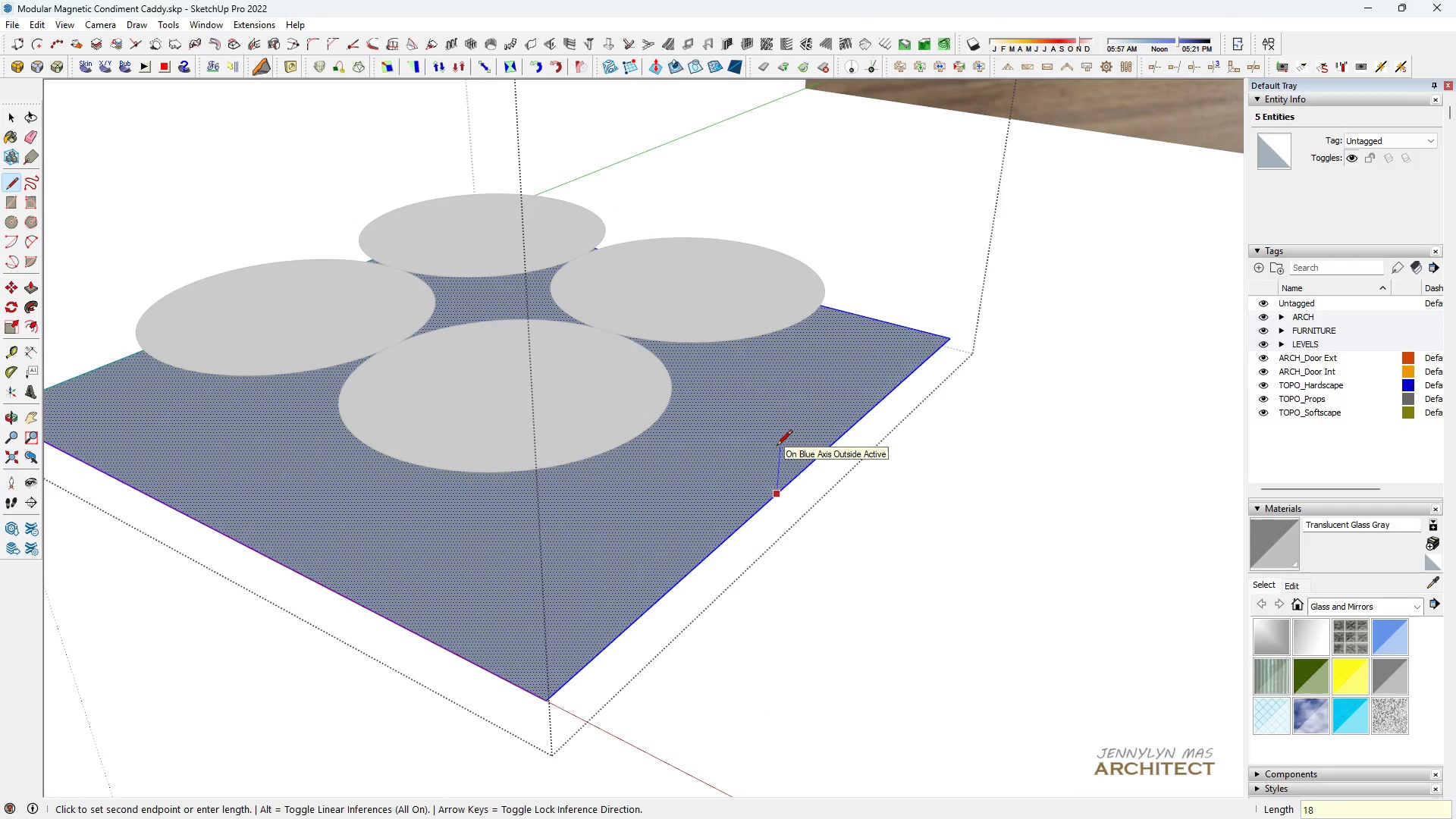 
key(Enter)
 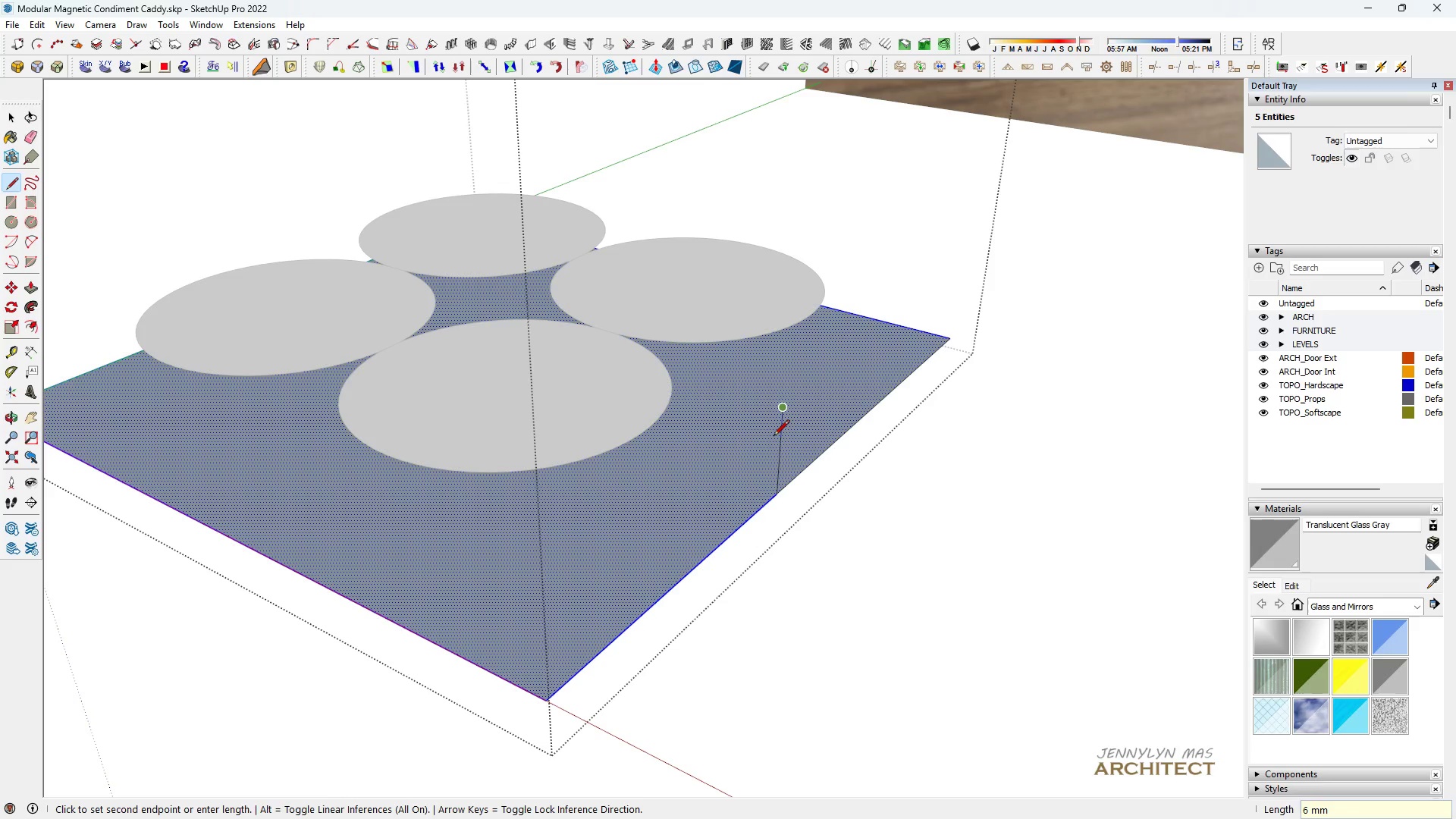 
key(Space)
 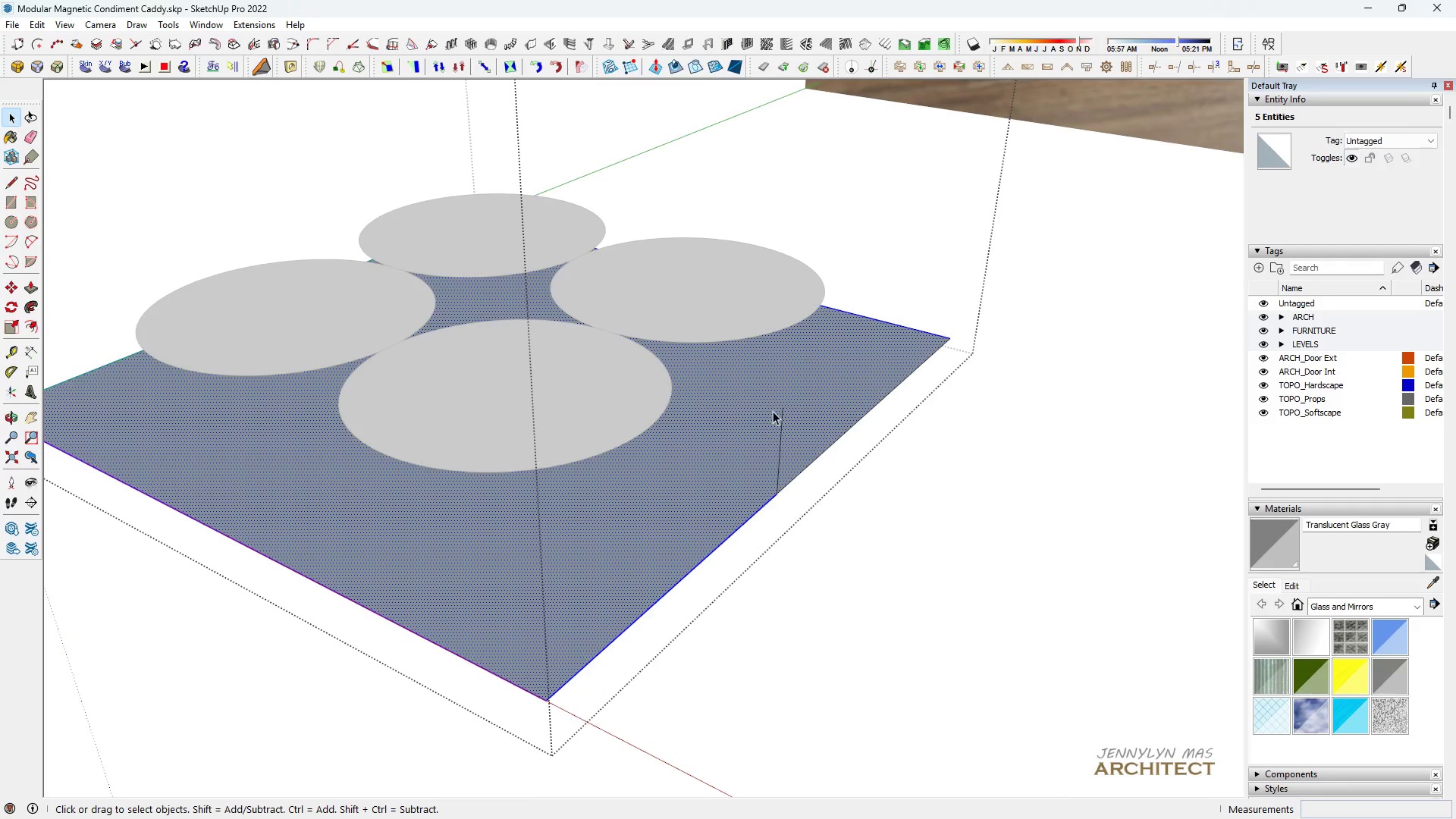 
key(R)
 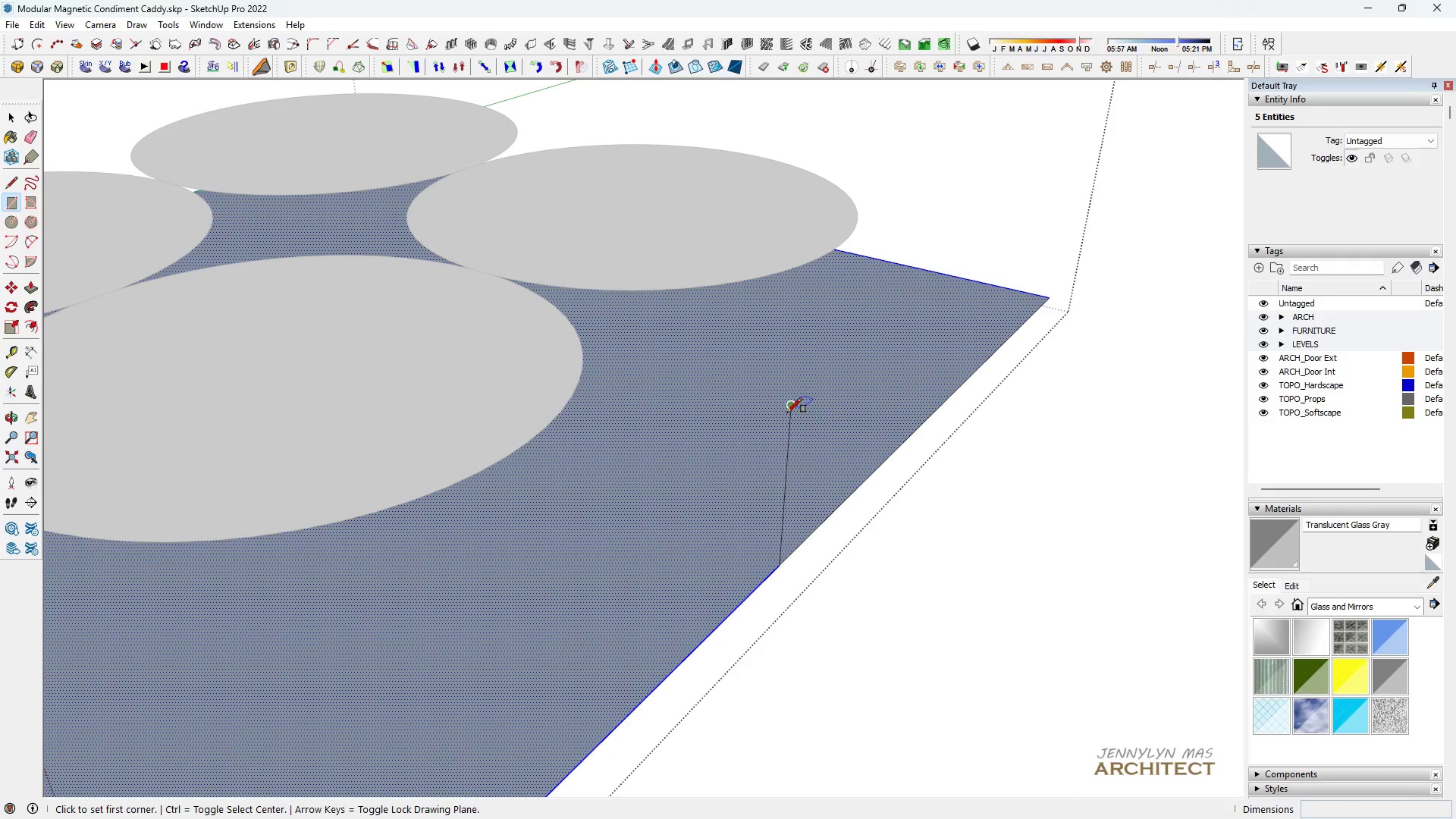 
scroll: coordinate [777, 410], scroll_direction: up, amount: 5.0
 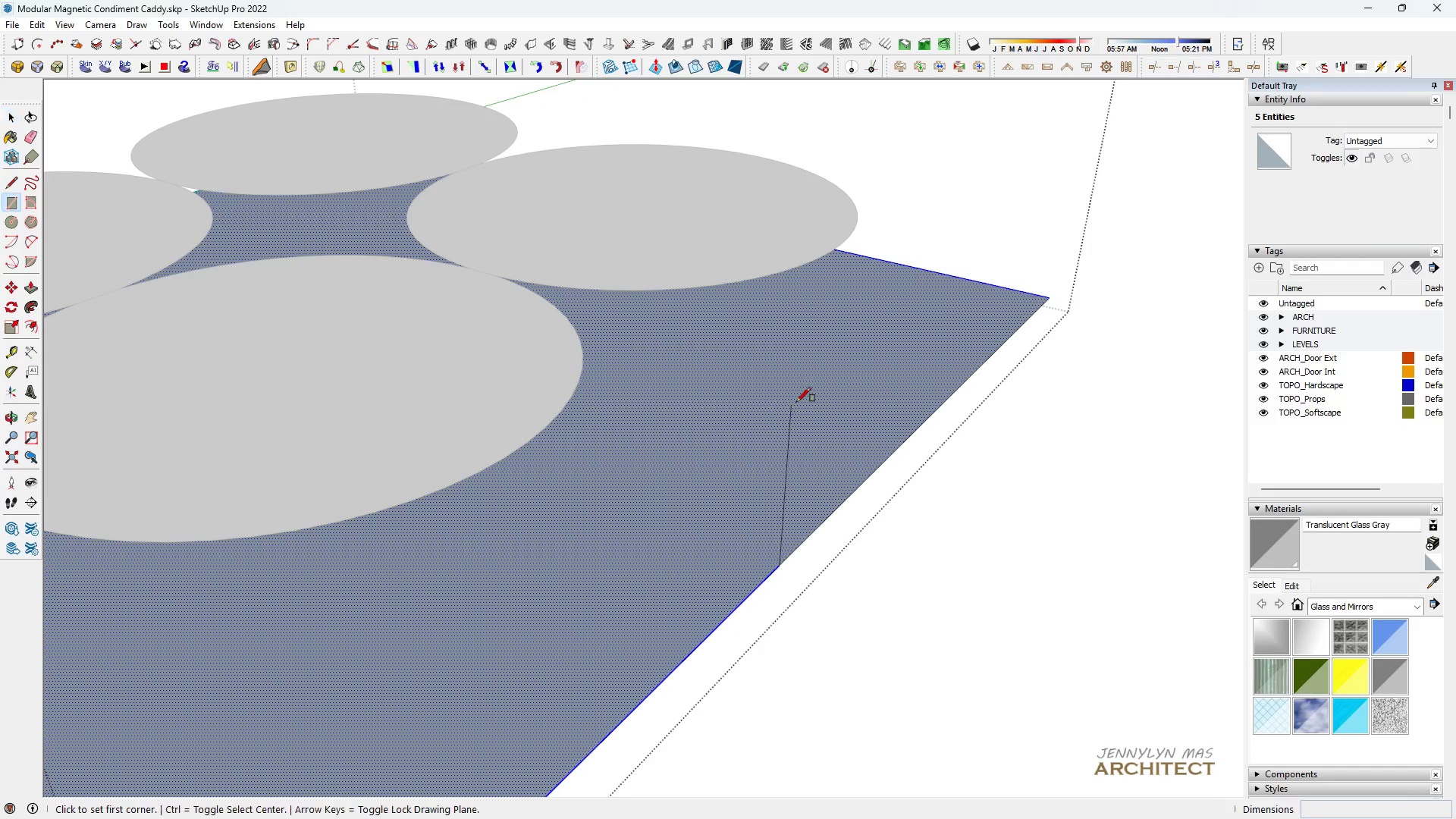 
key(Space)
 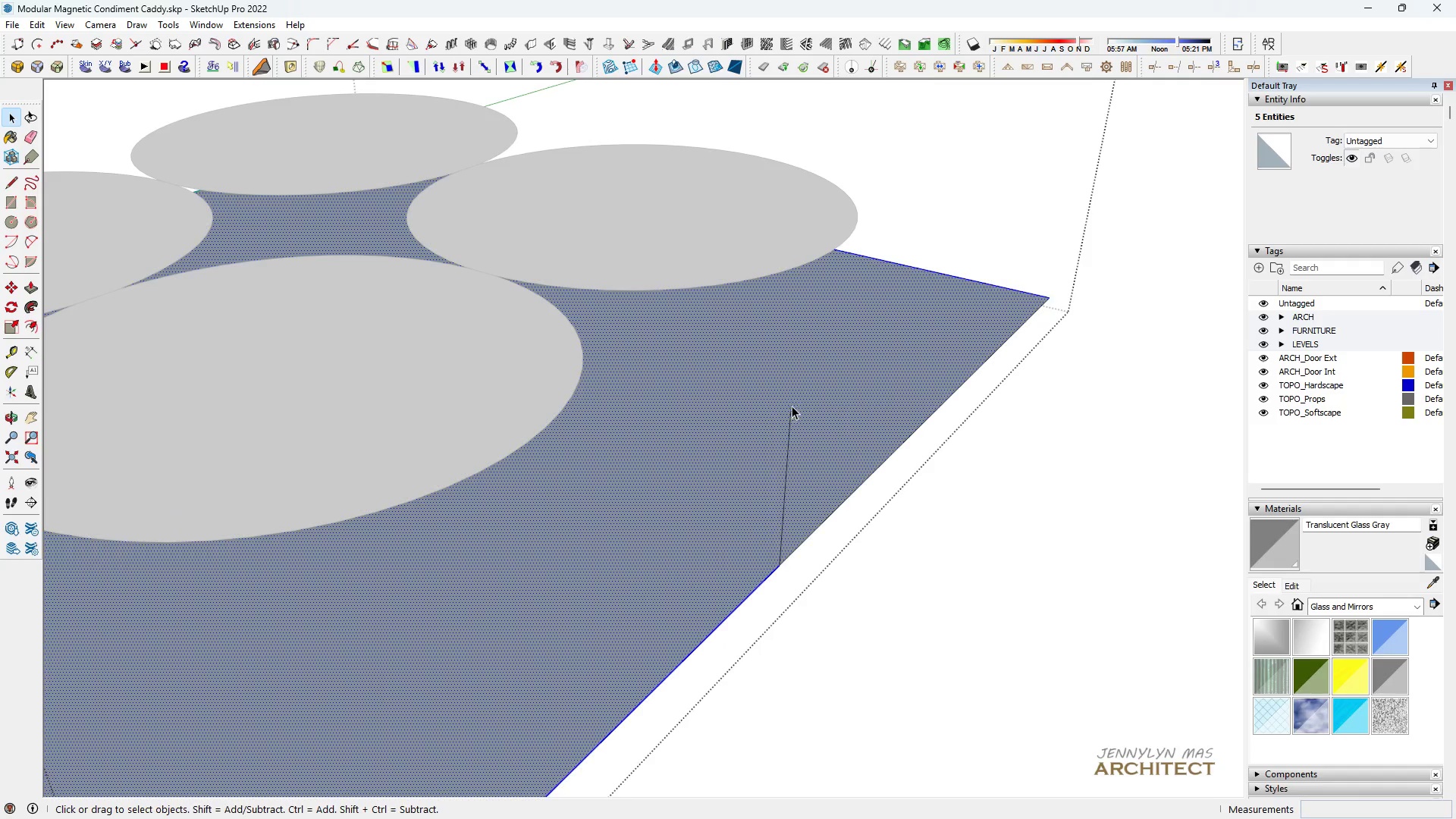 
key(L)
 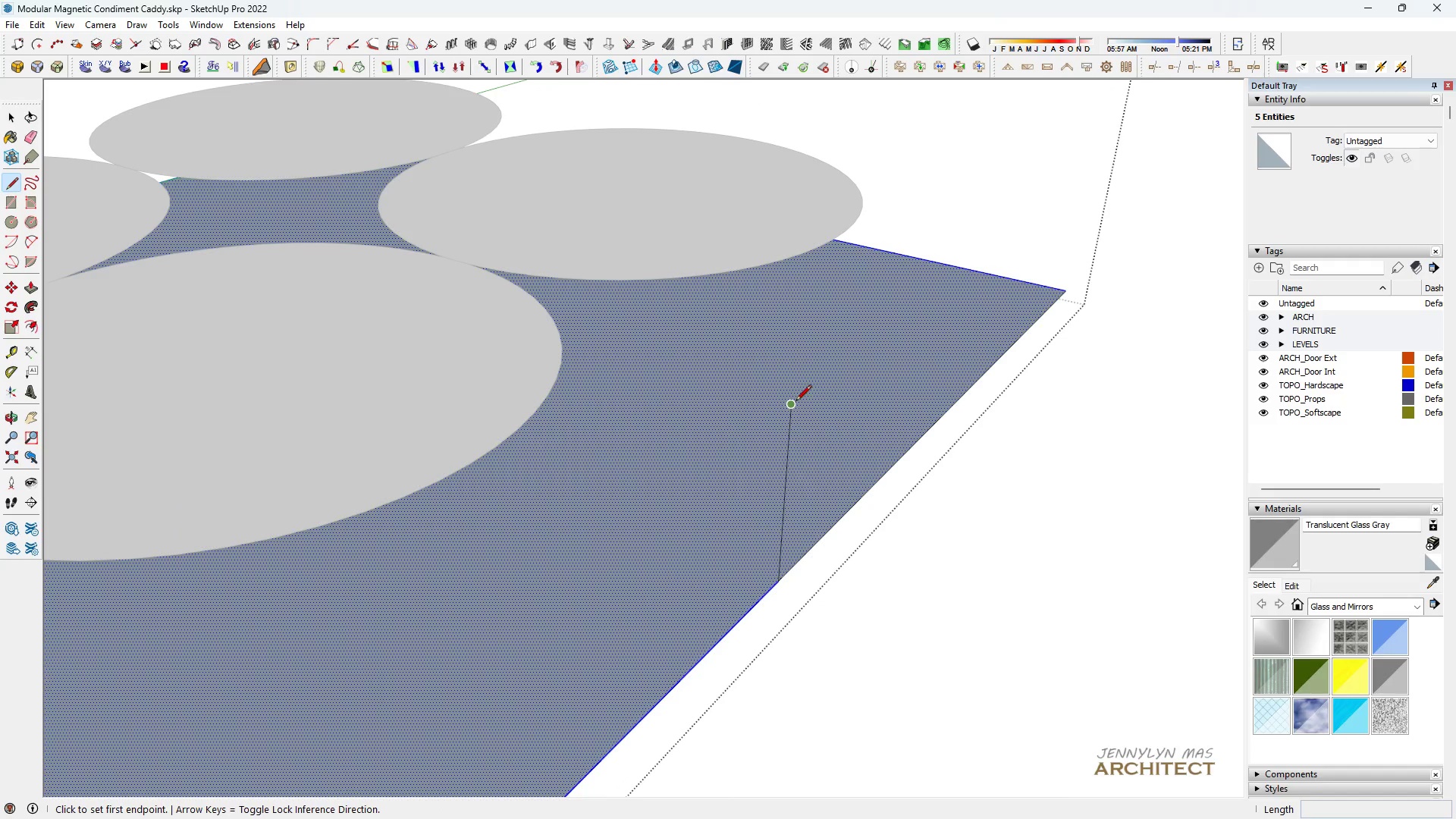 
scroll: coordinate [790, 407], scroll_direction: up, amount: 1.0
 